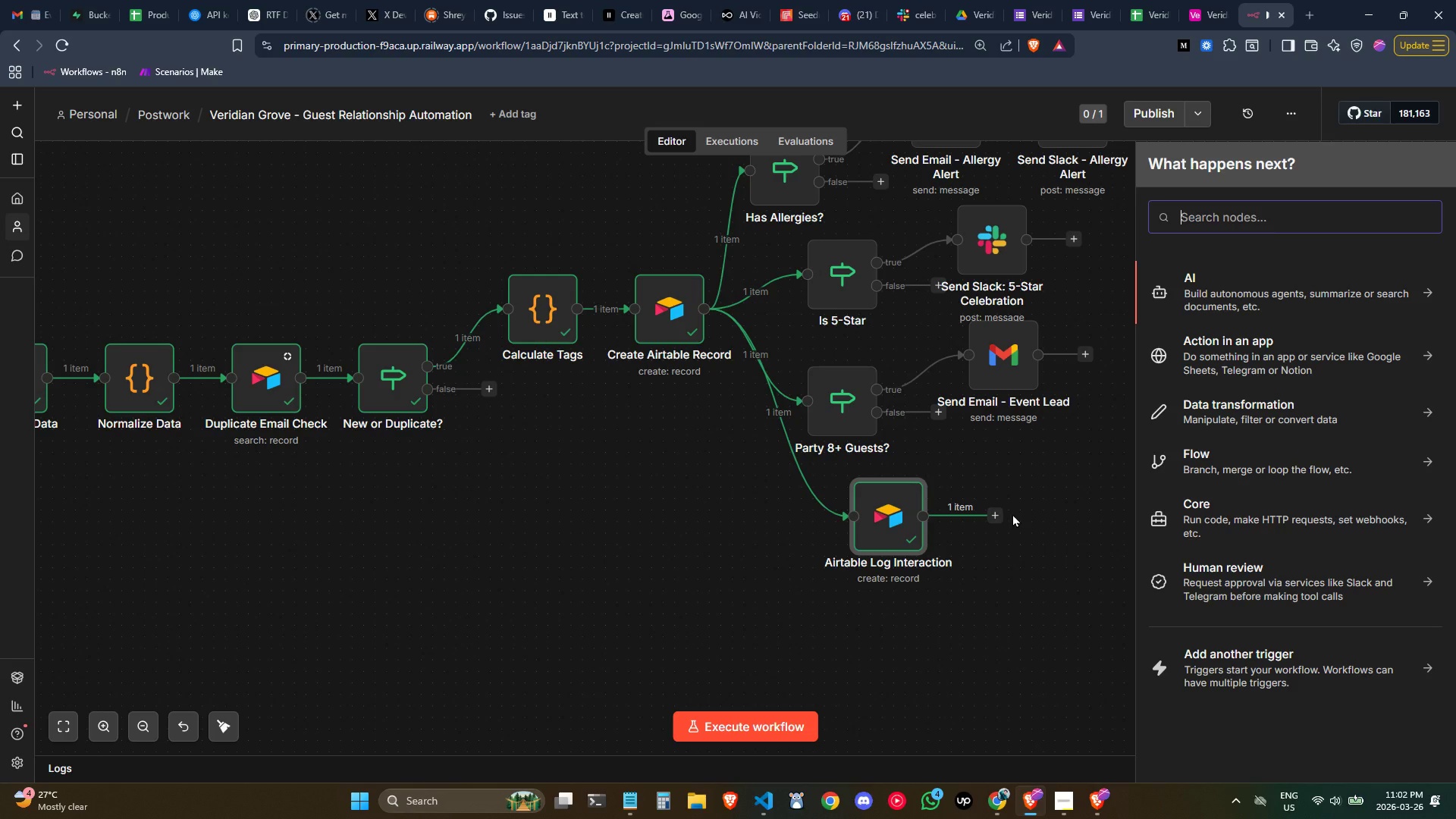 
type(google)
 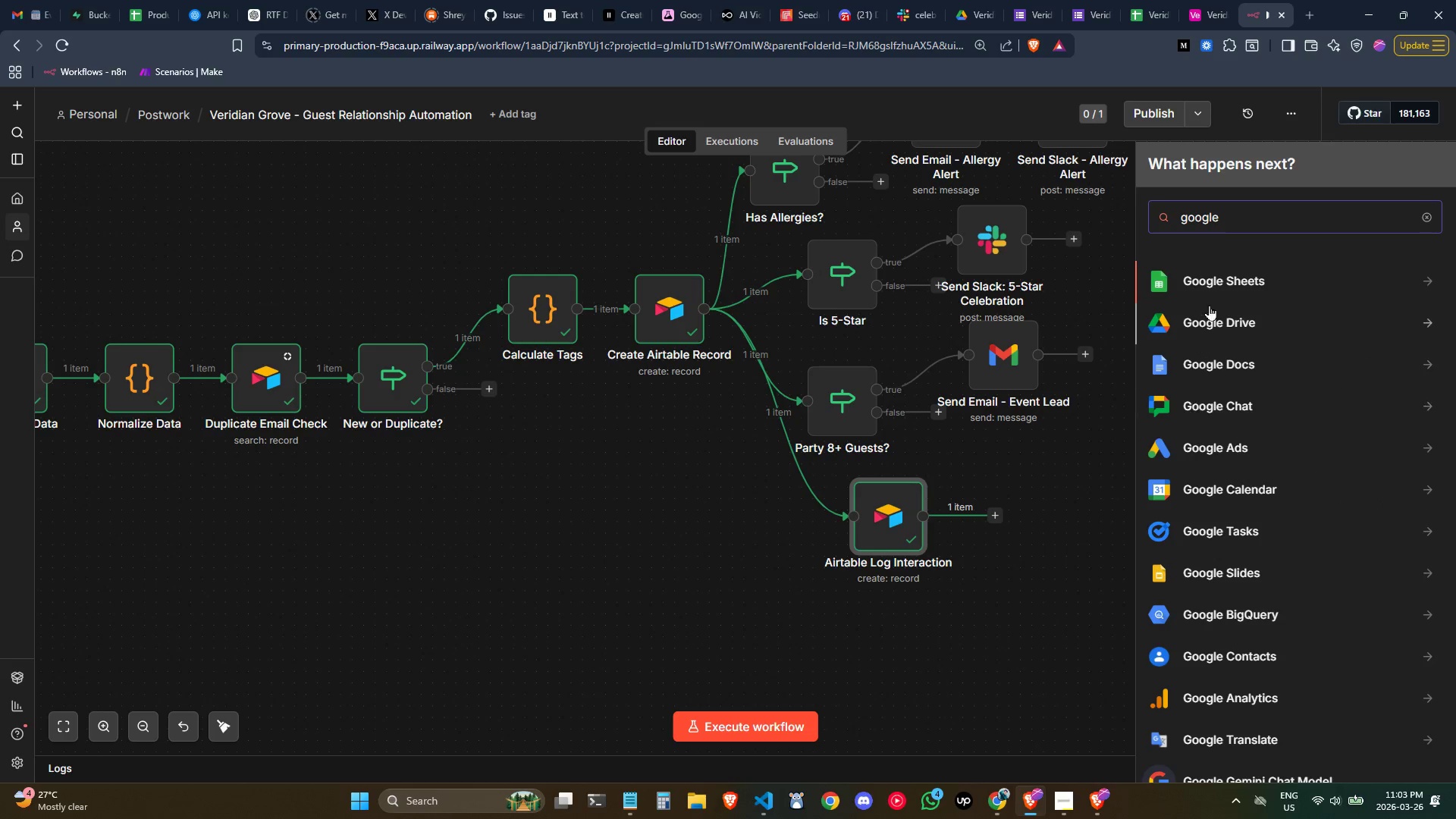 
left_click([1208, 281])
 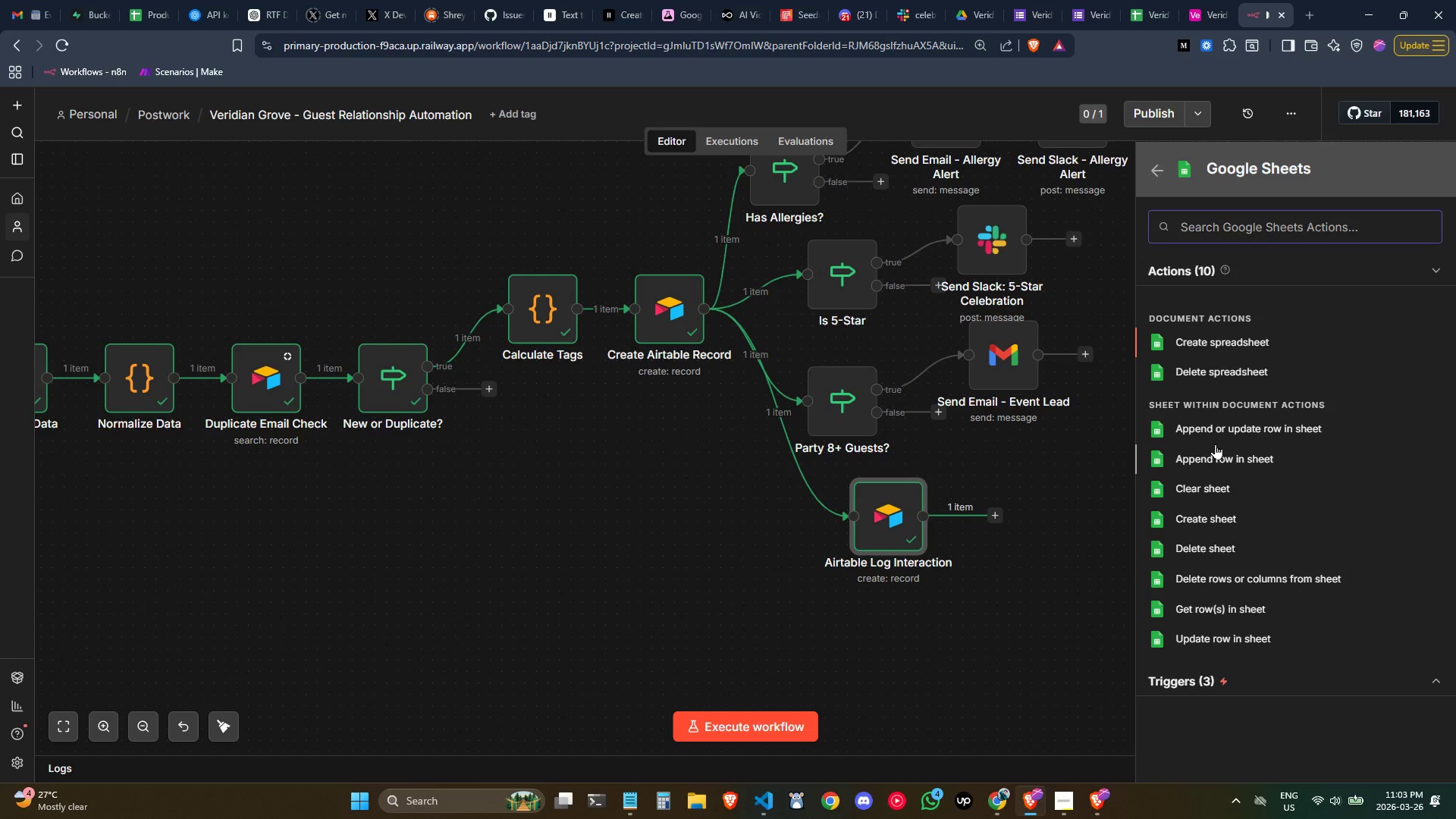 
wait(5.3)
 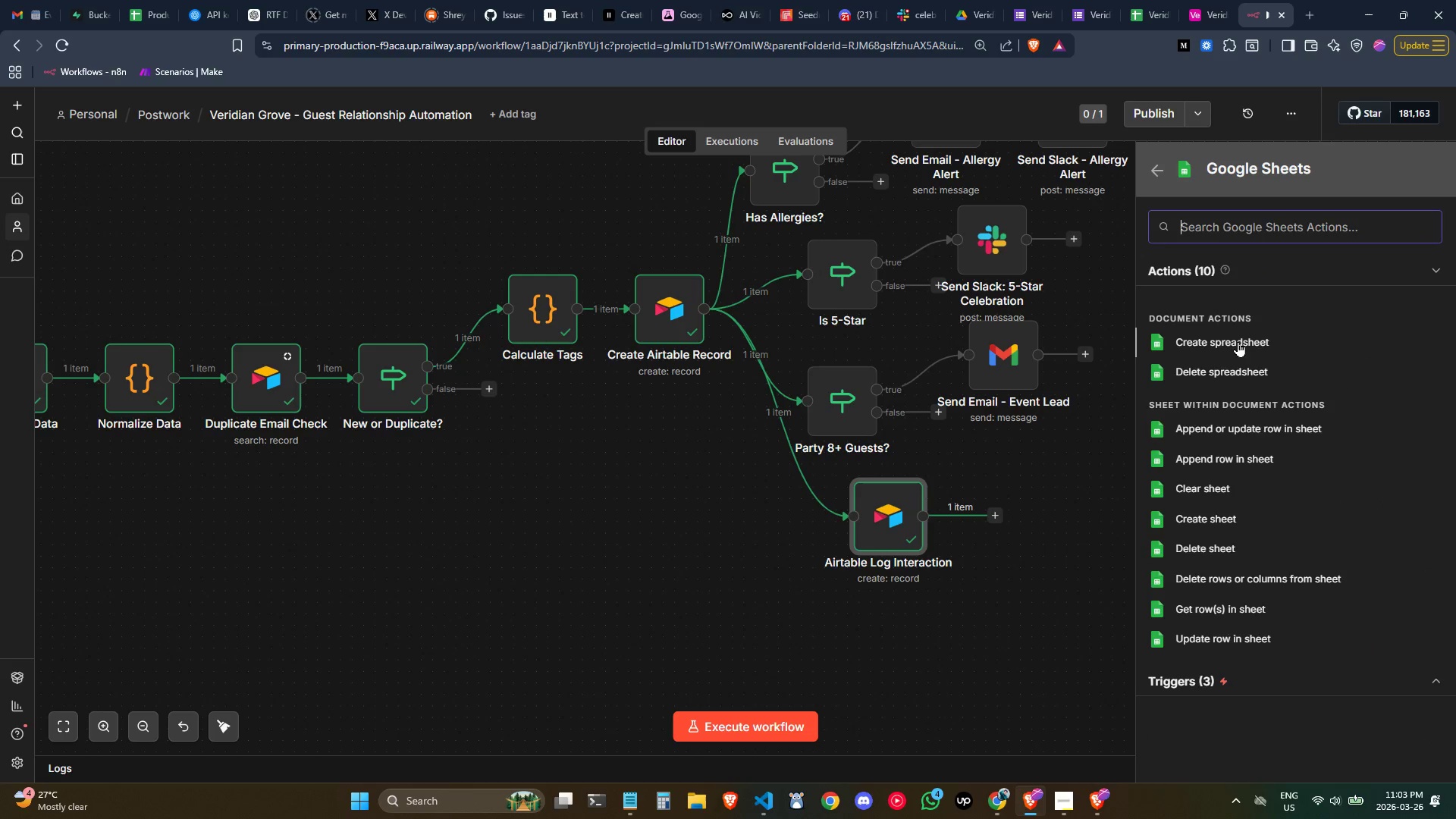 
left_click([1217, 454])
 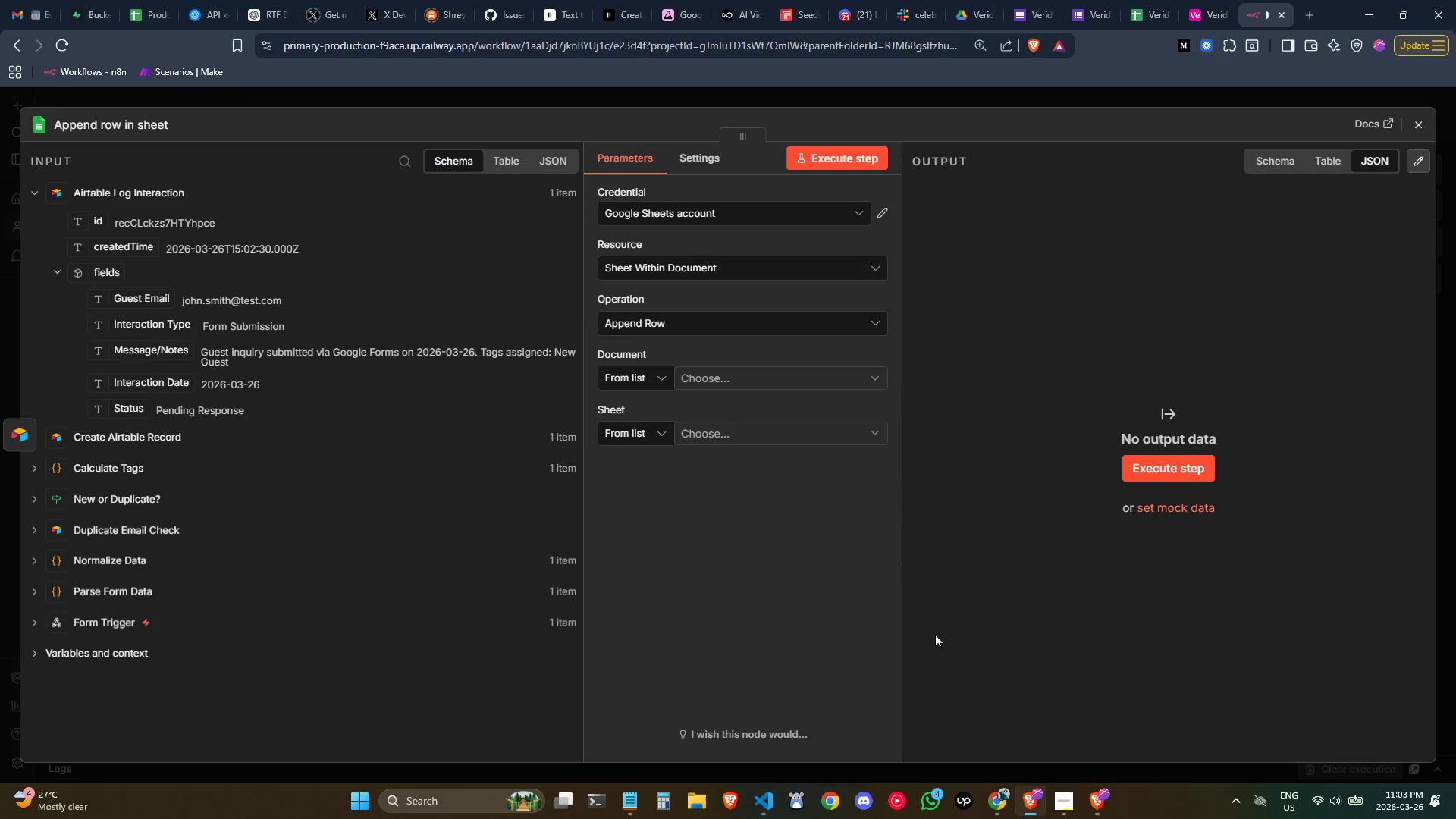 
wait(37.0)
 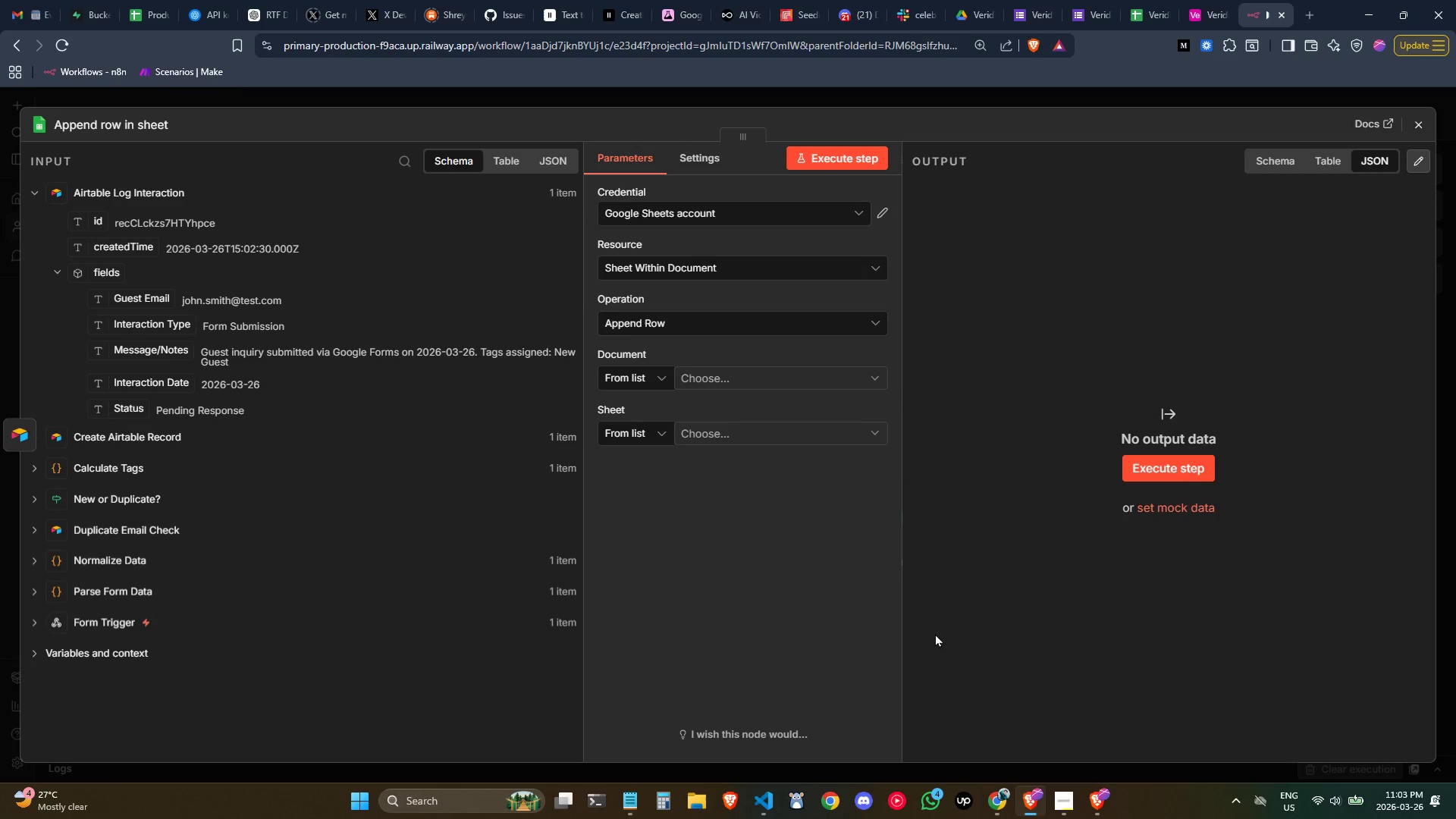 
left_click([754, 375])
 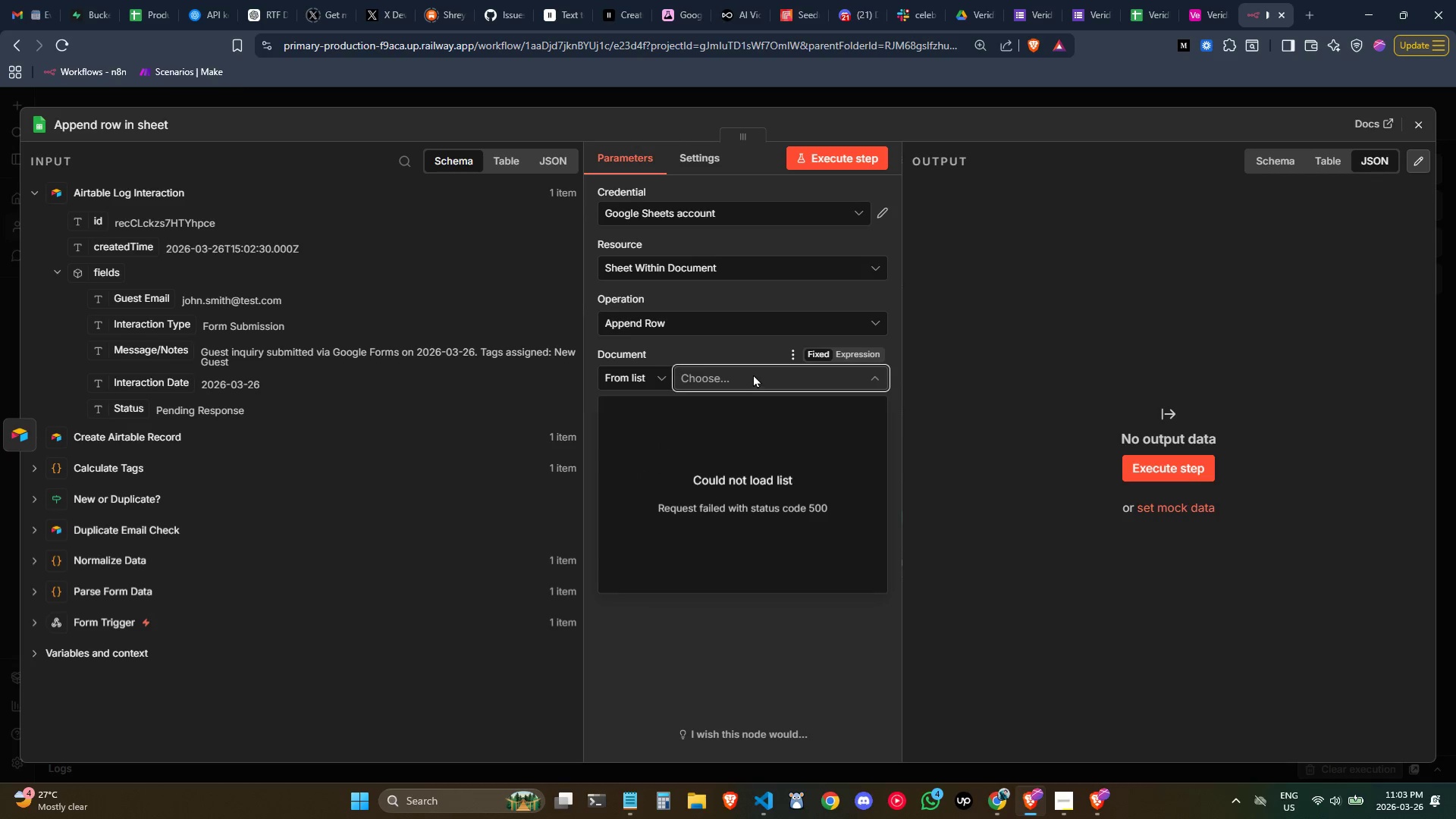 
left_click([751, 382])
 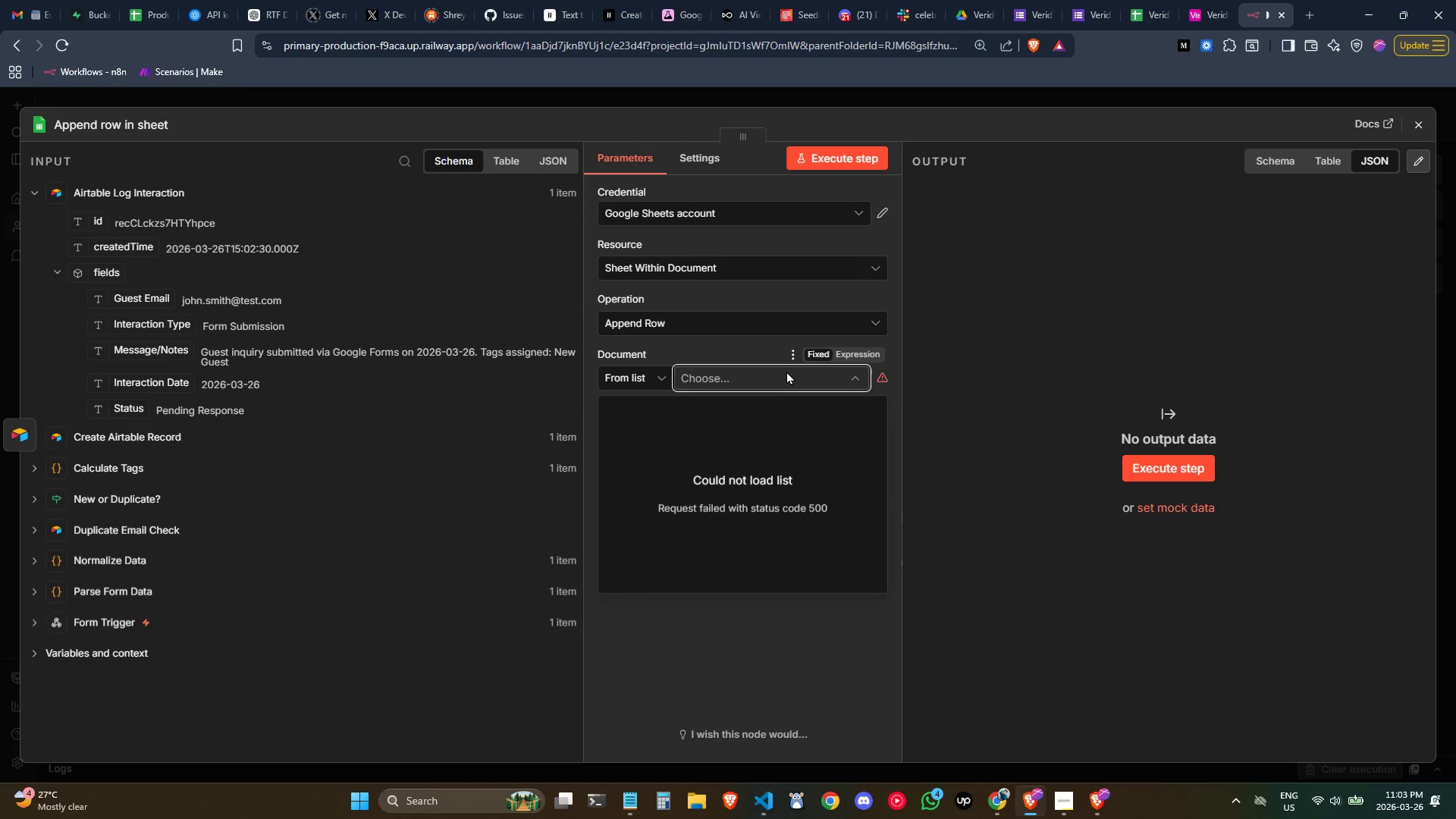 
left_click([787, 353])
 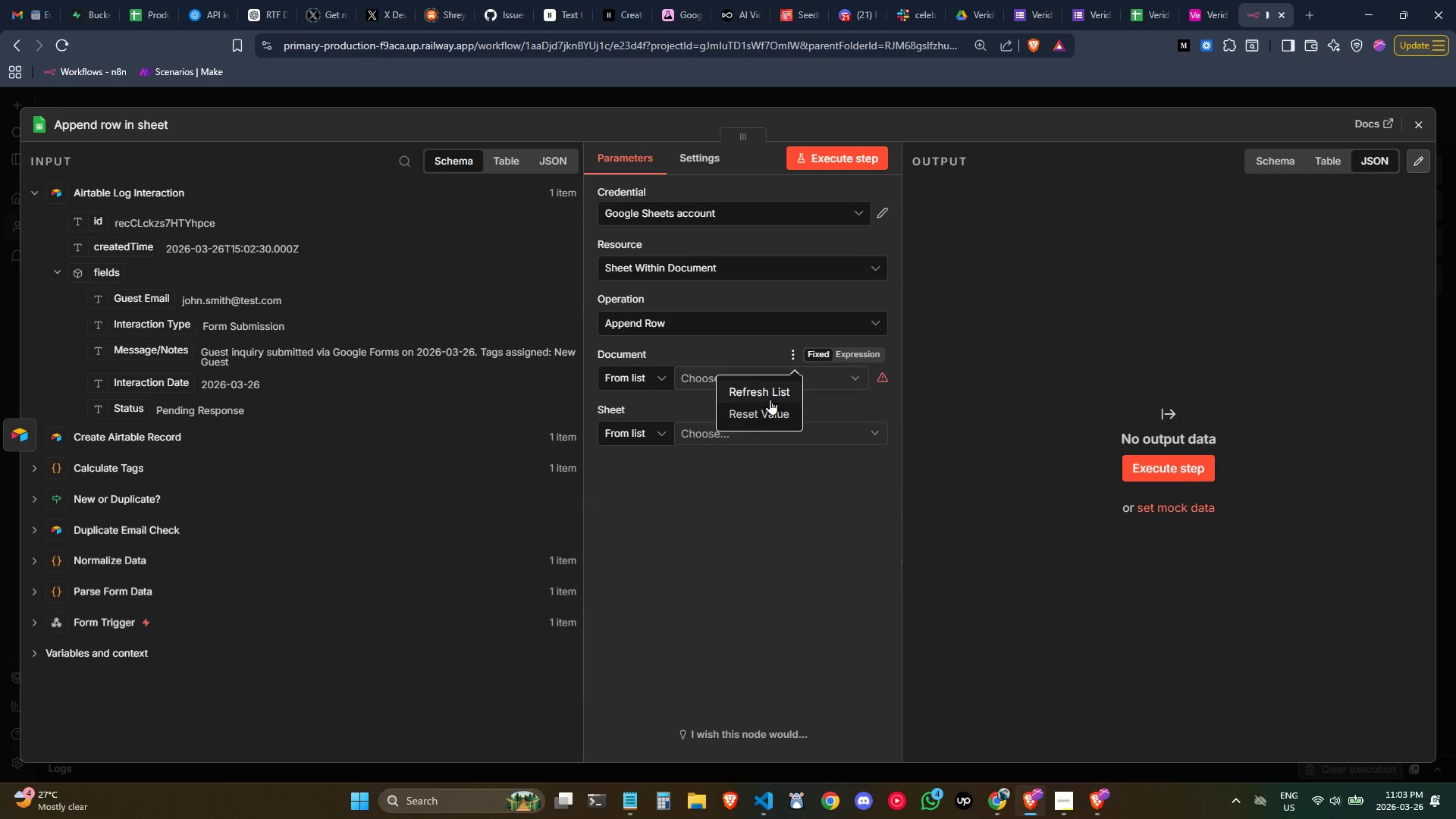 
left_click([768, 395])
 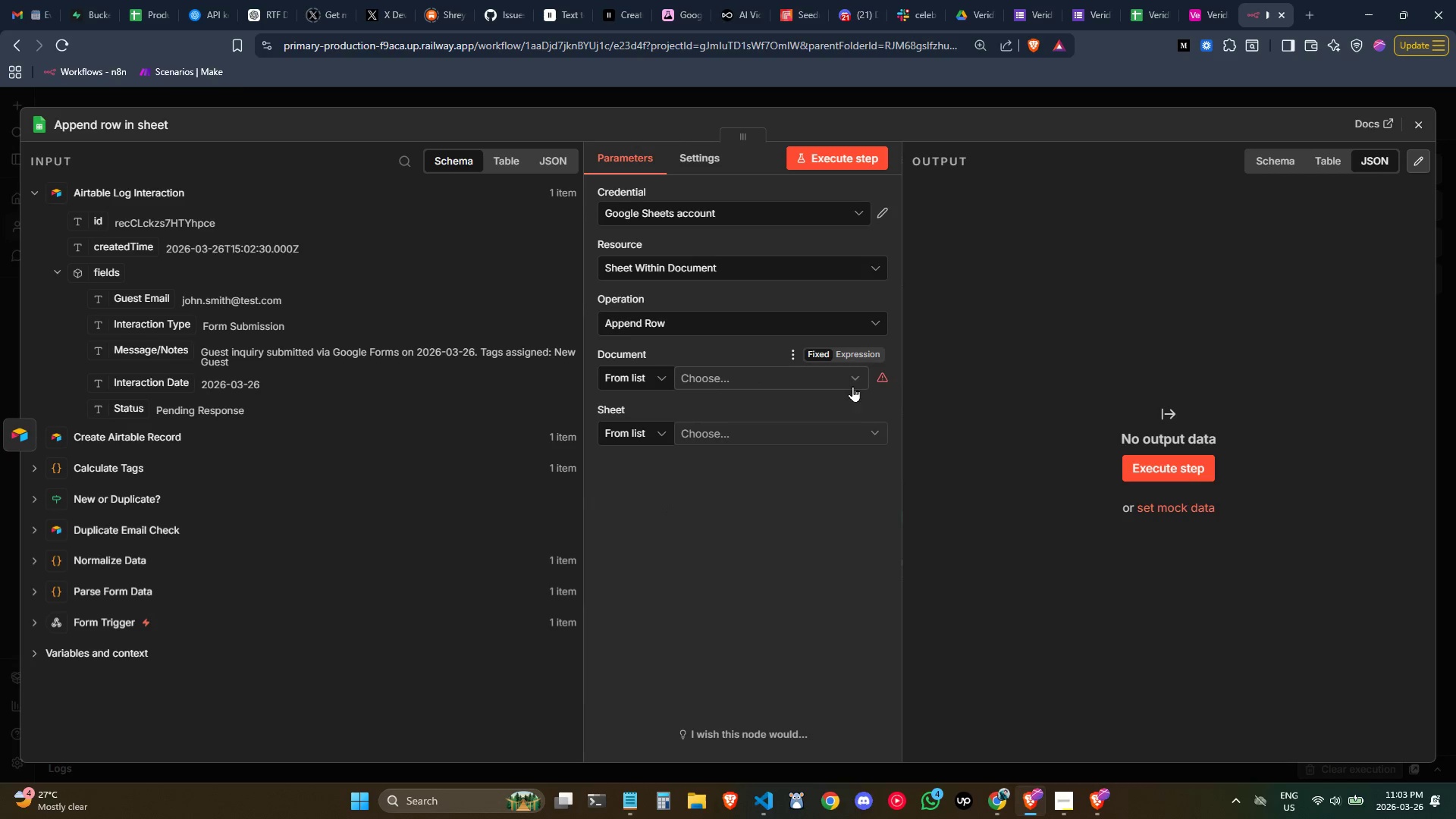 
left_click([840, 378])
 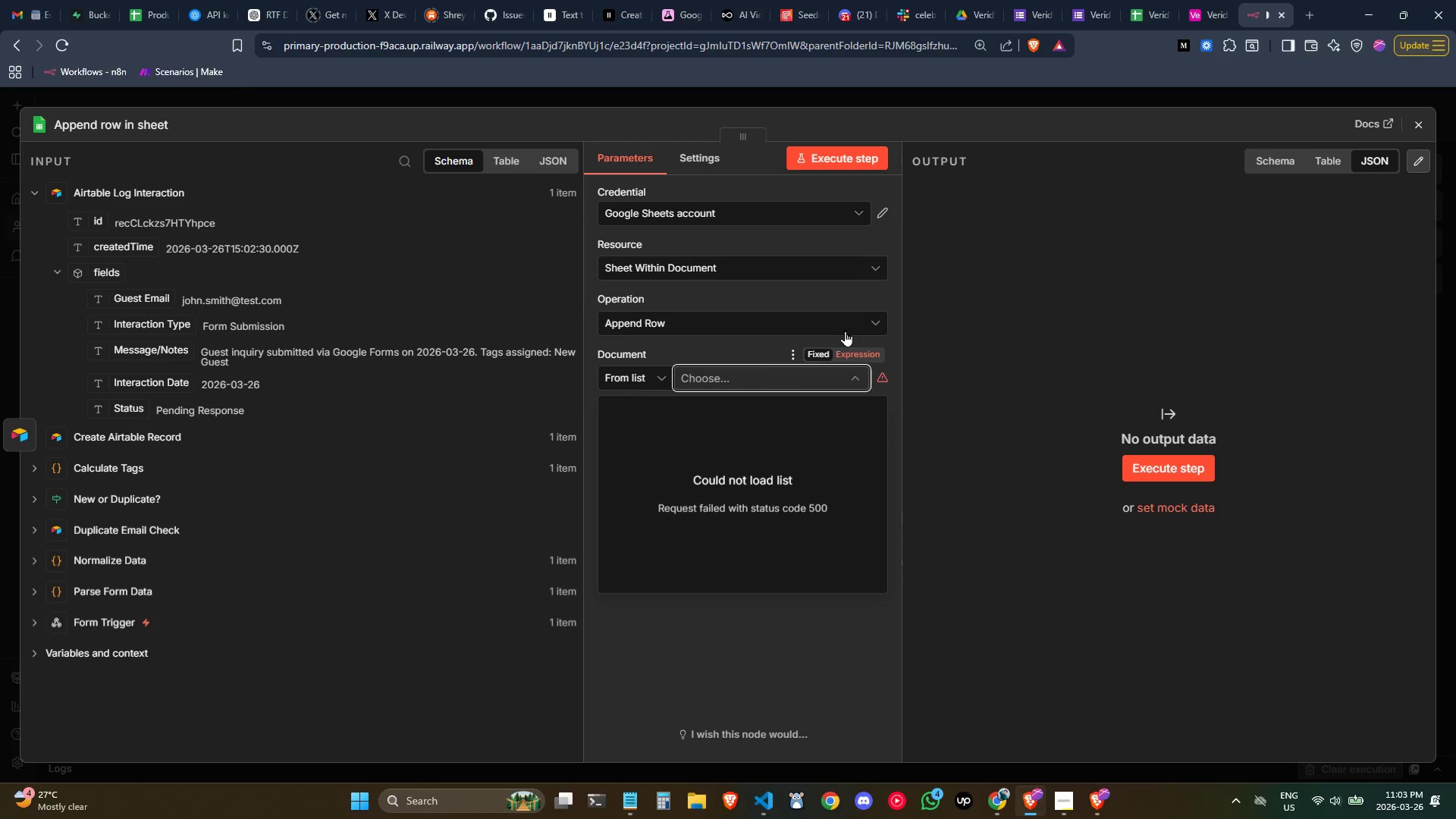 
left_click([887, 209])
 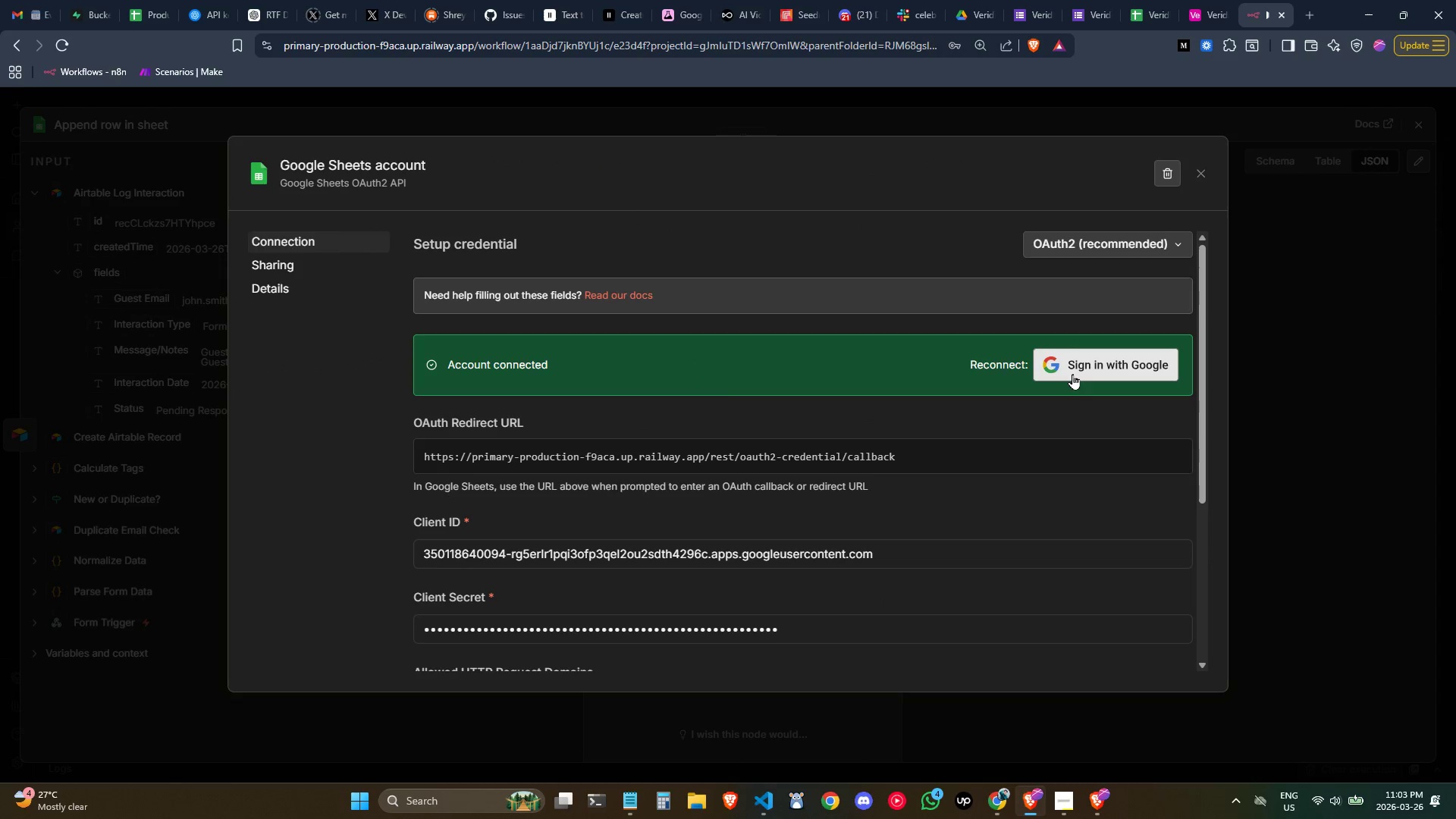 
left_click([1072, 368])
 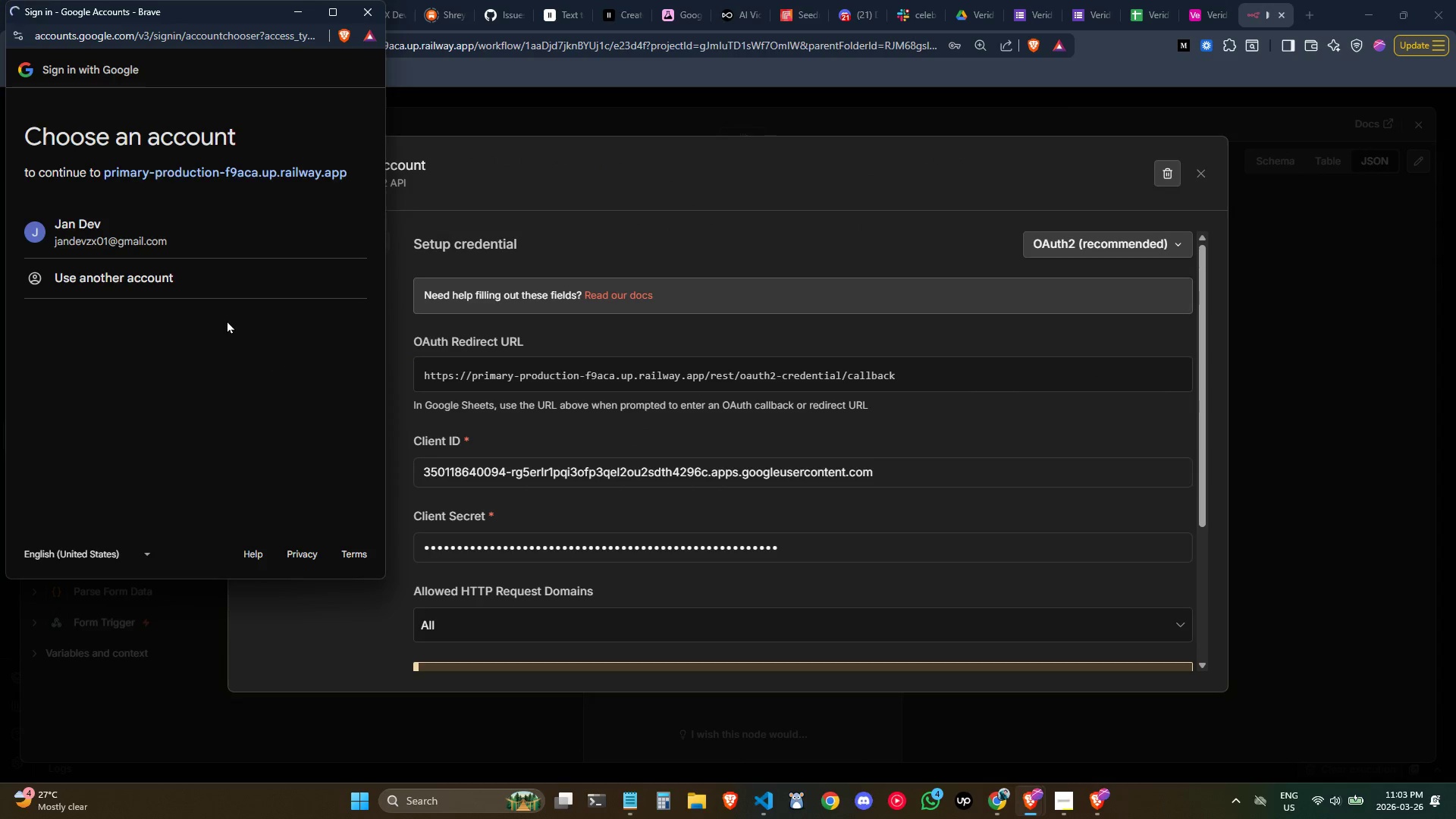 
double_click([80, 233])
 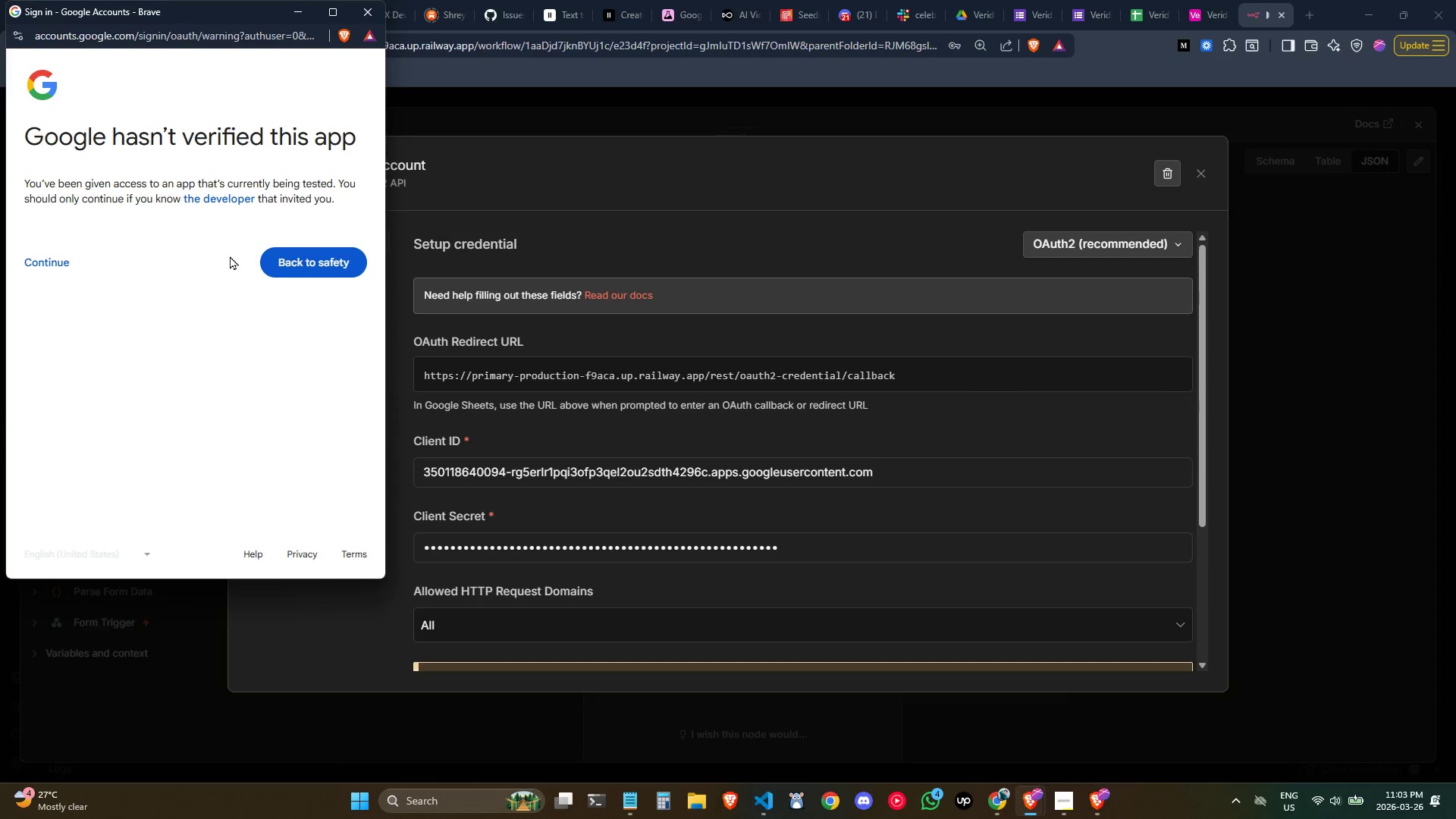 
left_click([55, 271])
 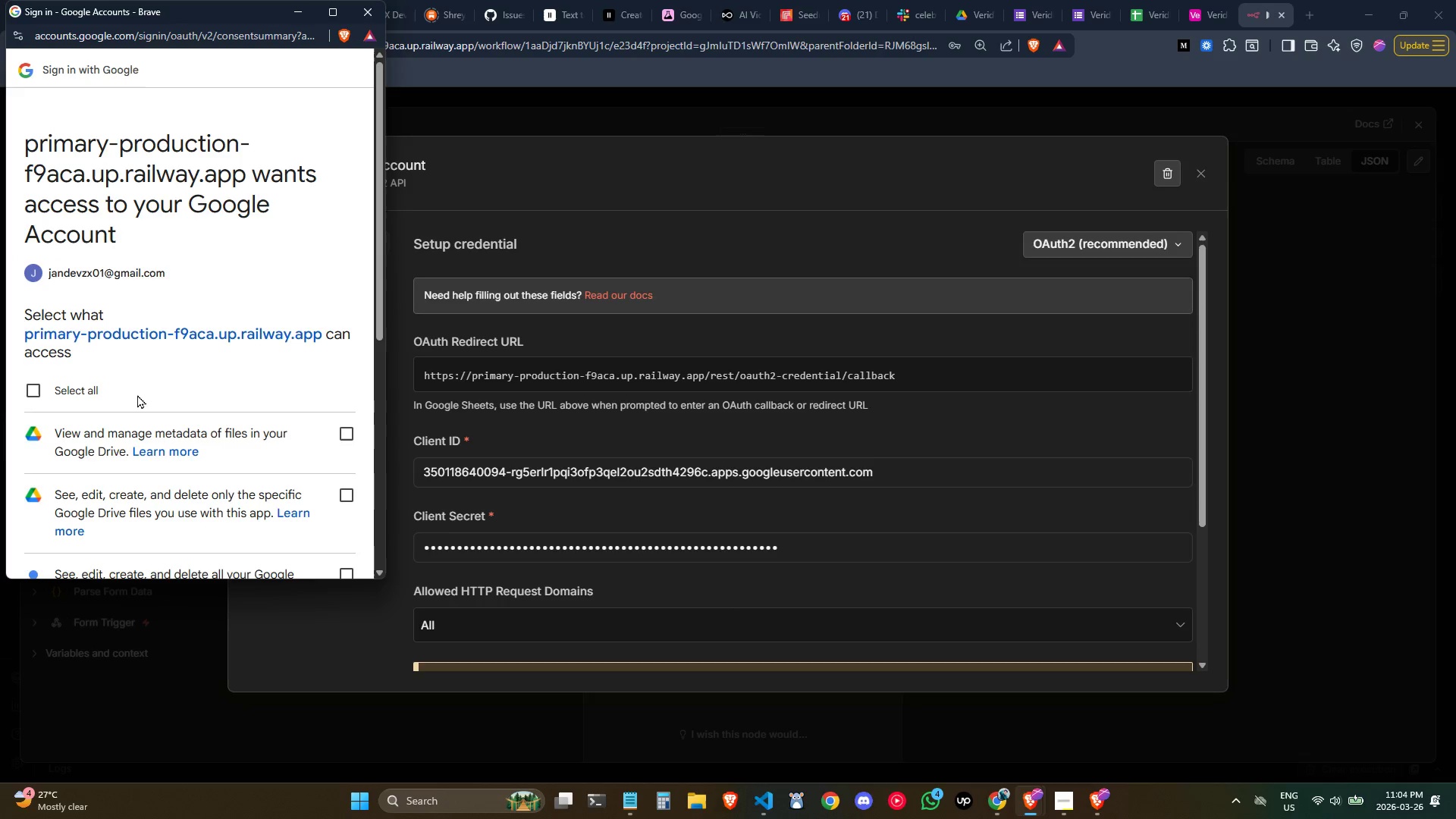 
double_click([71, 393])
 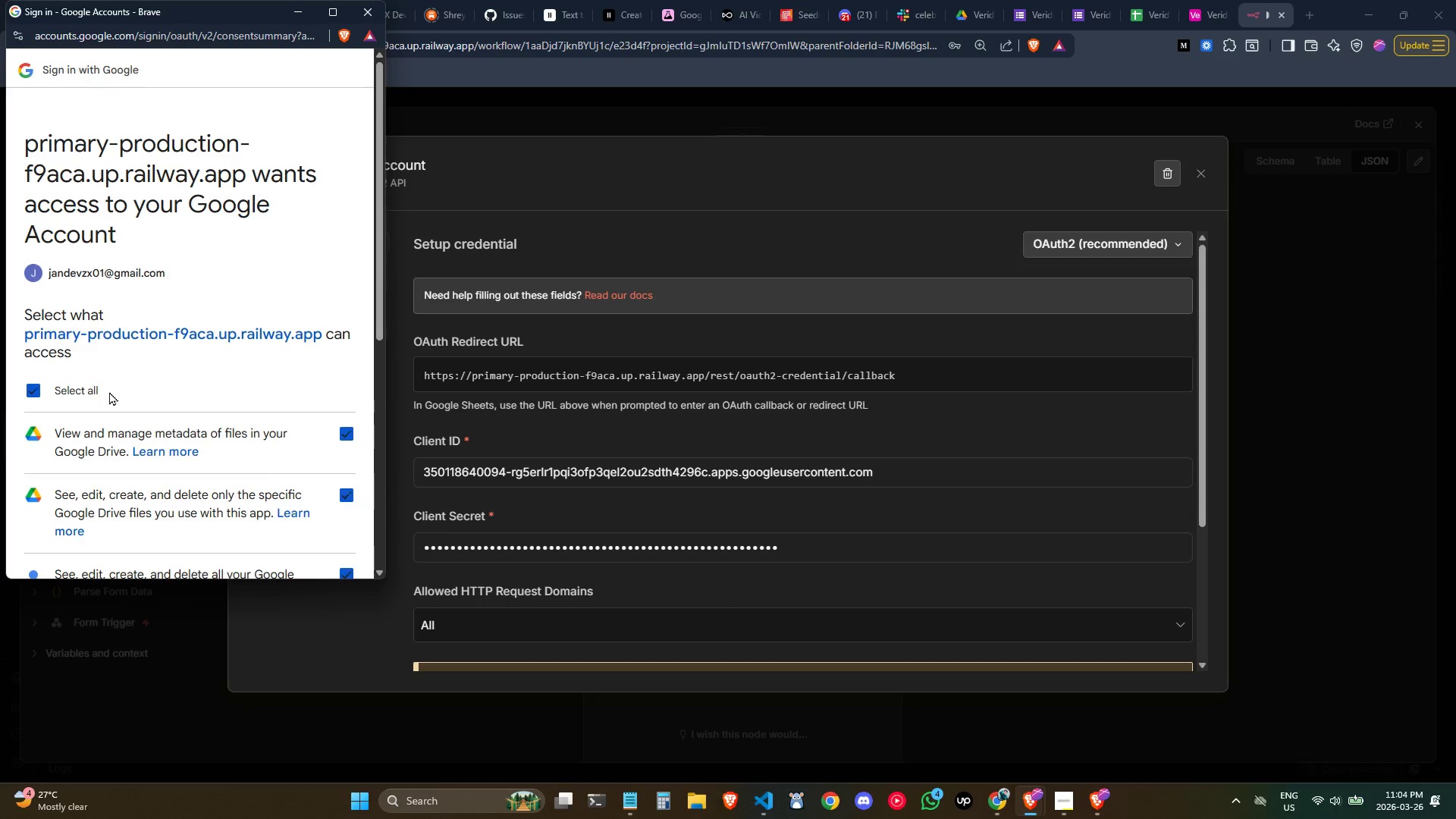 
scroll: coordinate [110, 392], scroll_direction: down, amount: 4.0
 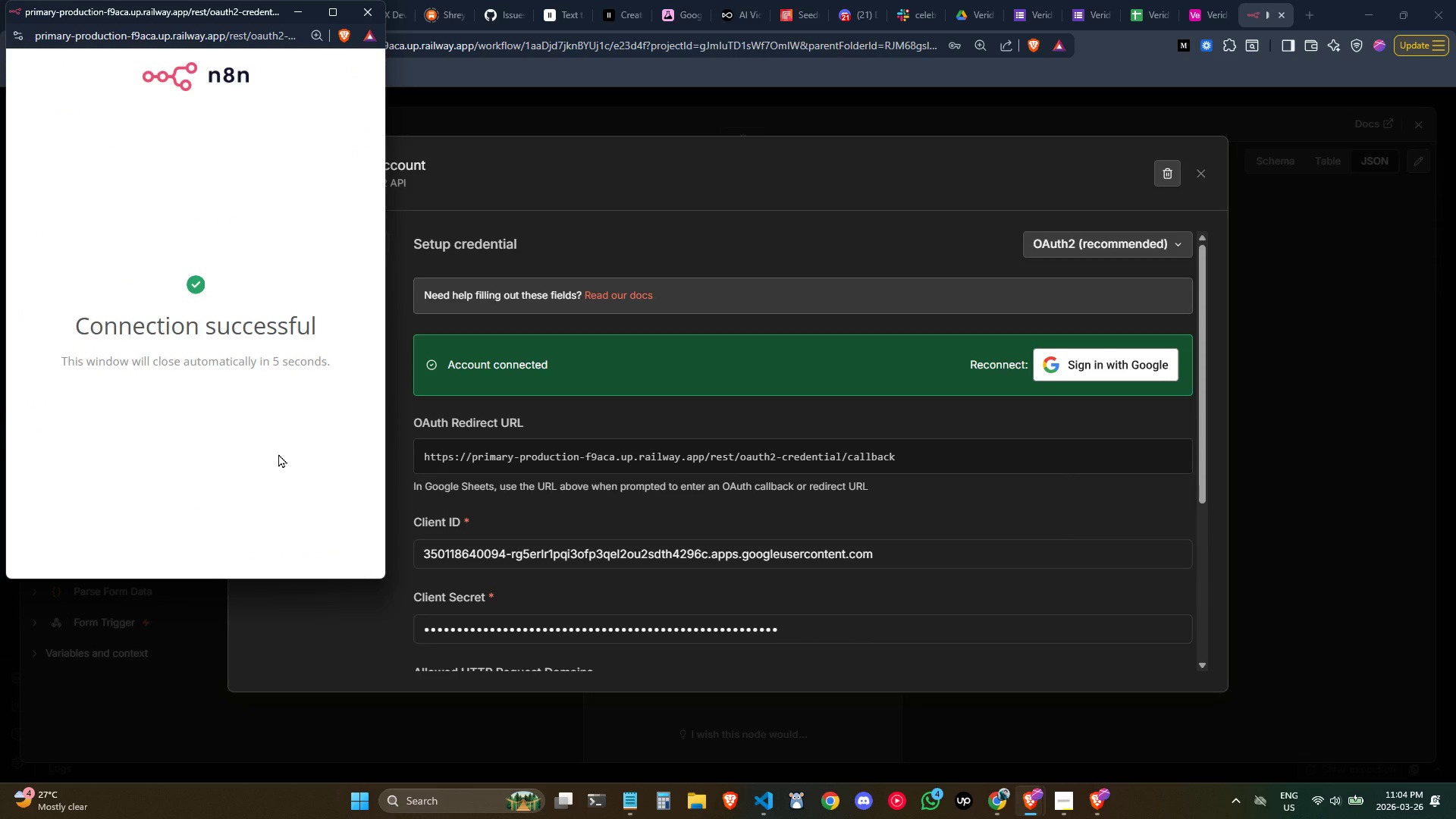 
wait(8.0)
 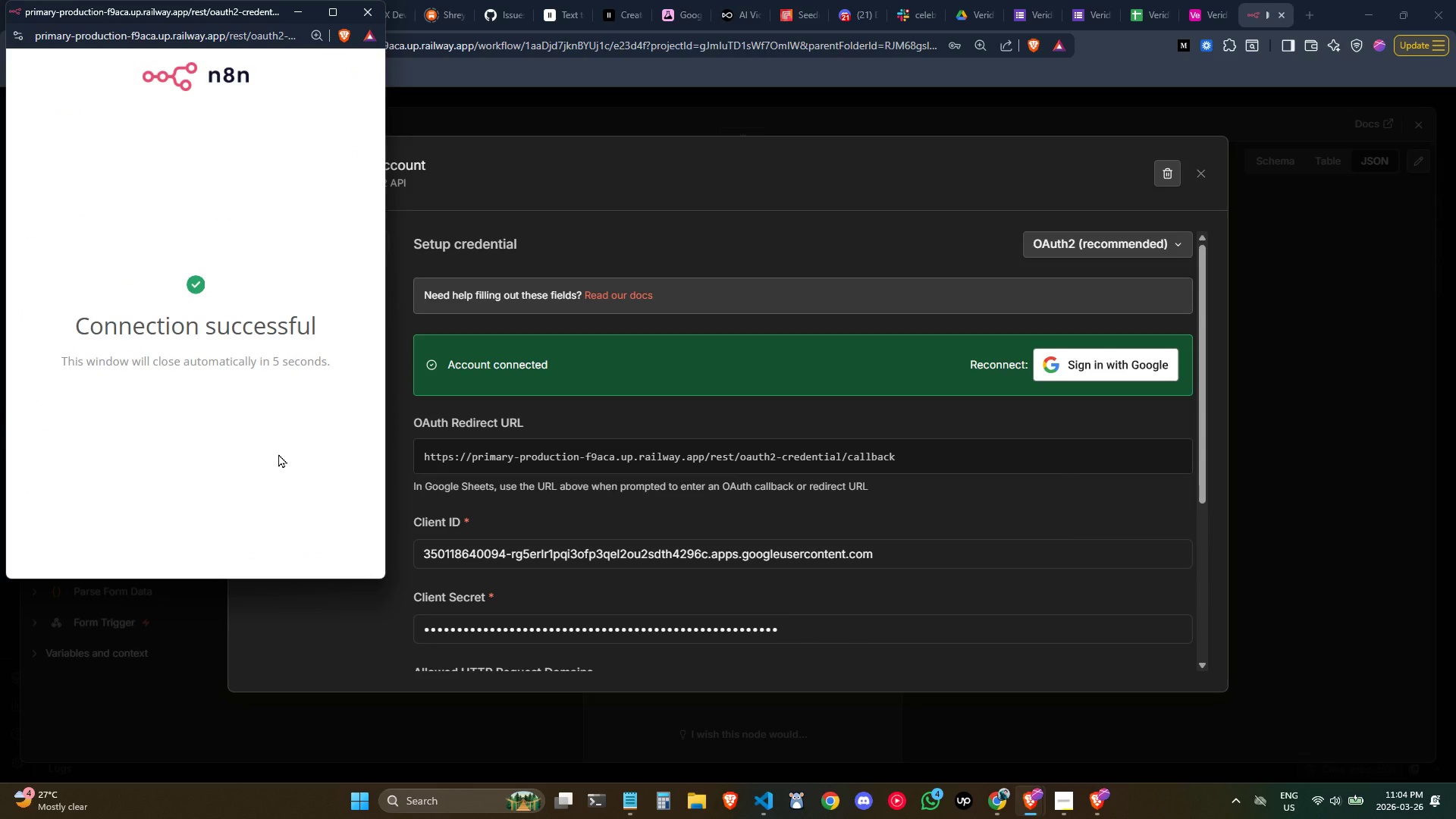 
left_click([1200, 172])
 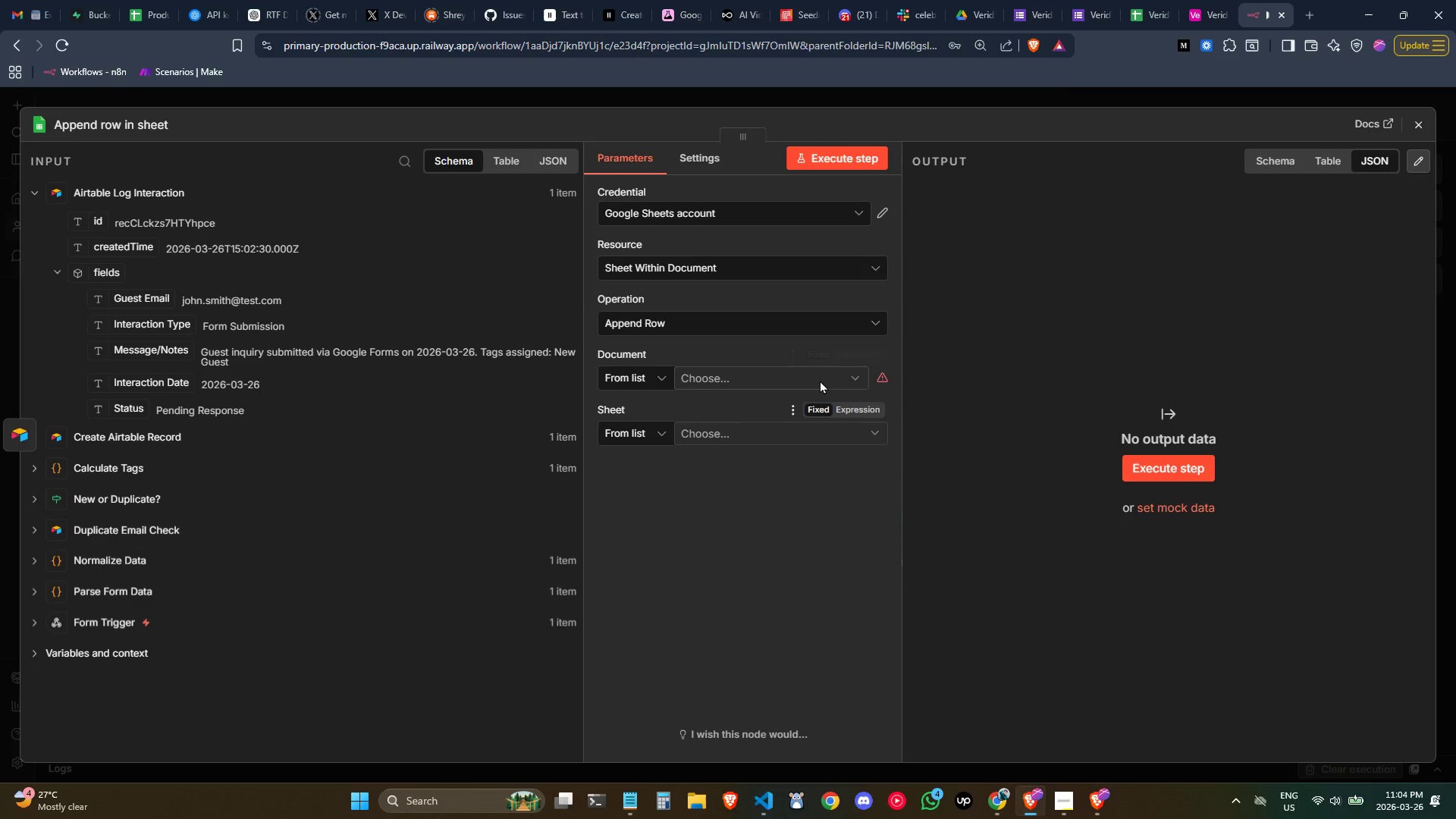 
left_click([826, 372])
 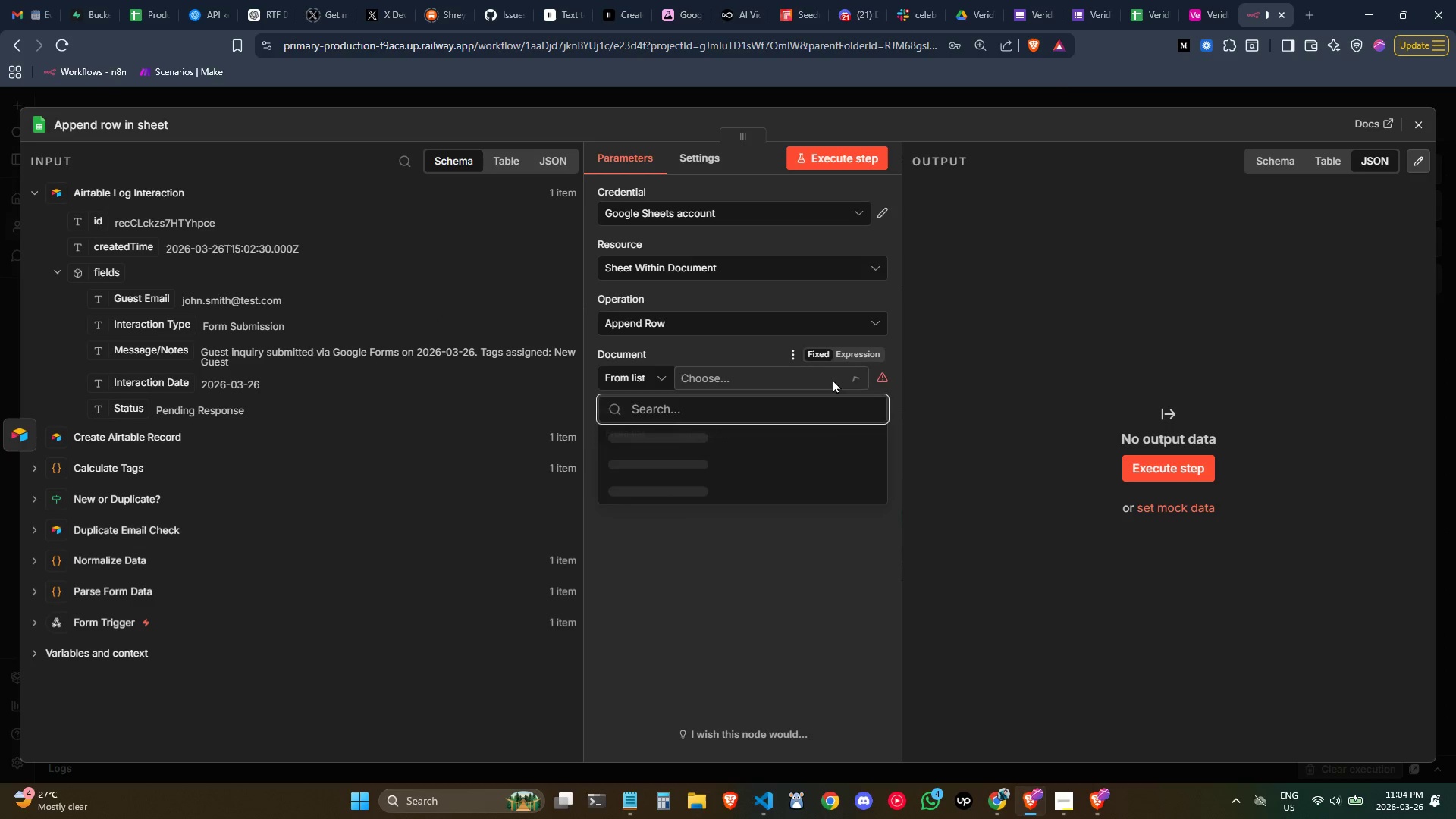 
mouse_move([811, 417])
 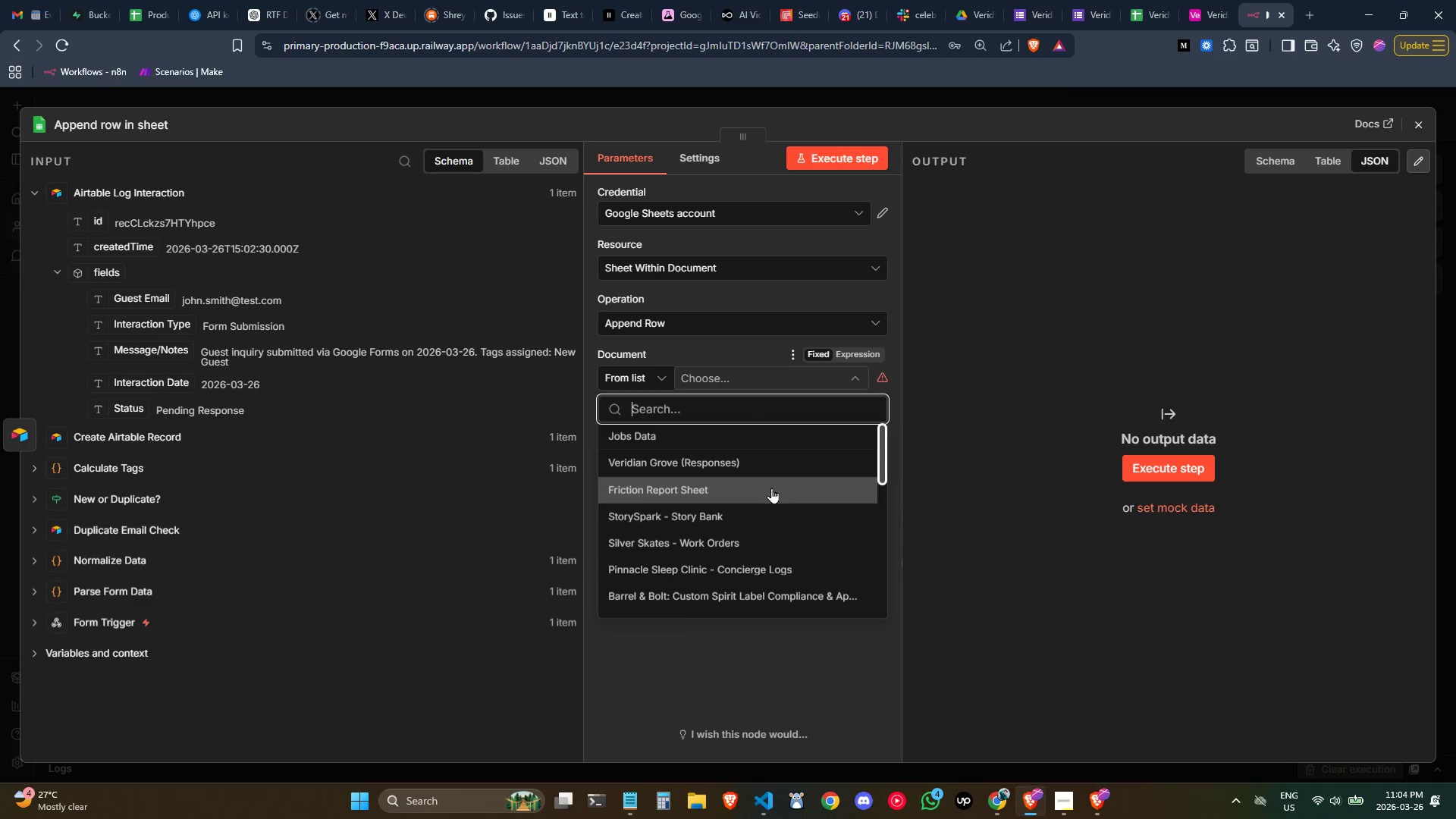 
scroll: coordinate [771, 488], scroll_direction: down, amount: 1.0
 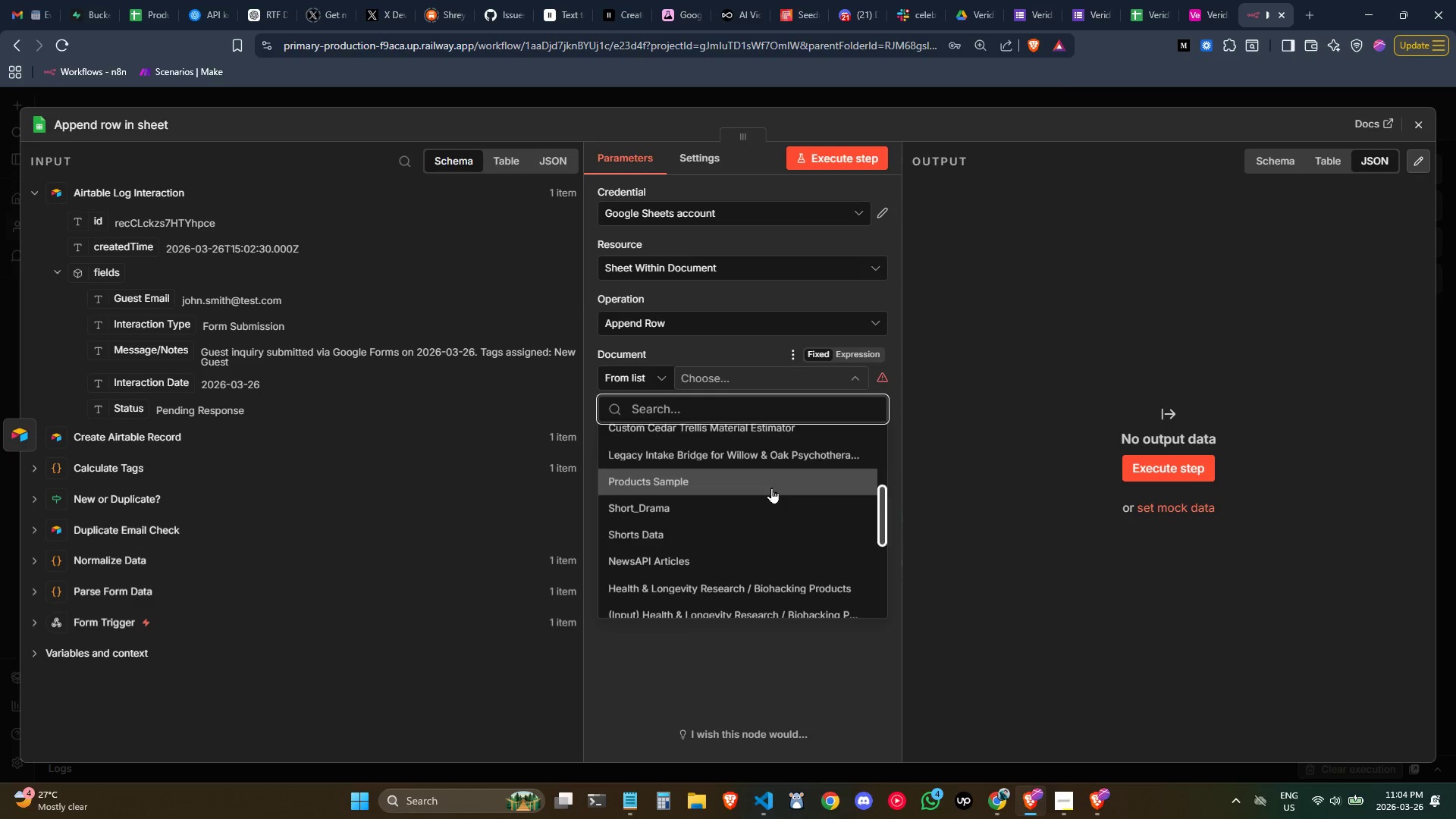 
scroll: coordinate [771, 488], scroll_direction: none, amount: 0.0
 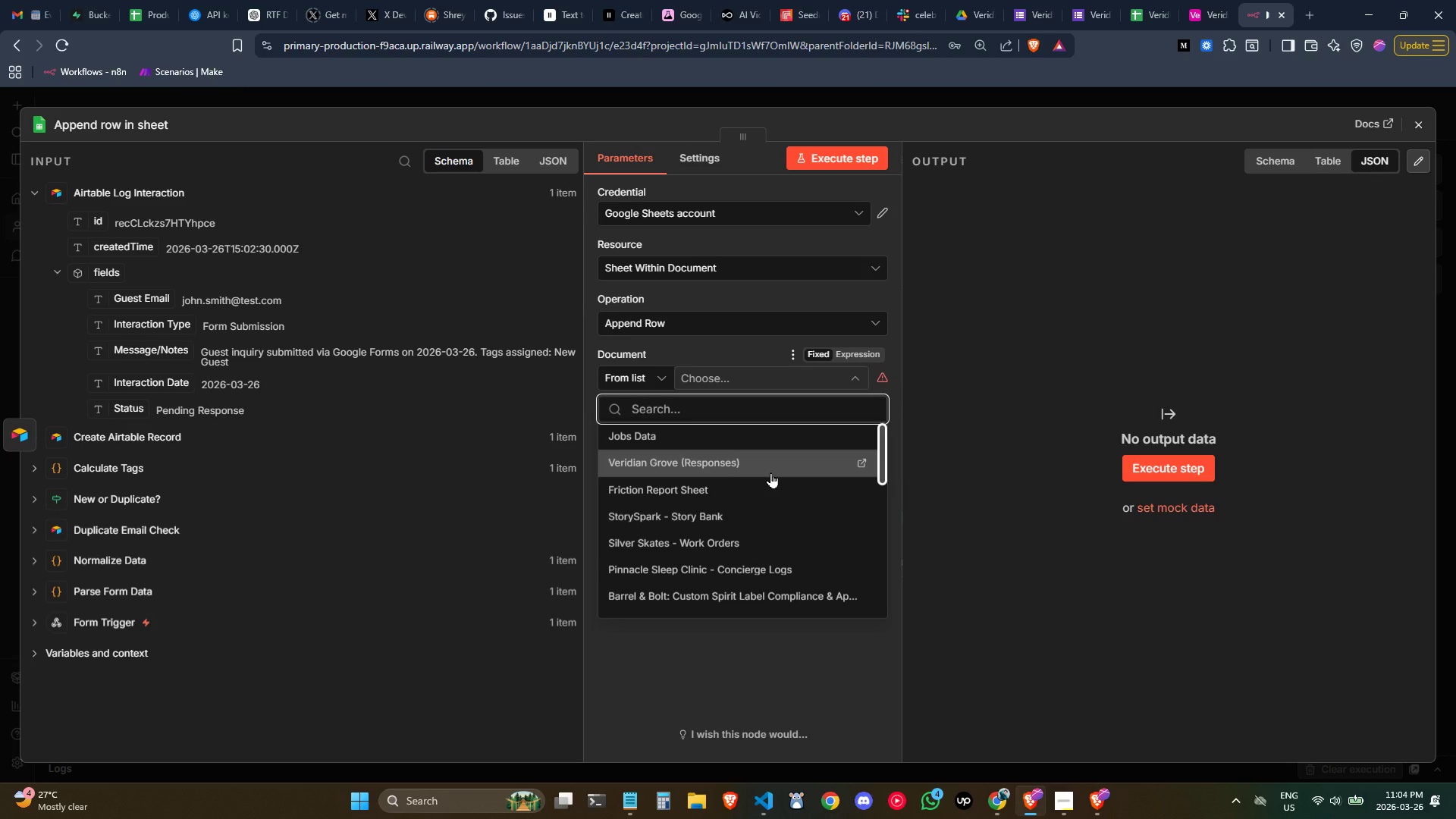 
wait(6.72)
 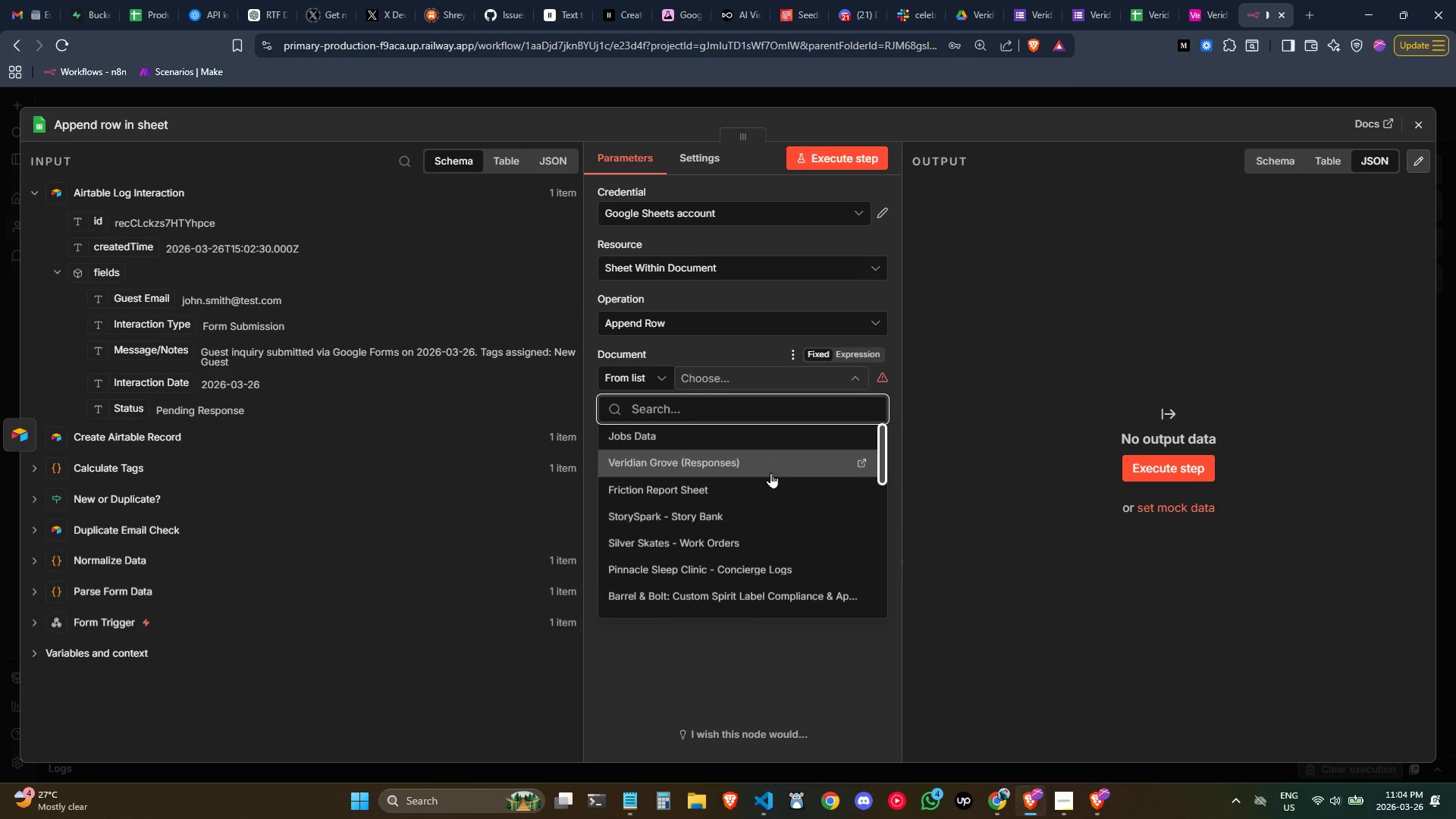 
left_click([770, 472])
 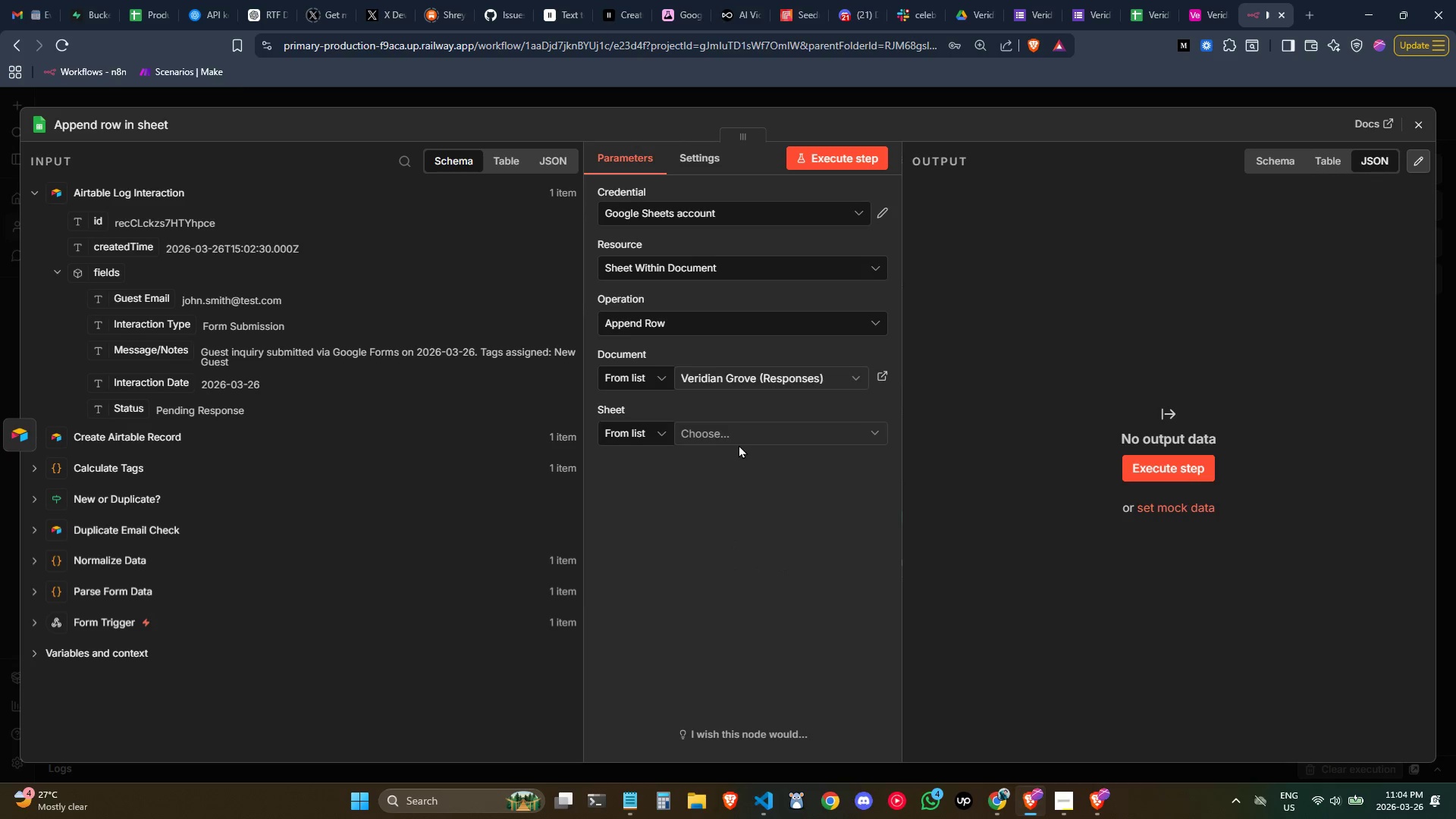 
left_click([739, 439])
 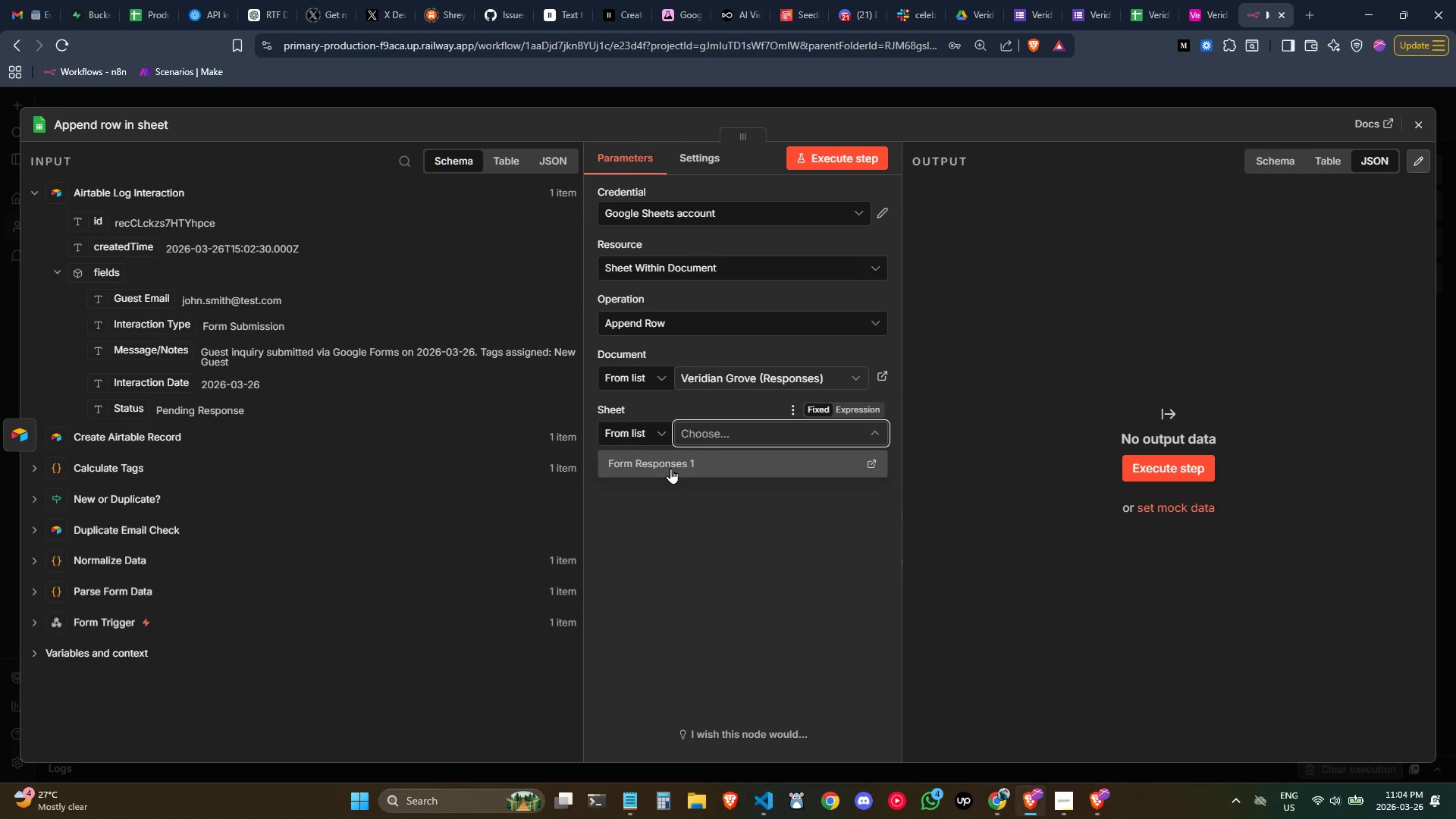 
left_click([670, 468])
 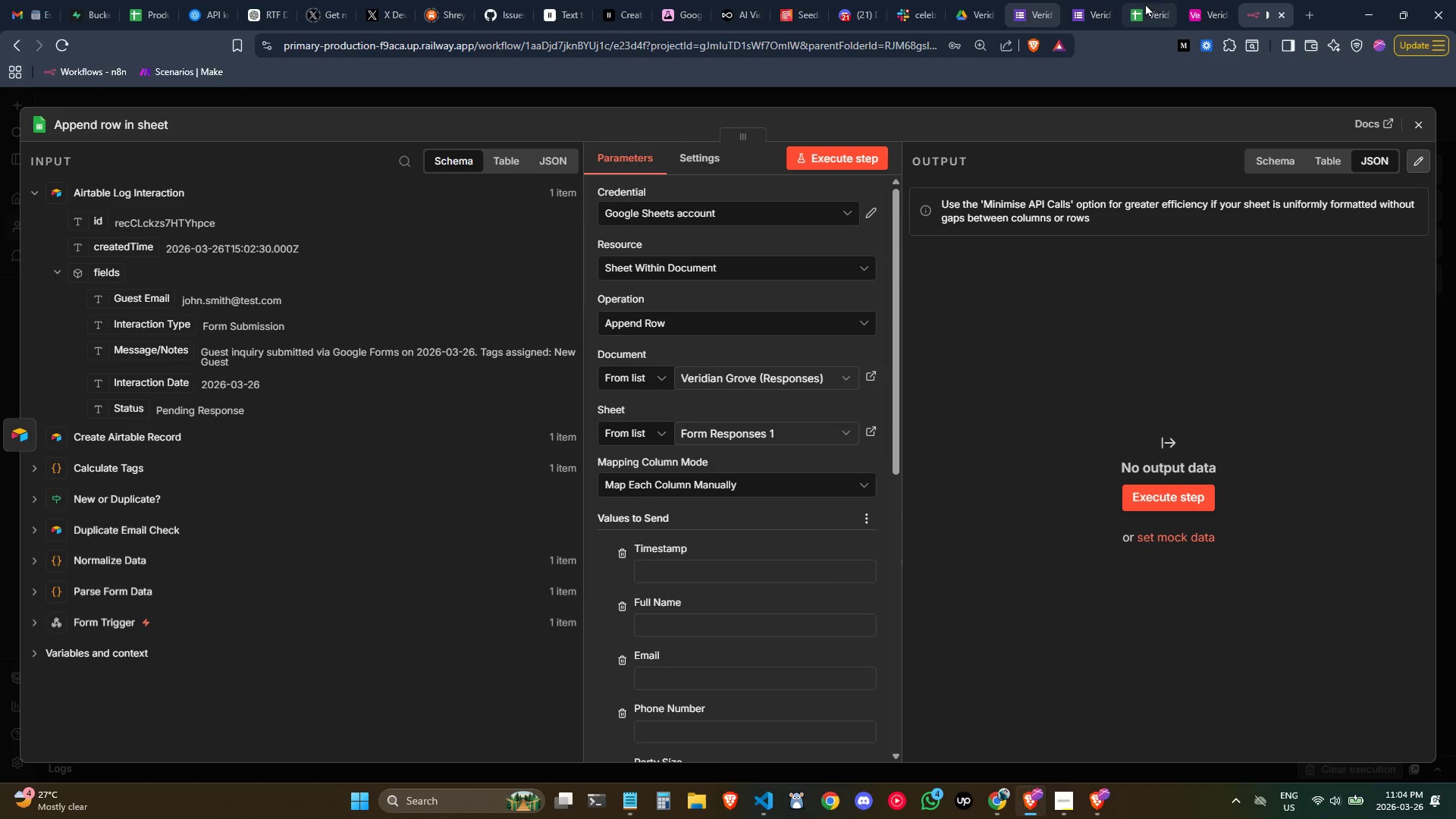 
left_click([1149, 0])
 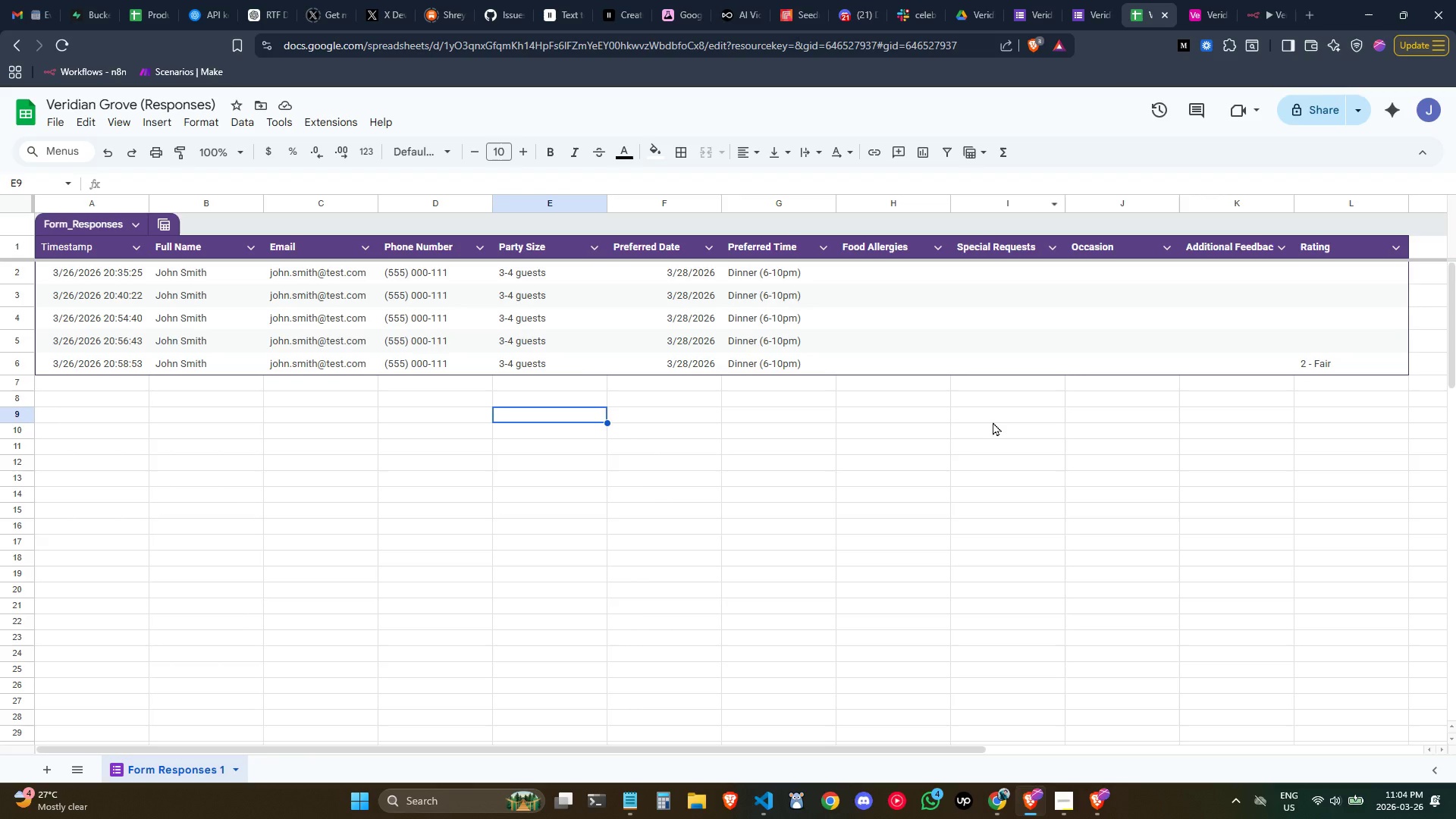 
left_click([956, 460])
 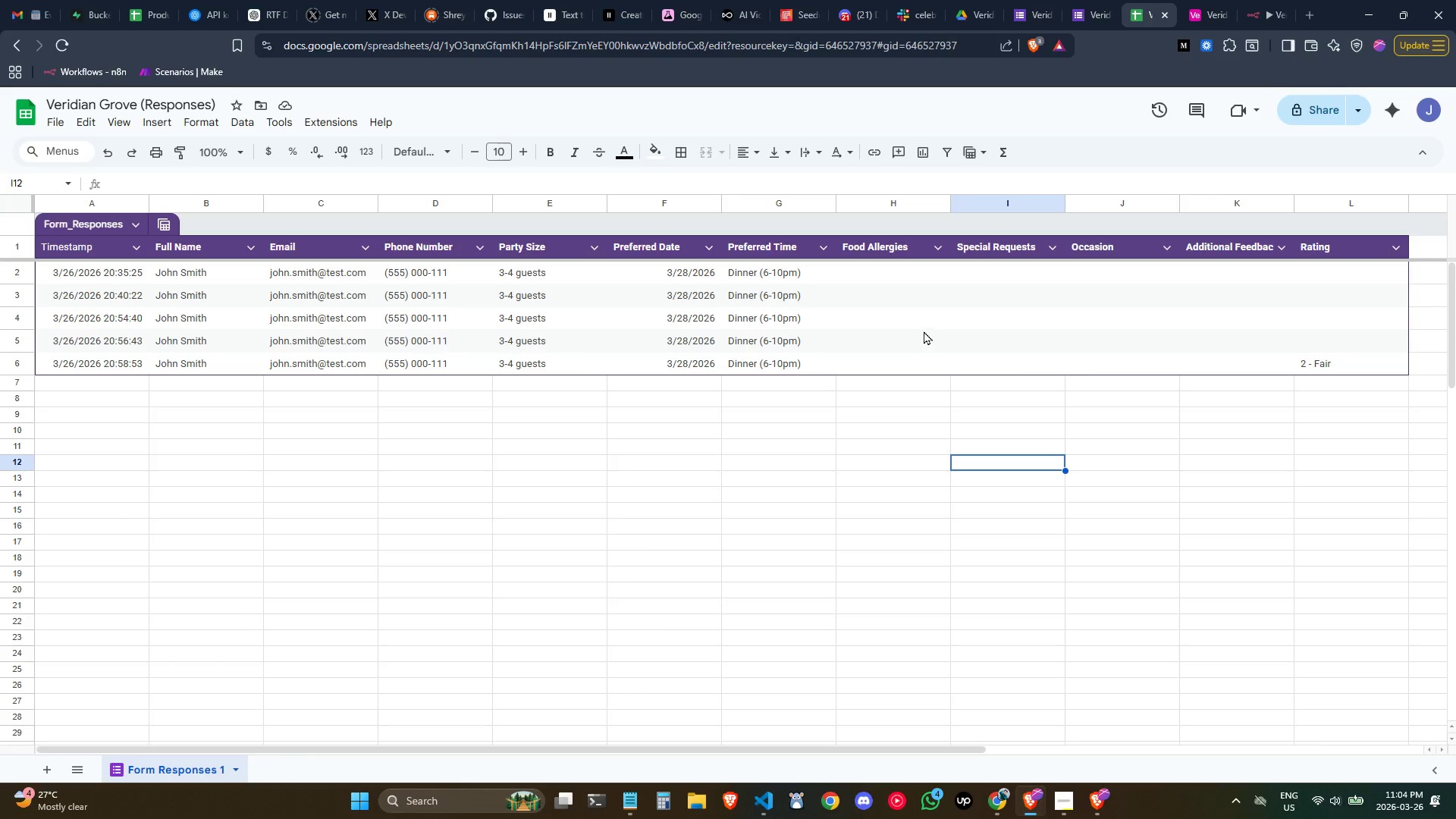 
left_click([924, 331])
 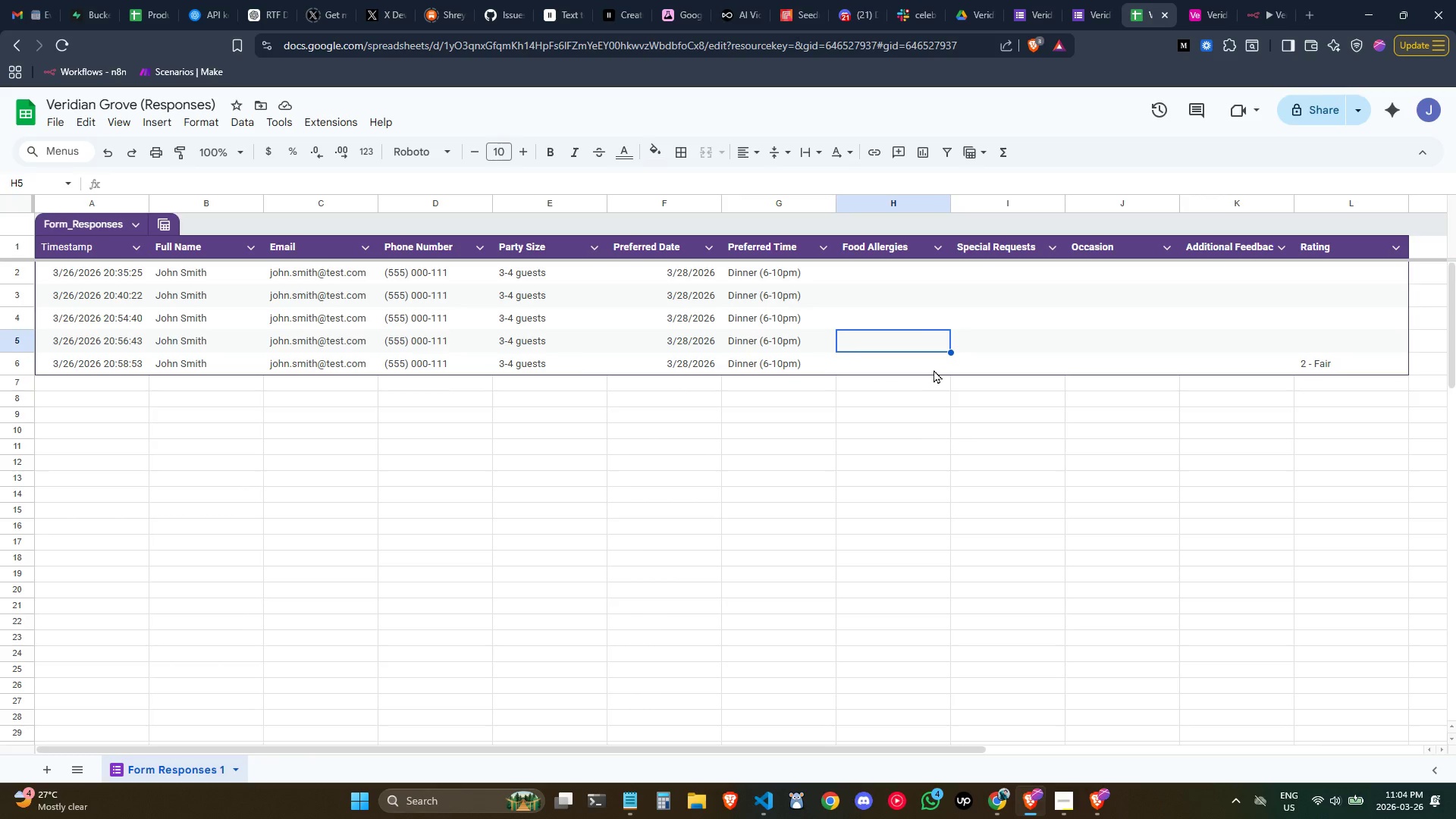 
left_click([930, 364])
 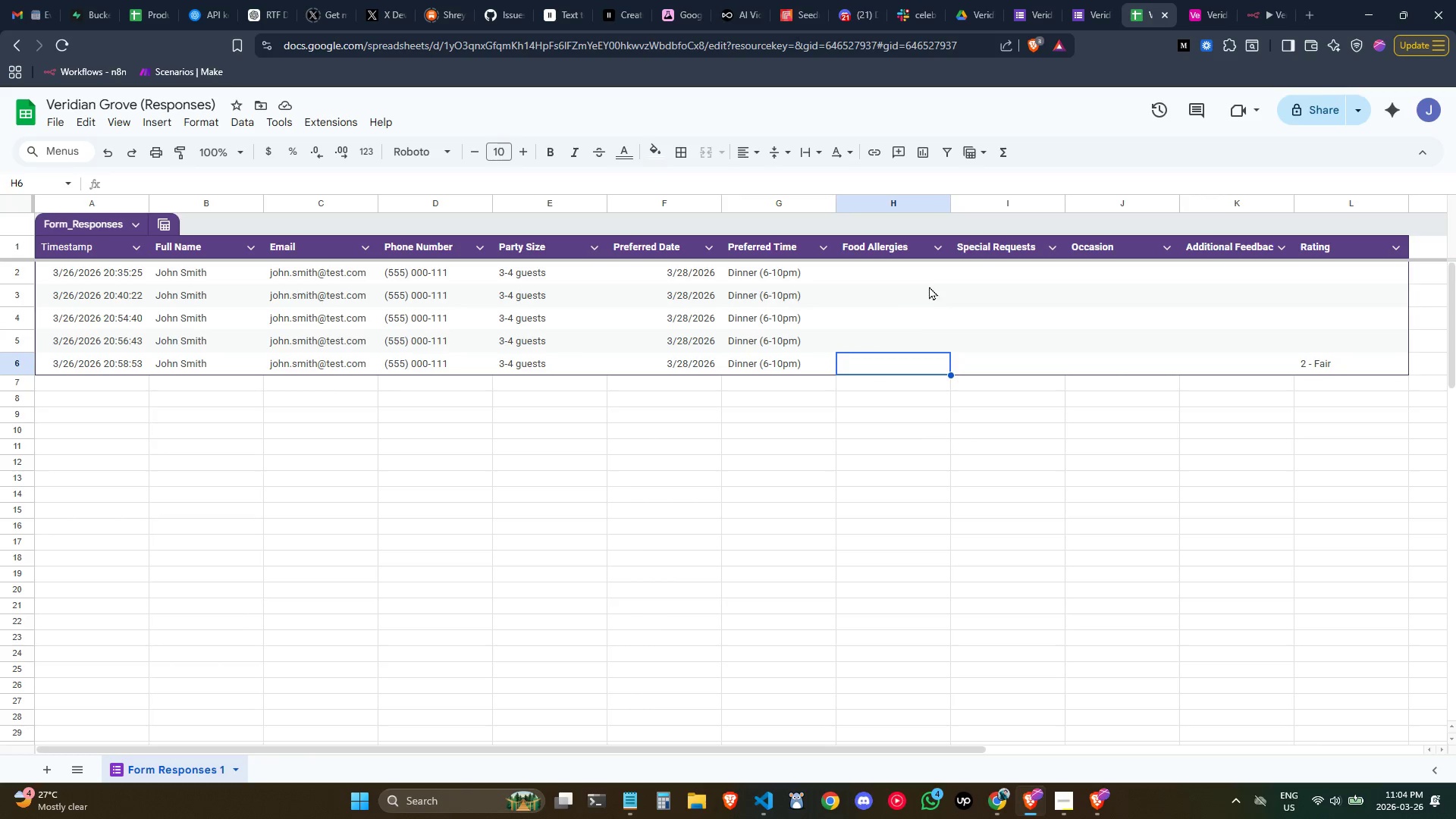 
wait(5.17)
 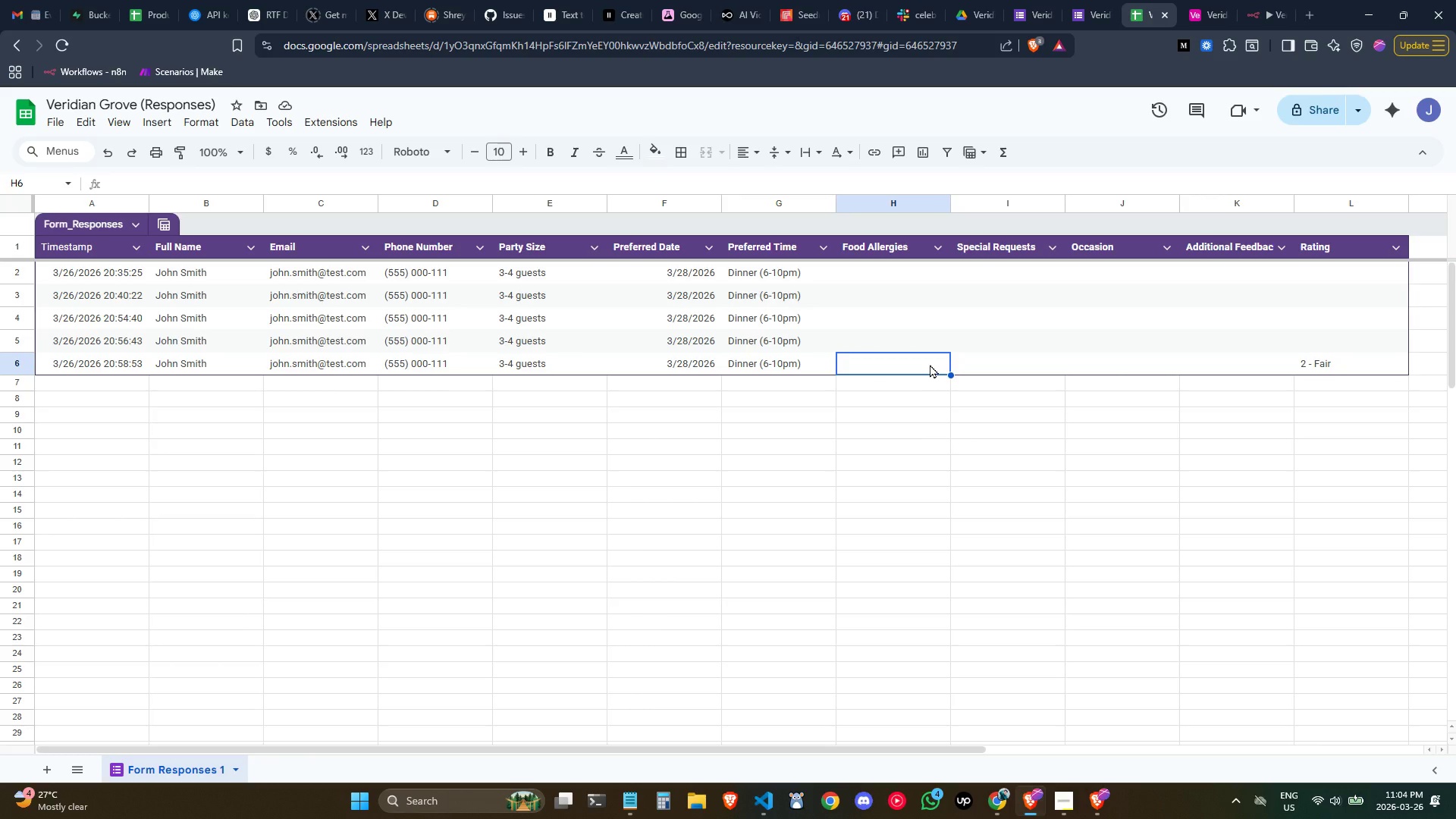 
left_click([1261, 2])
 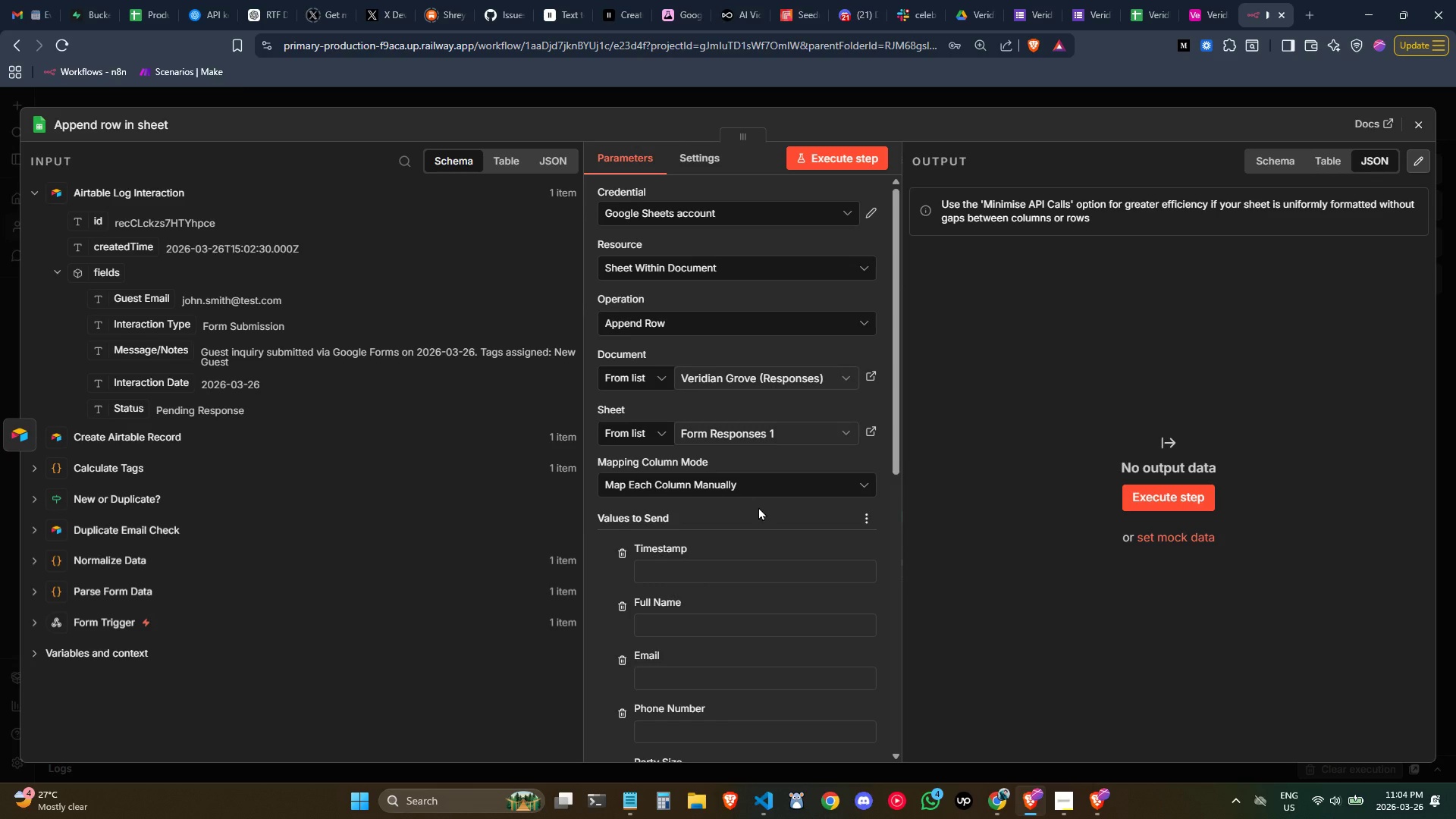 
wait(12.84)
 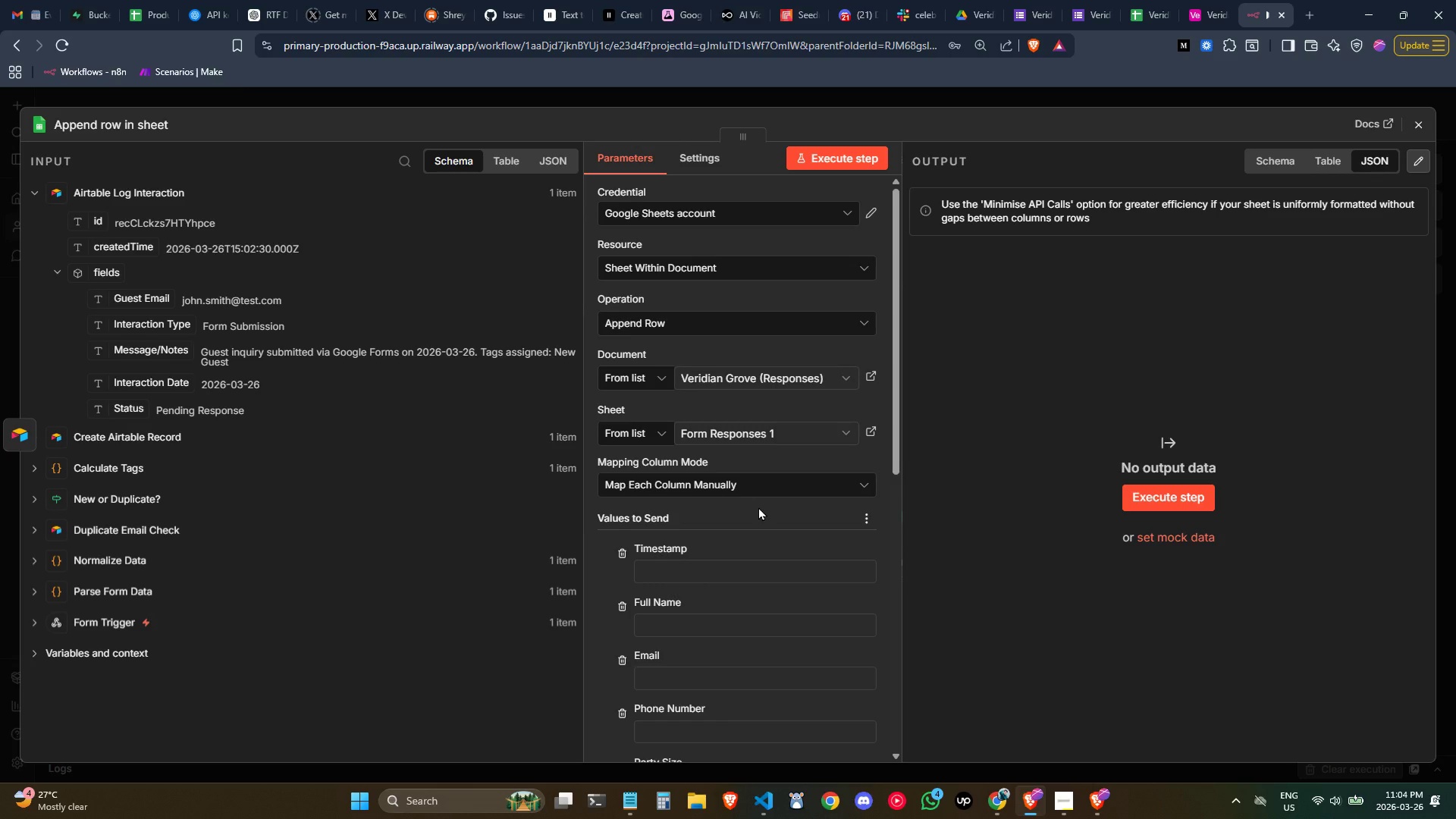 
mouse_move([648, 584])
 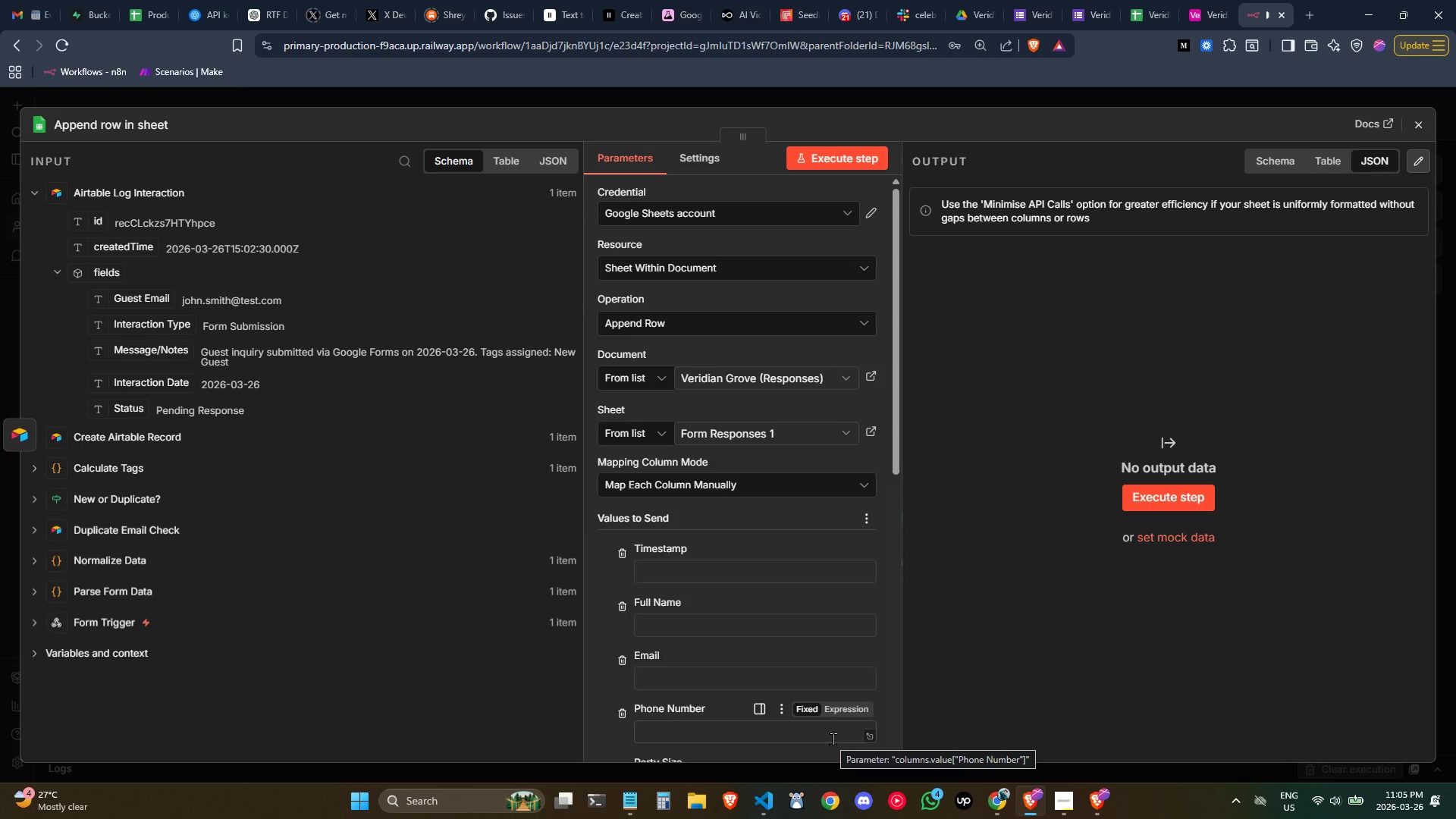 
wait(21.21)
 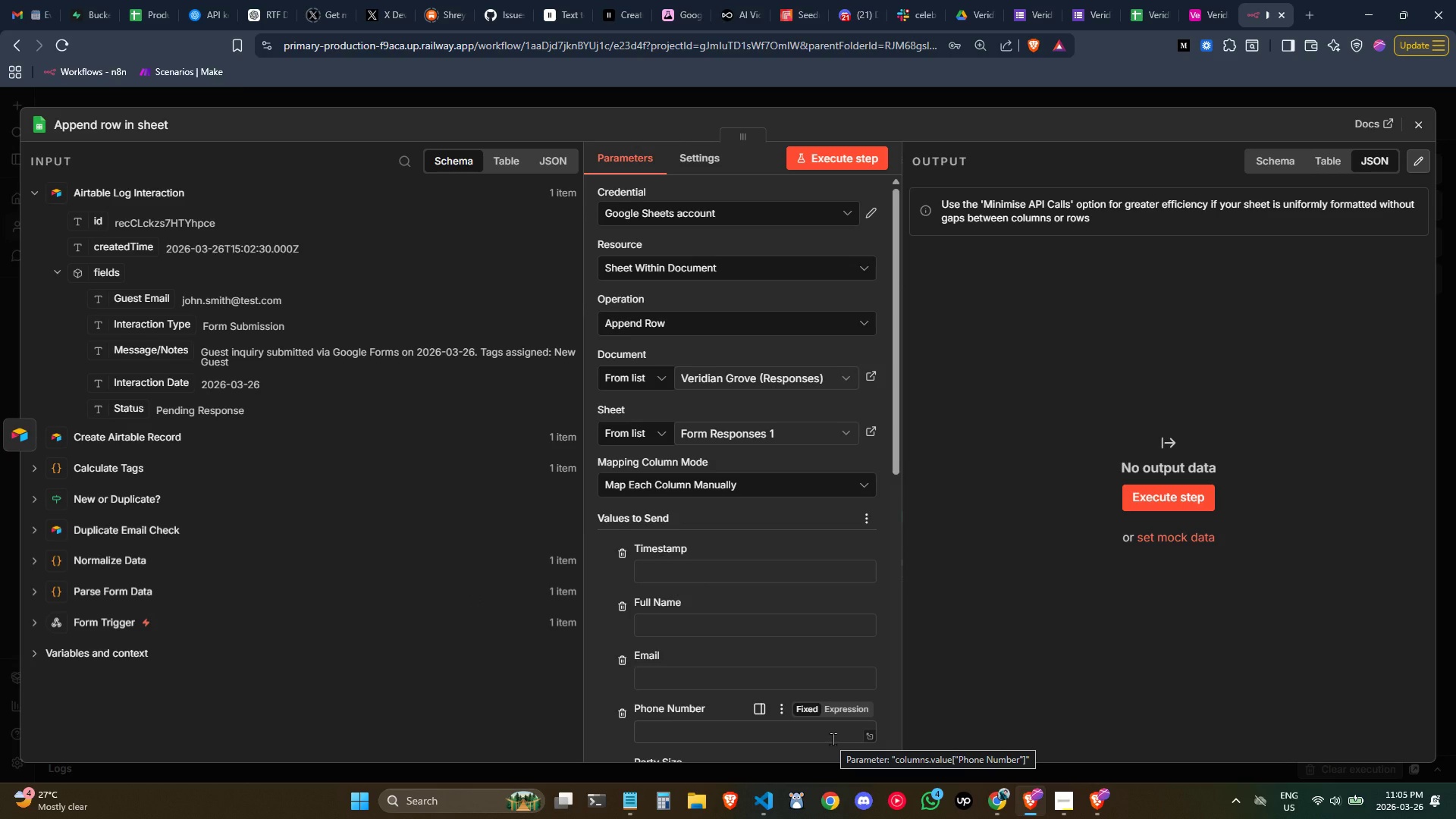 
mouse_move([800, 654])
 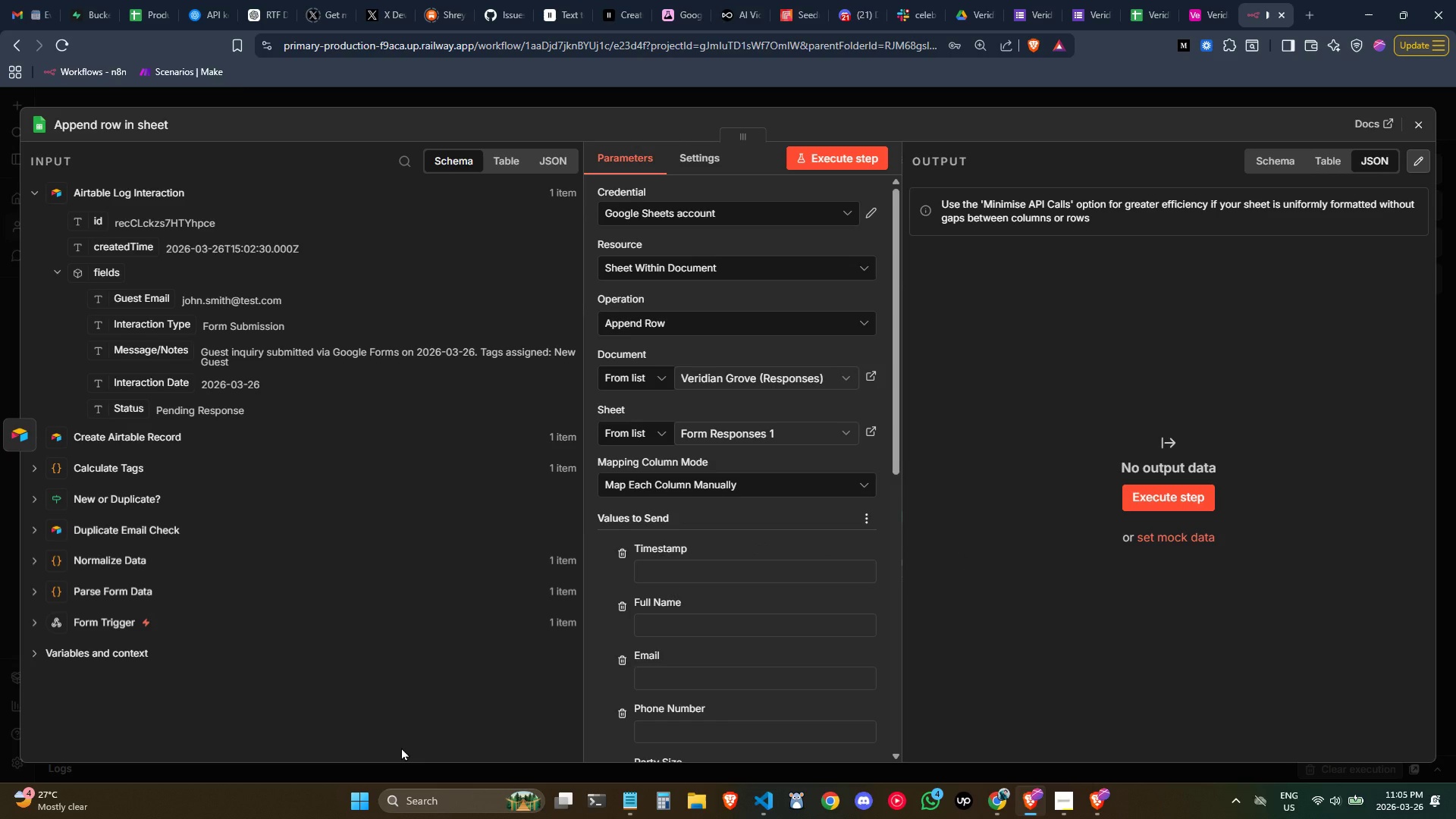 
wait(19.49)
 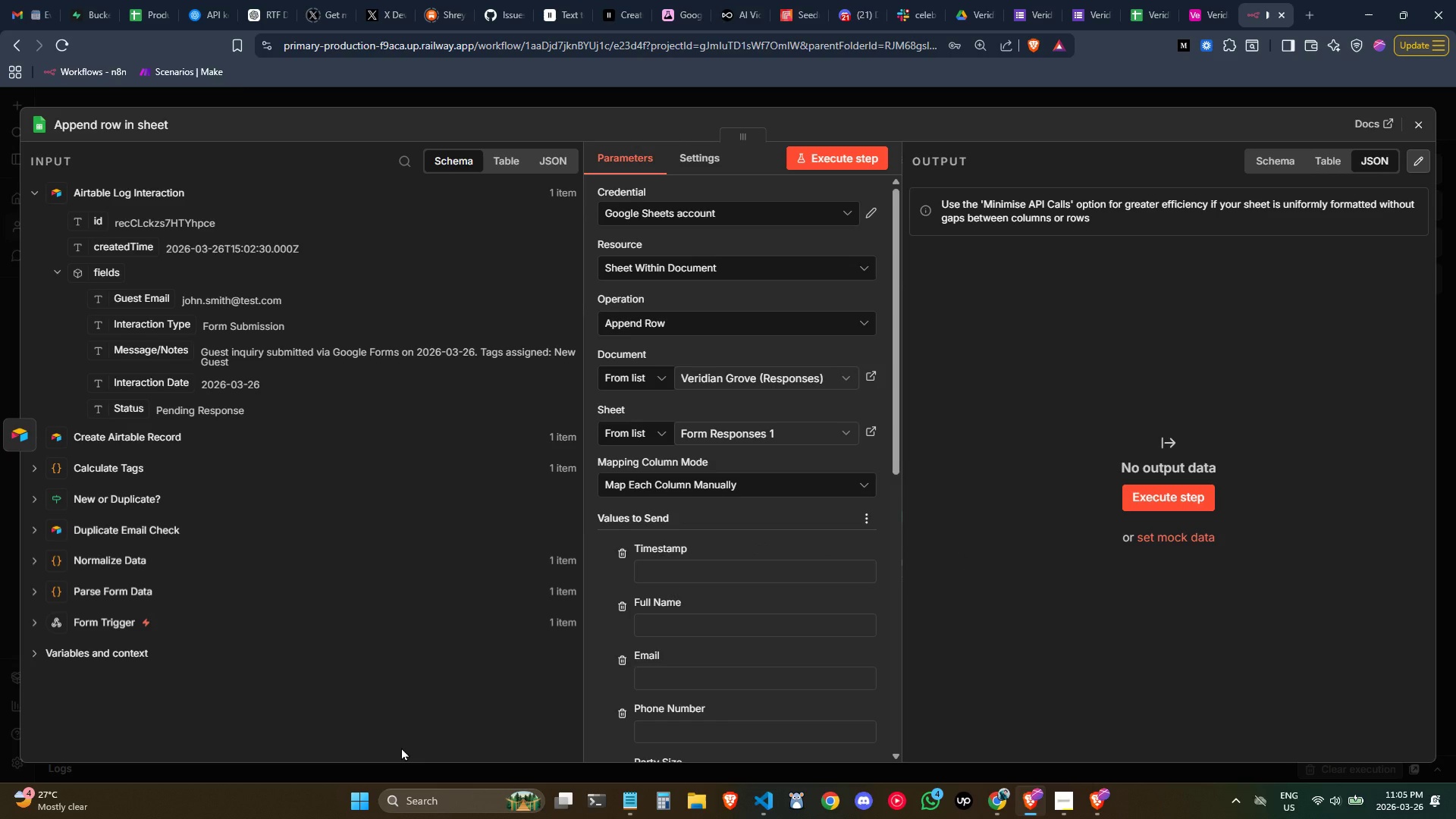 
right_click([401, 747])
 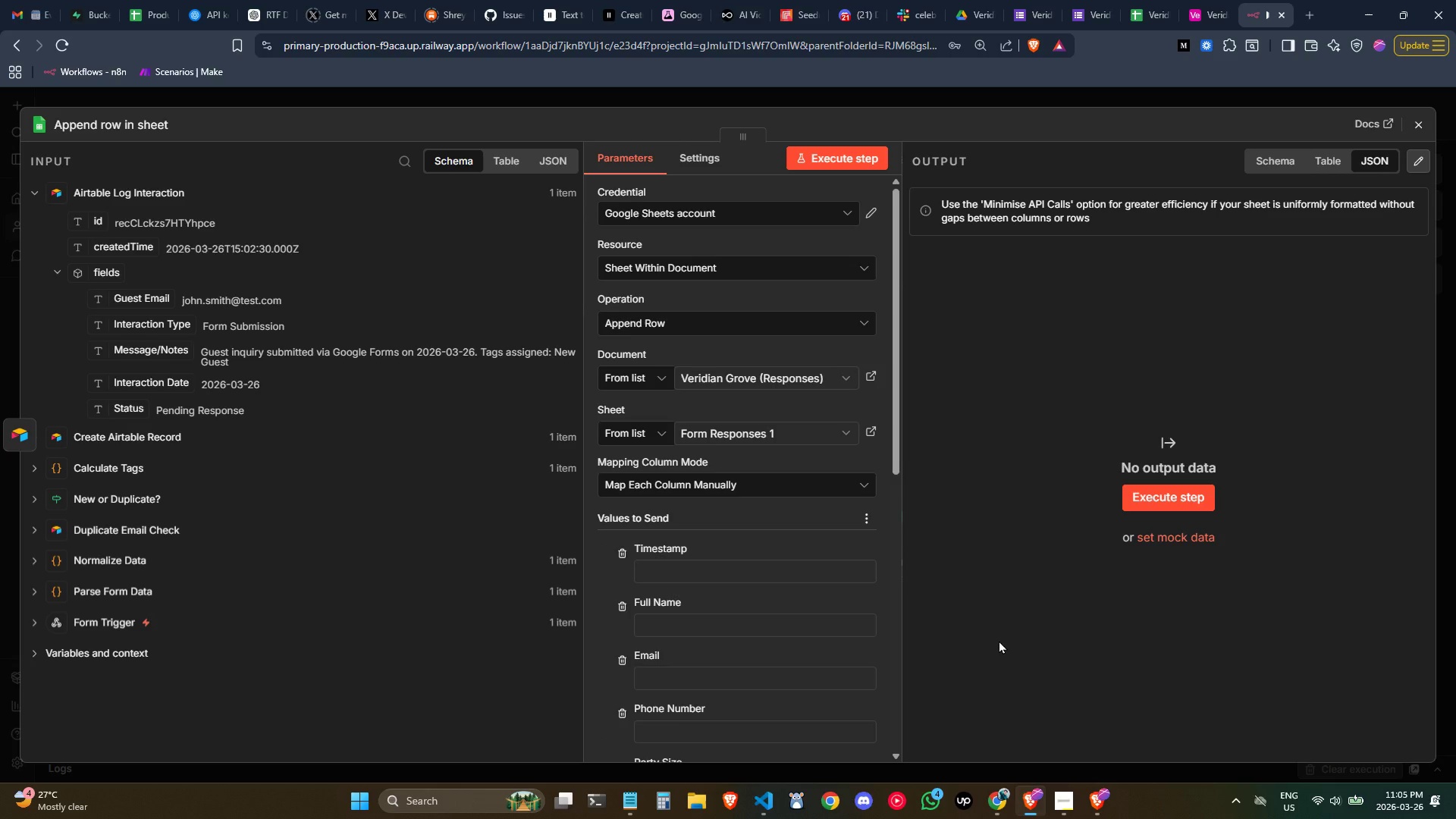 
wait(12.41)
 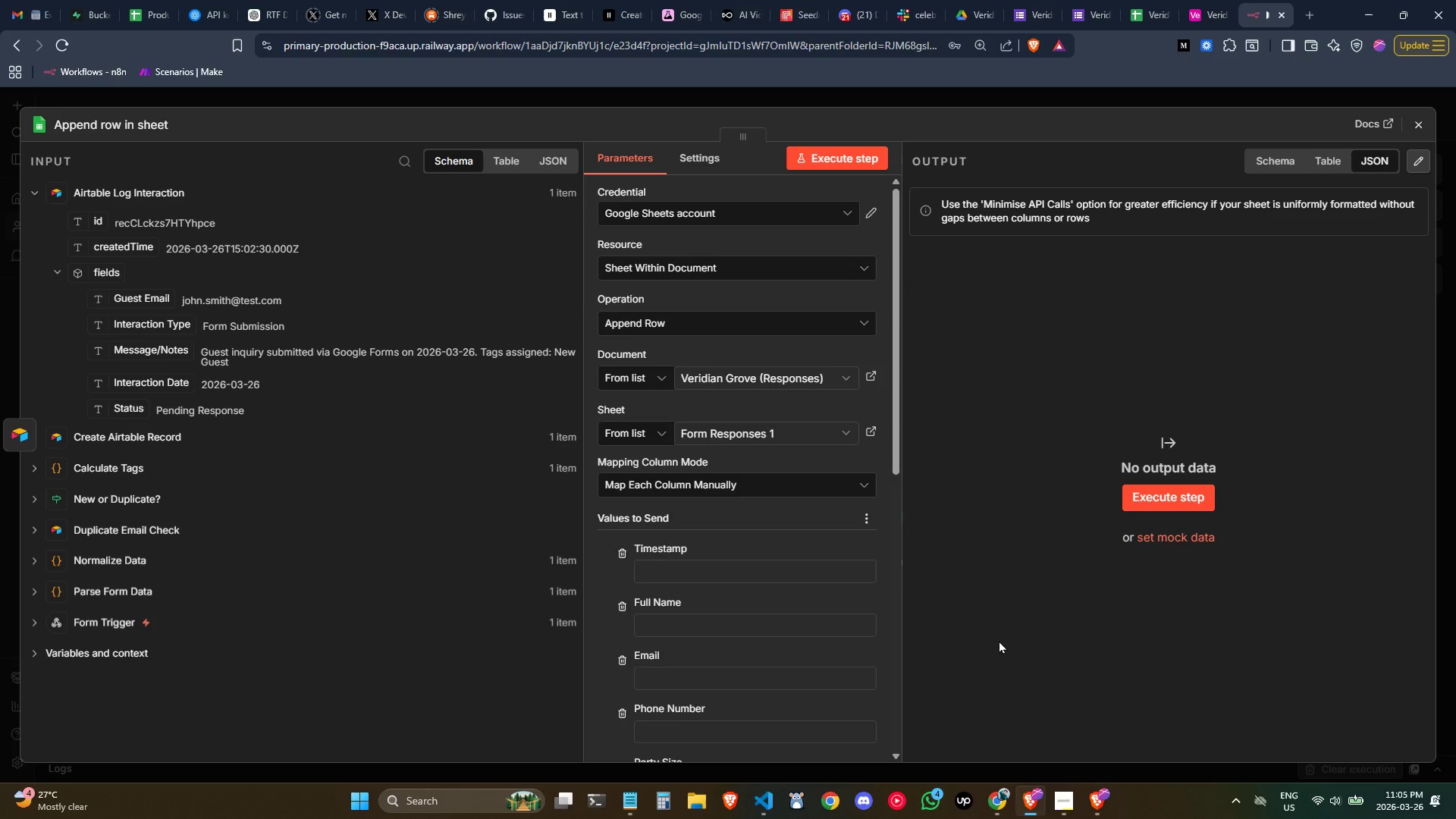 
scroll: coordinate [798, 536], scroll_direction: down, amount: 2.0
 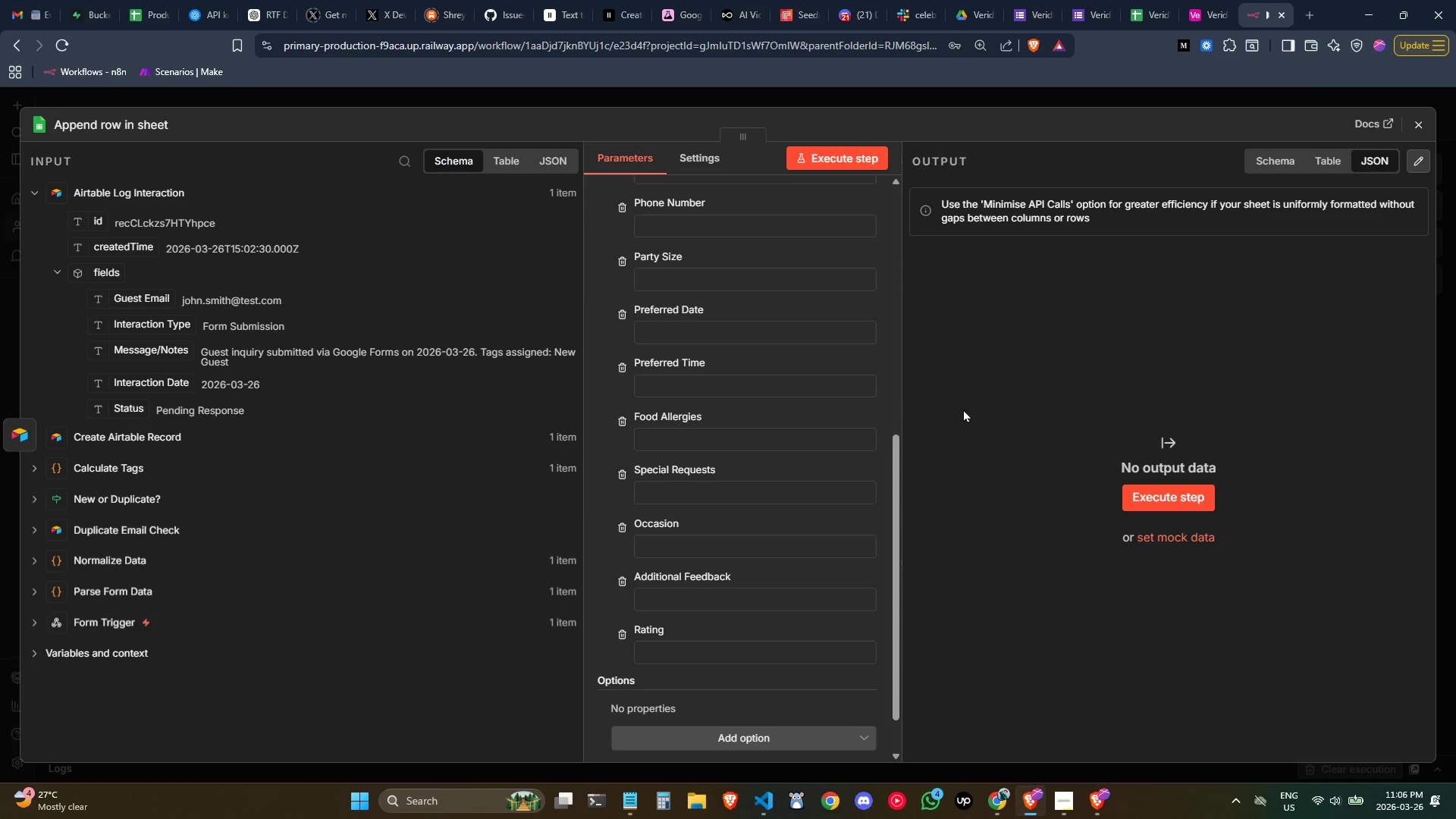 
wait(13.61)
 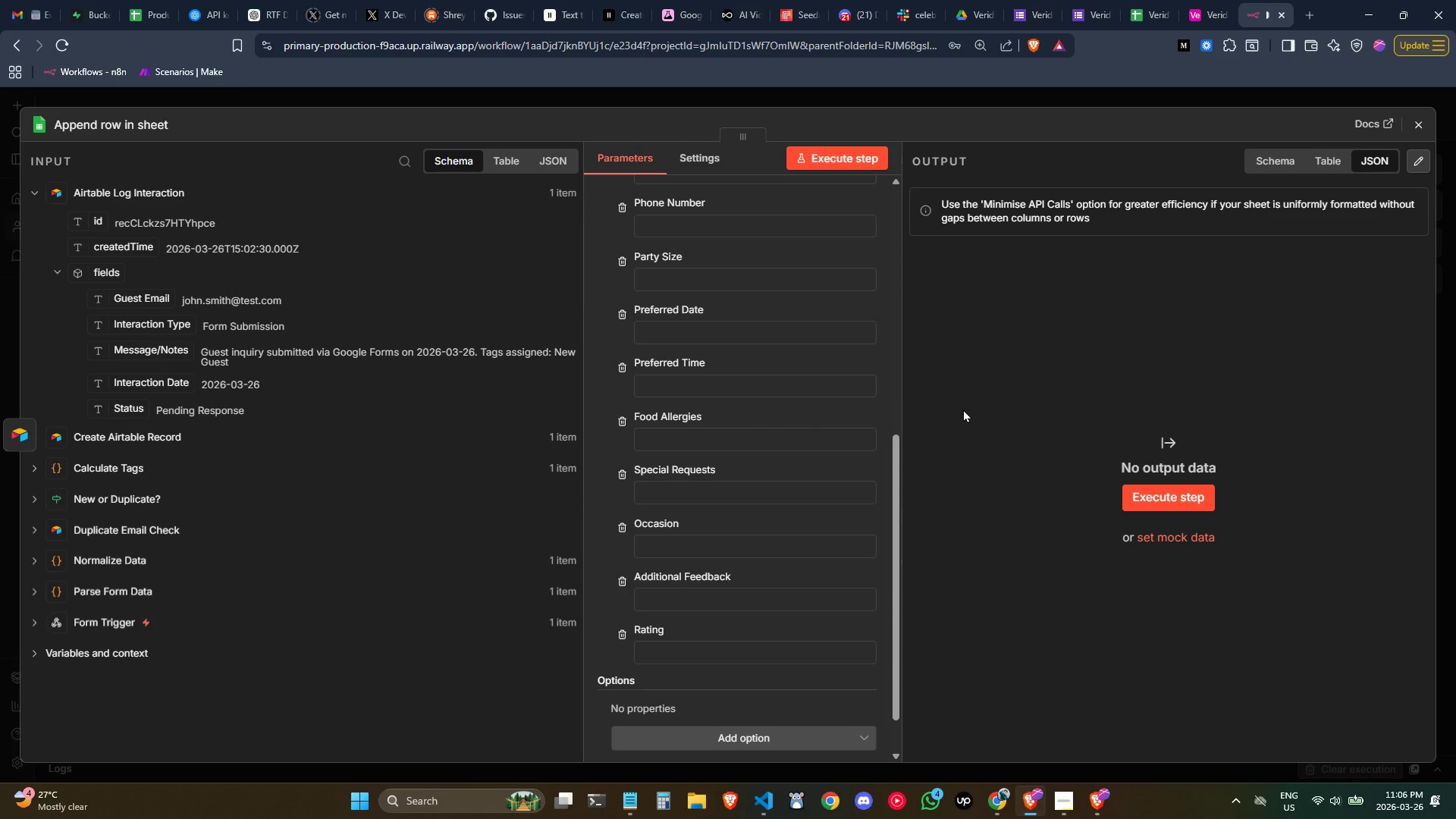 
left_click([1091, 0])
 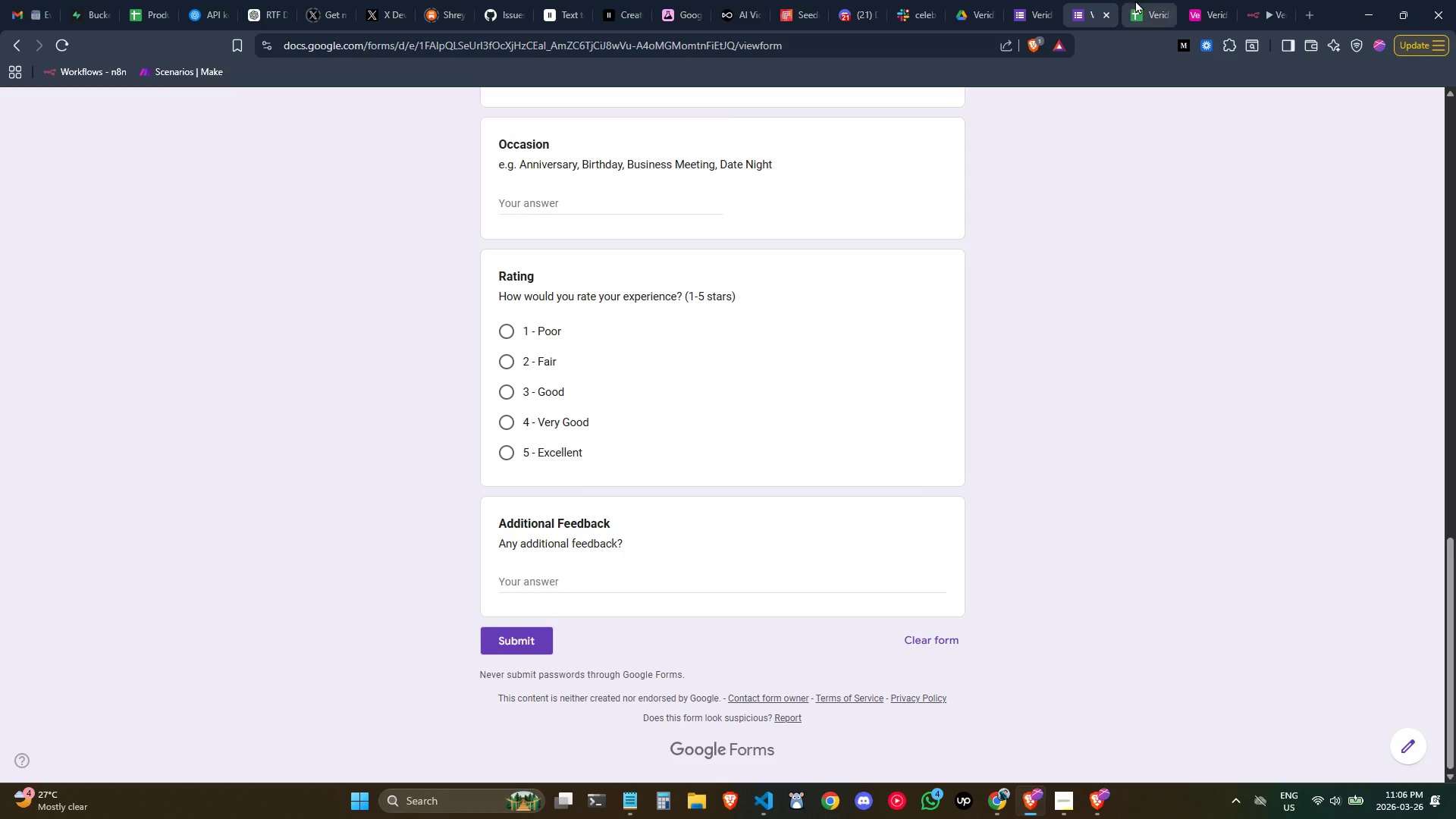 
left_click([1135, 0])
 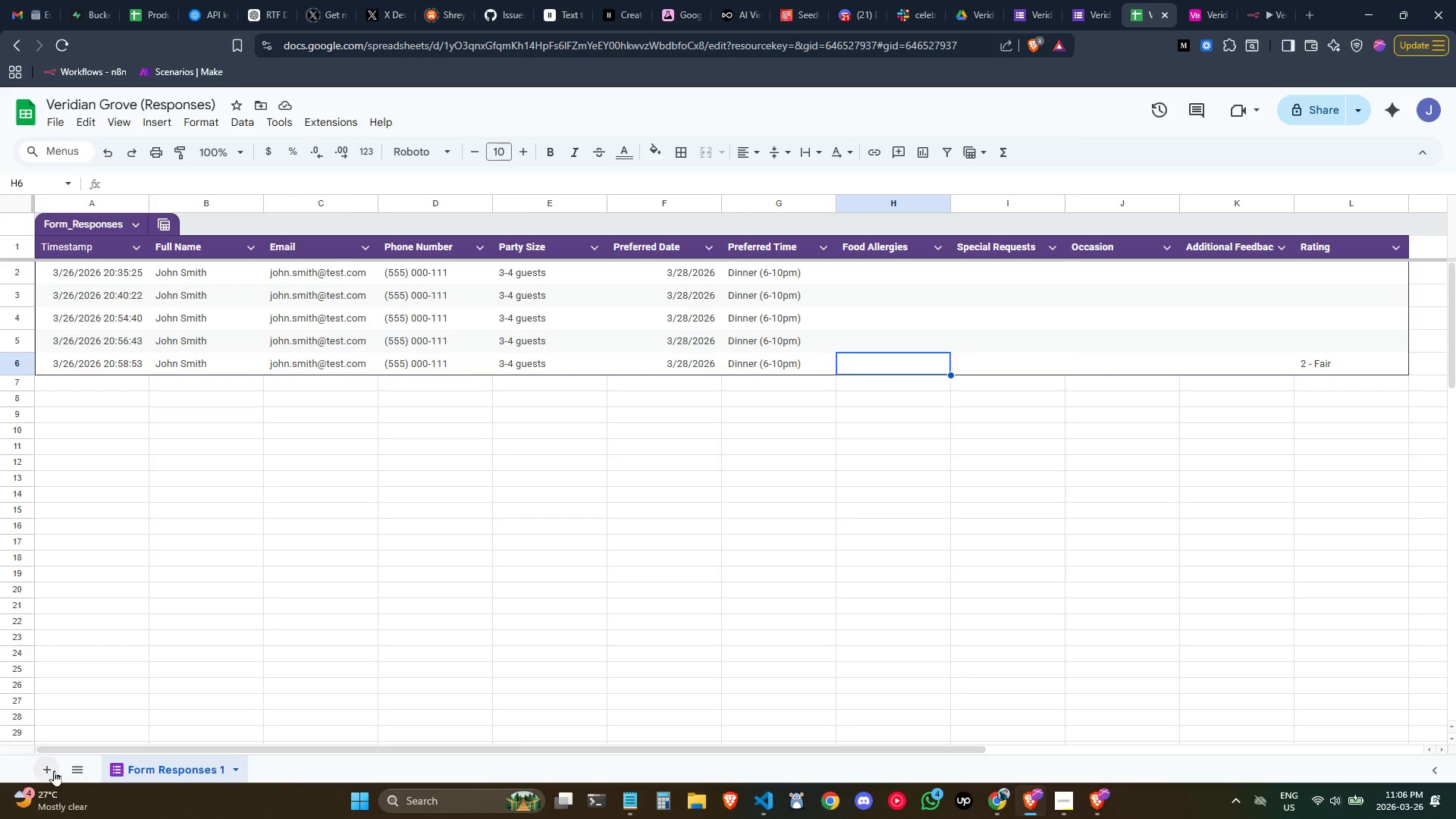 
left_click([53, 770])
 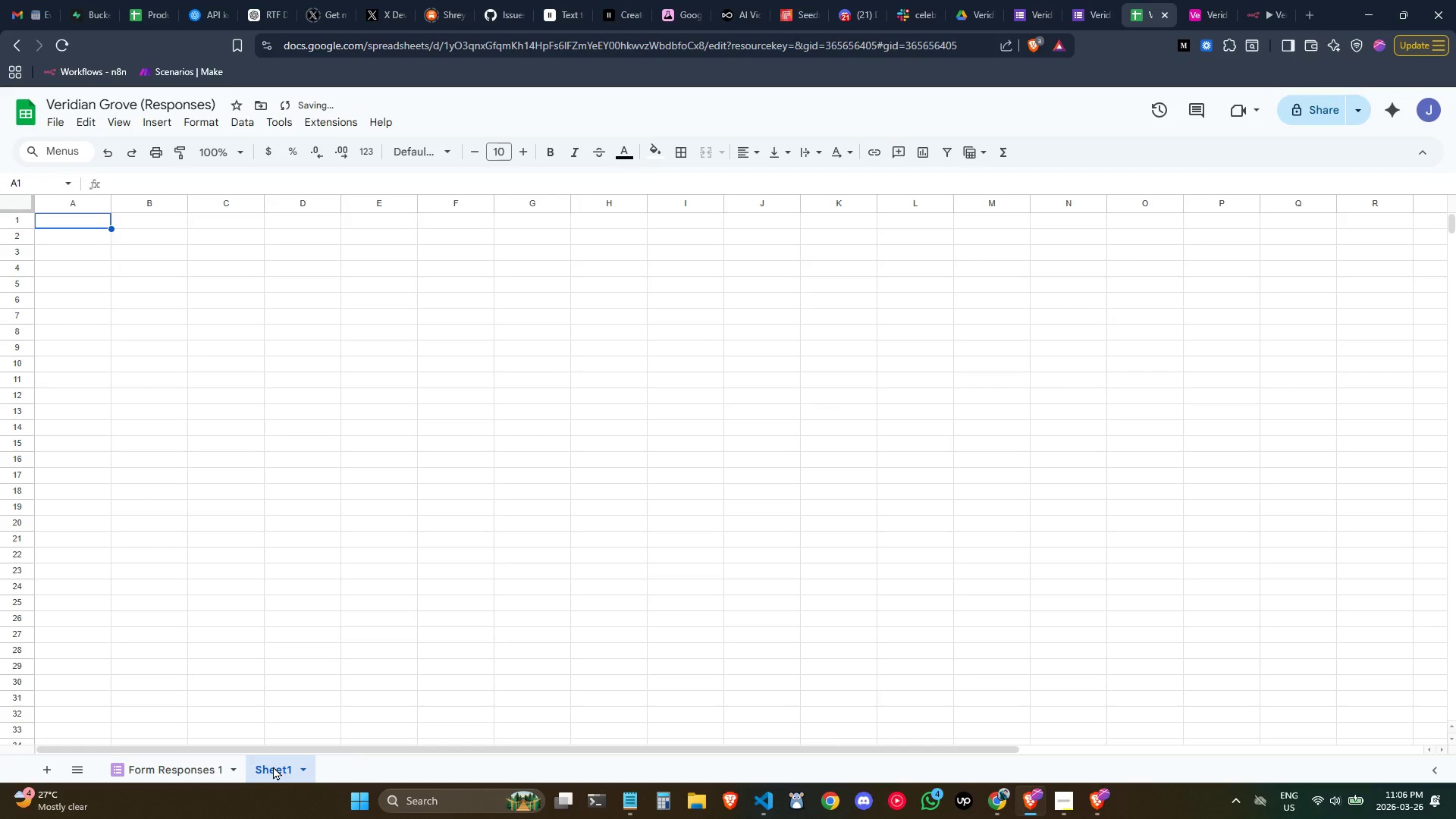 
double_click([273, 766])
 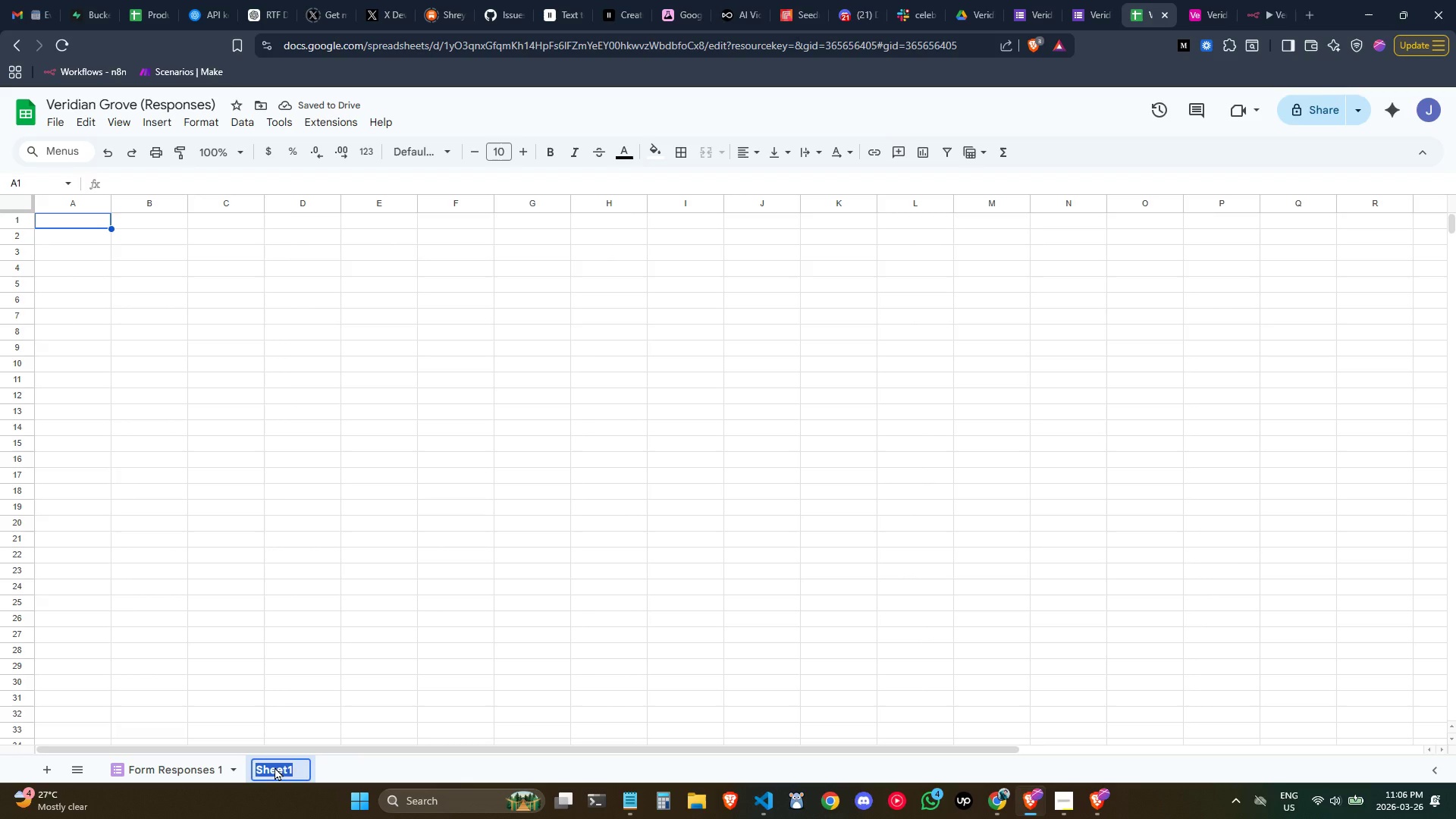 
key(Control+ControlLeft)
 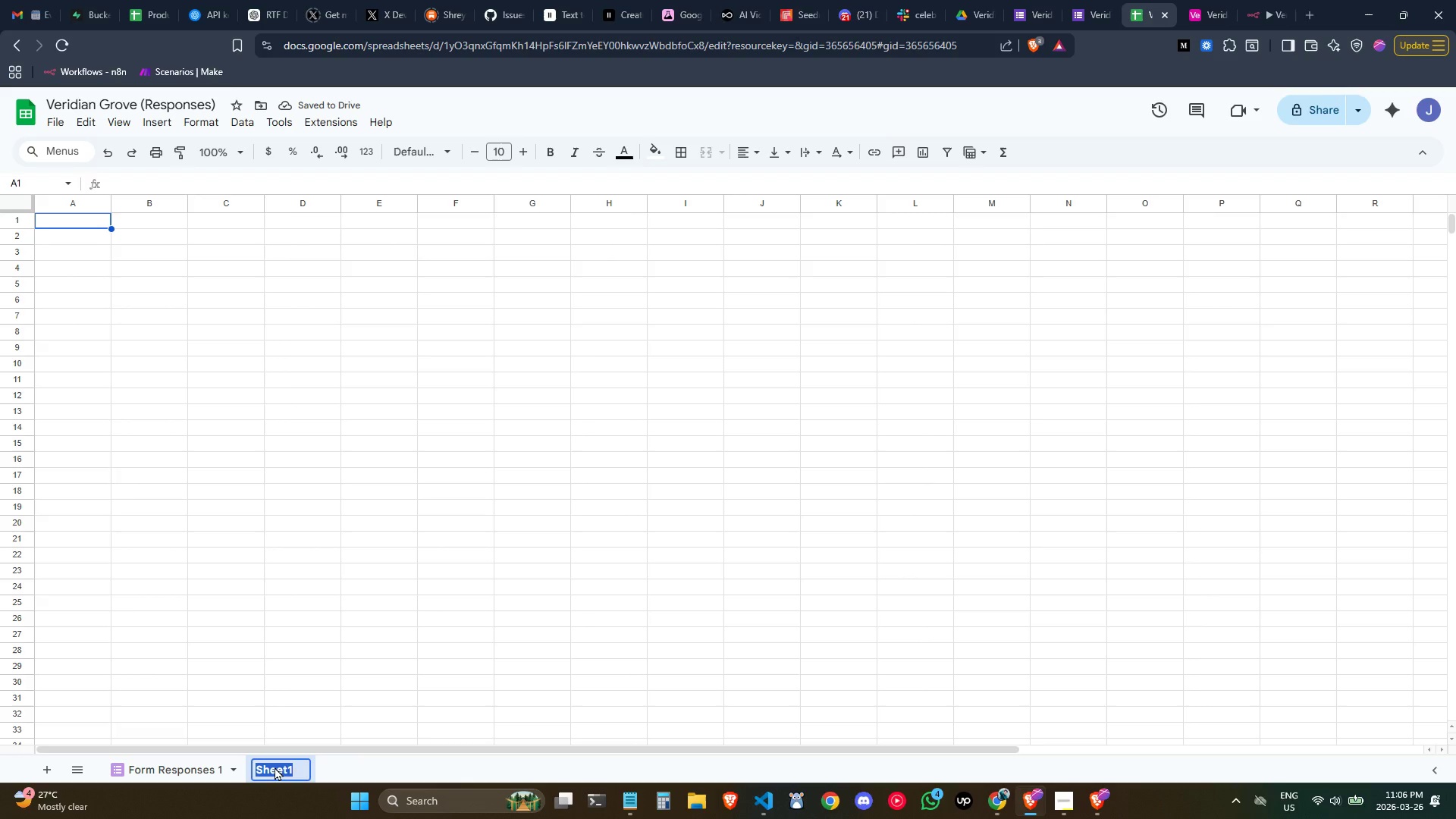 
key(Control+ControlLeft)
 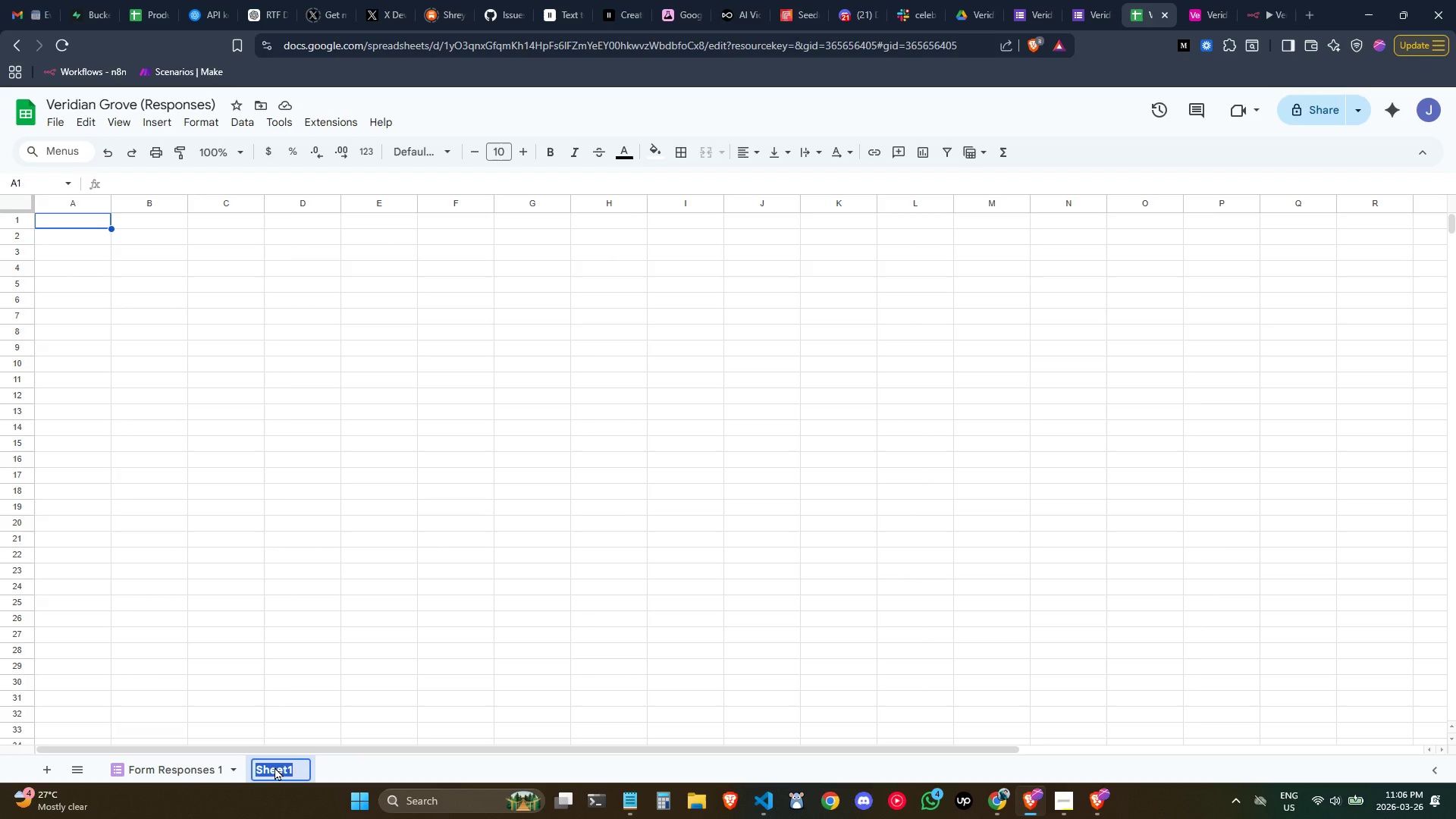 
type(Guest Backup)
 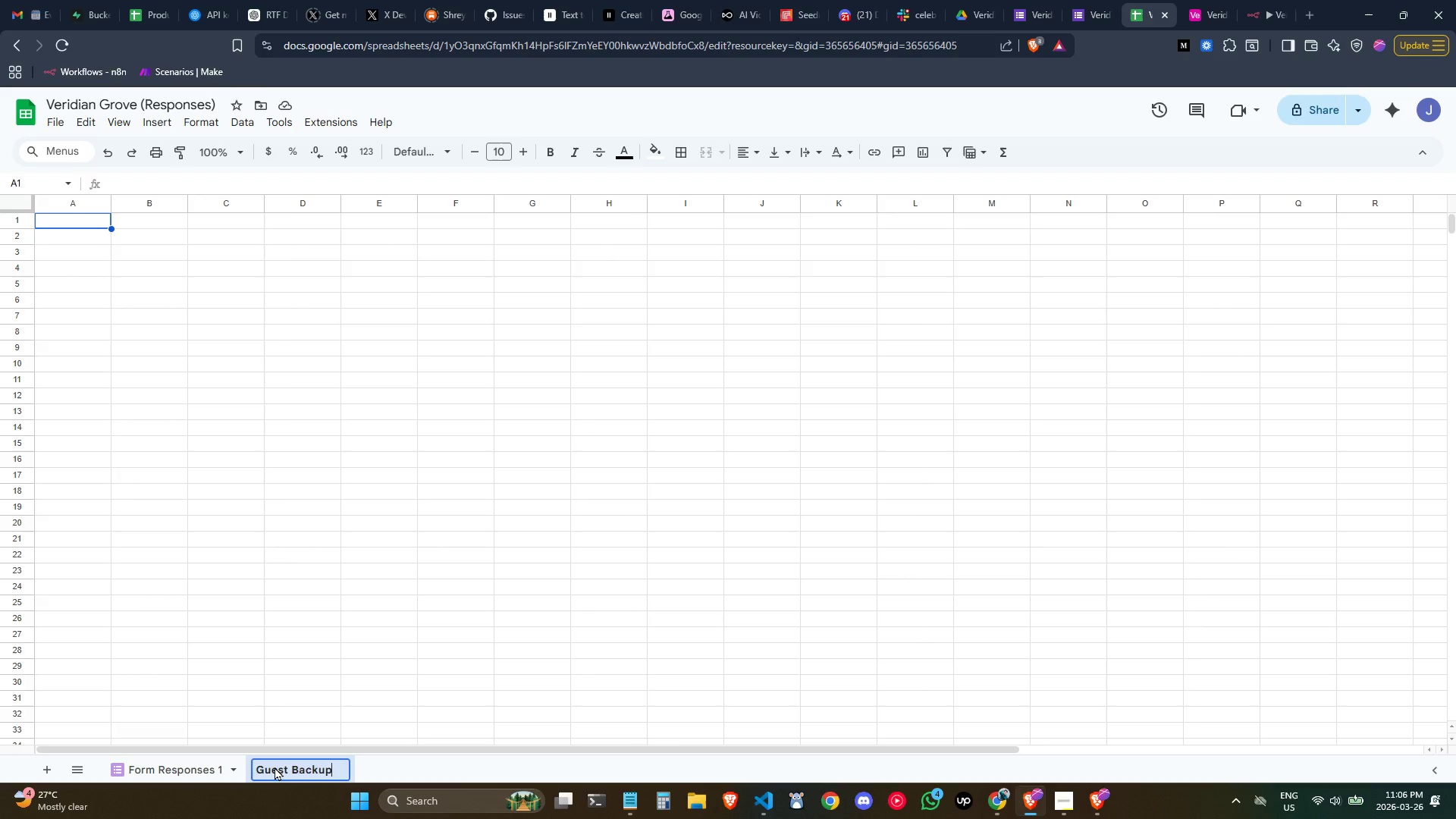 
key(Enter)
 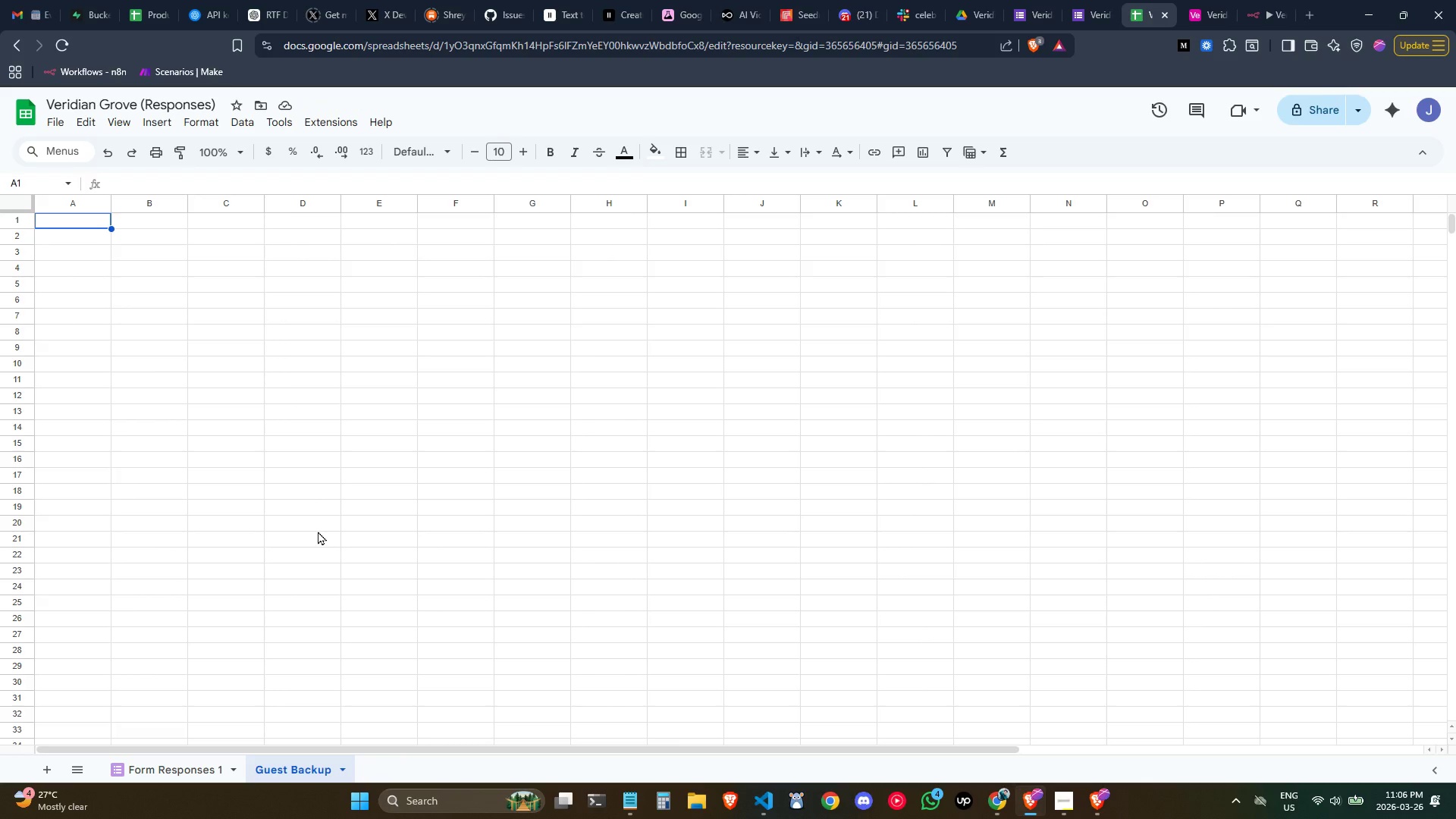 
wait(6.89)
 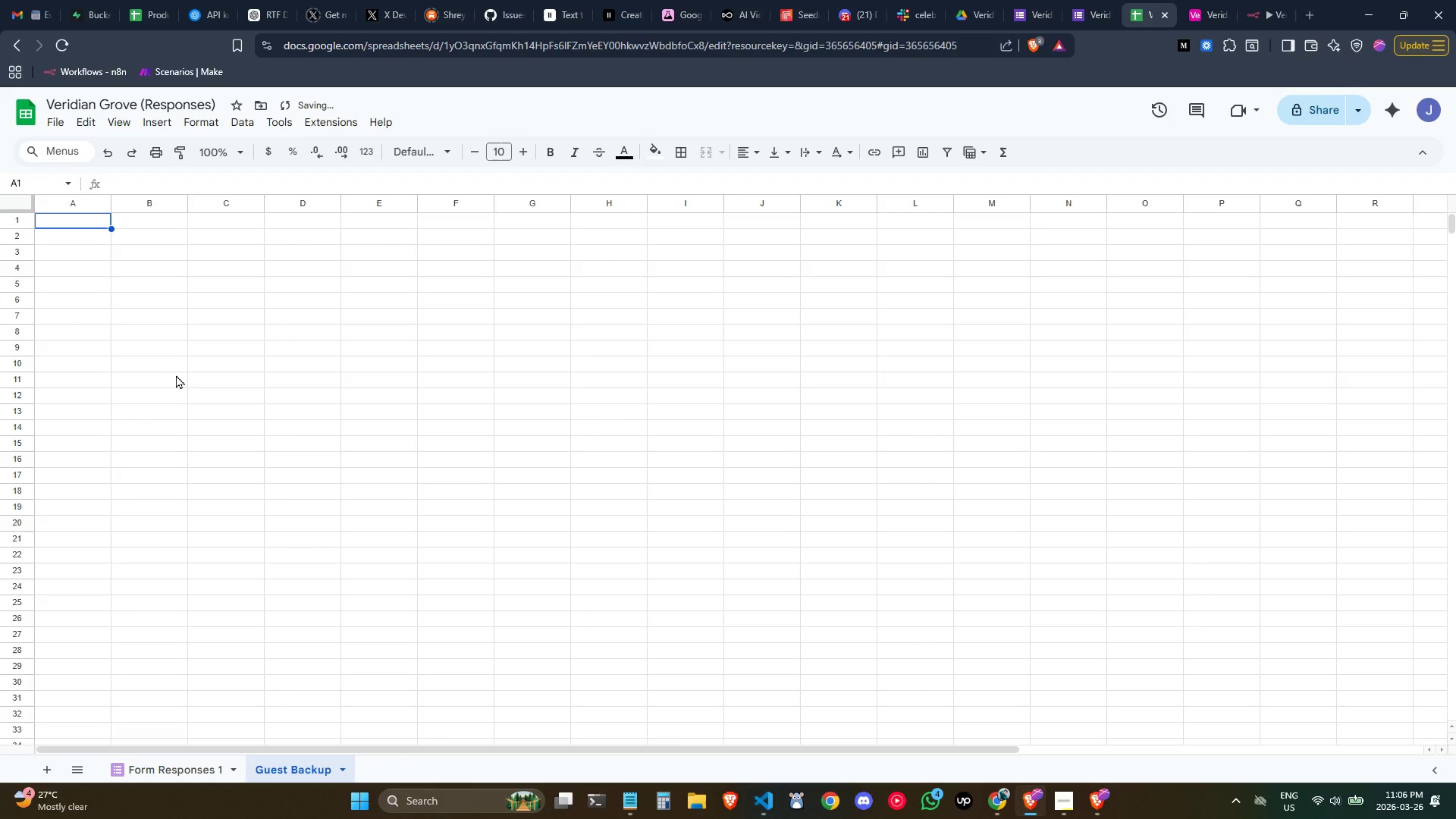 
left_click([217, 762])
 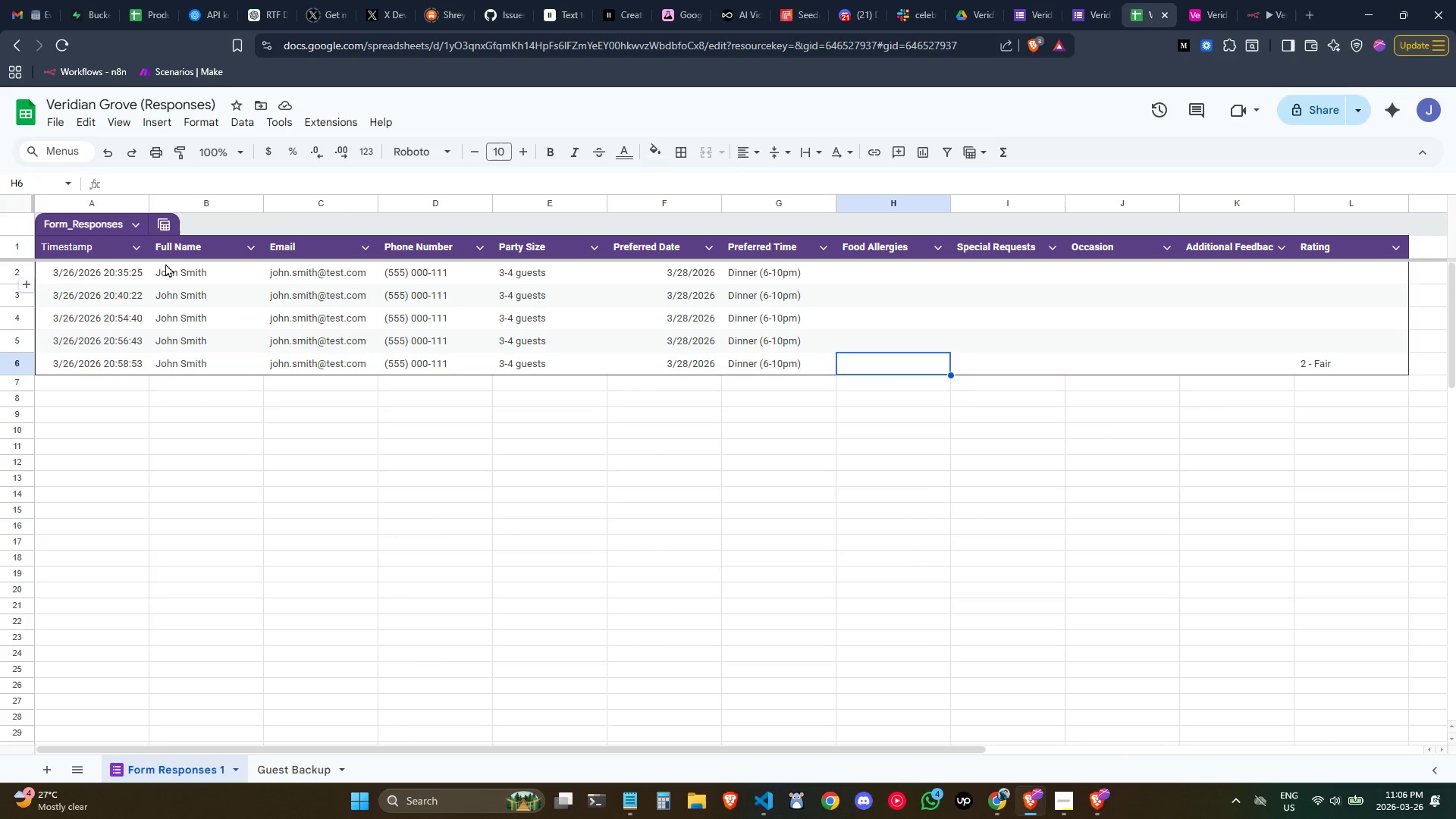 
left_click([179, 253])
 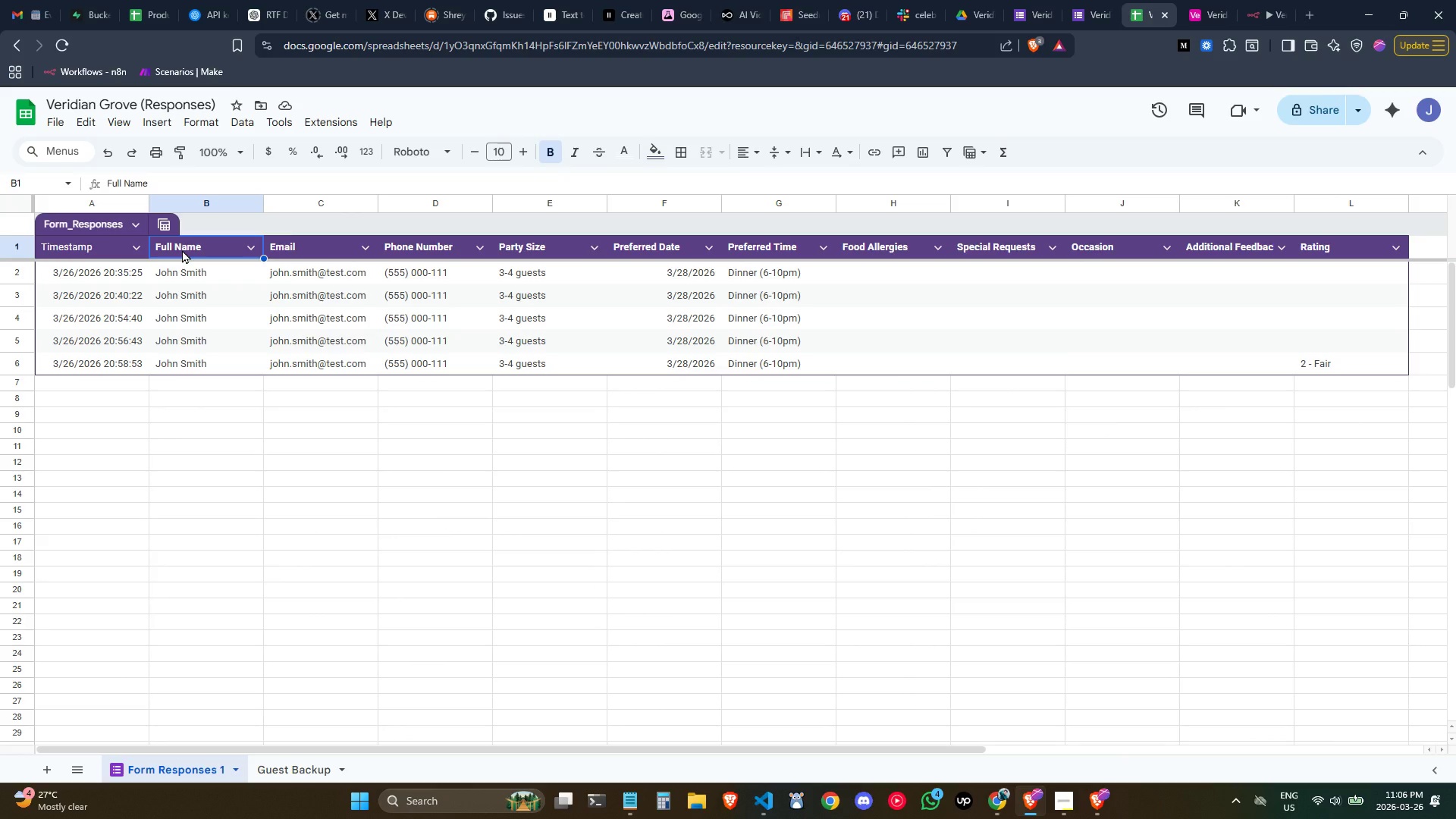 
key(Shift+ArrowDown)
 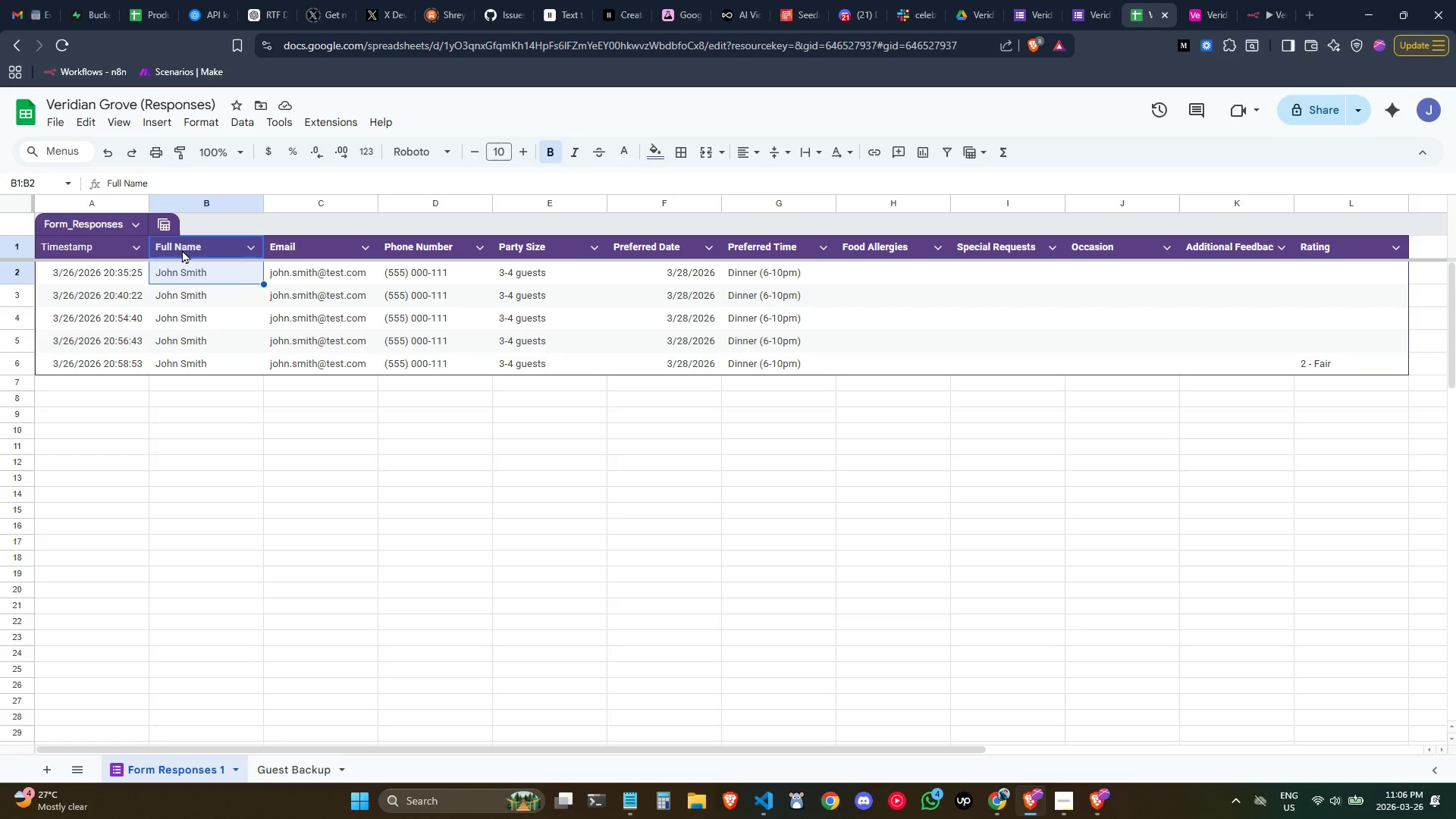 
key(Shift+ArrowDown)
 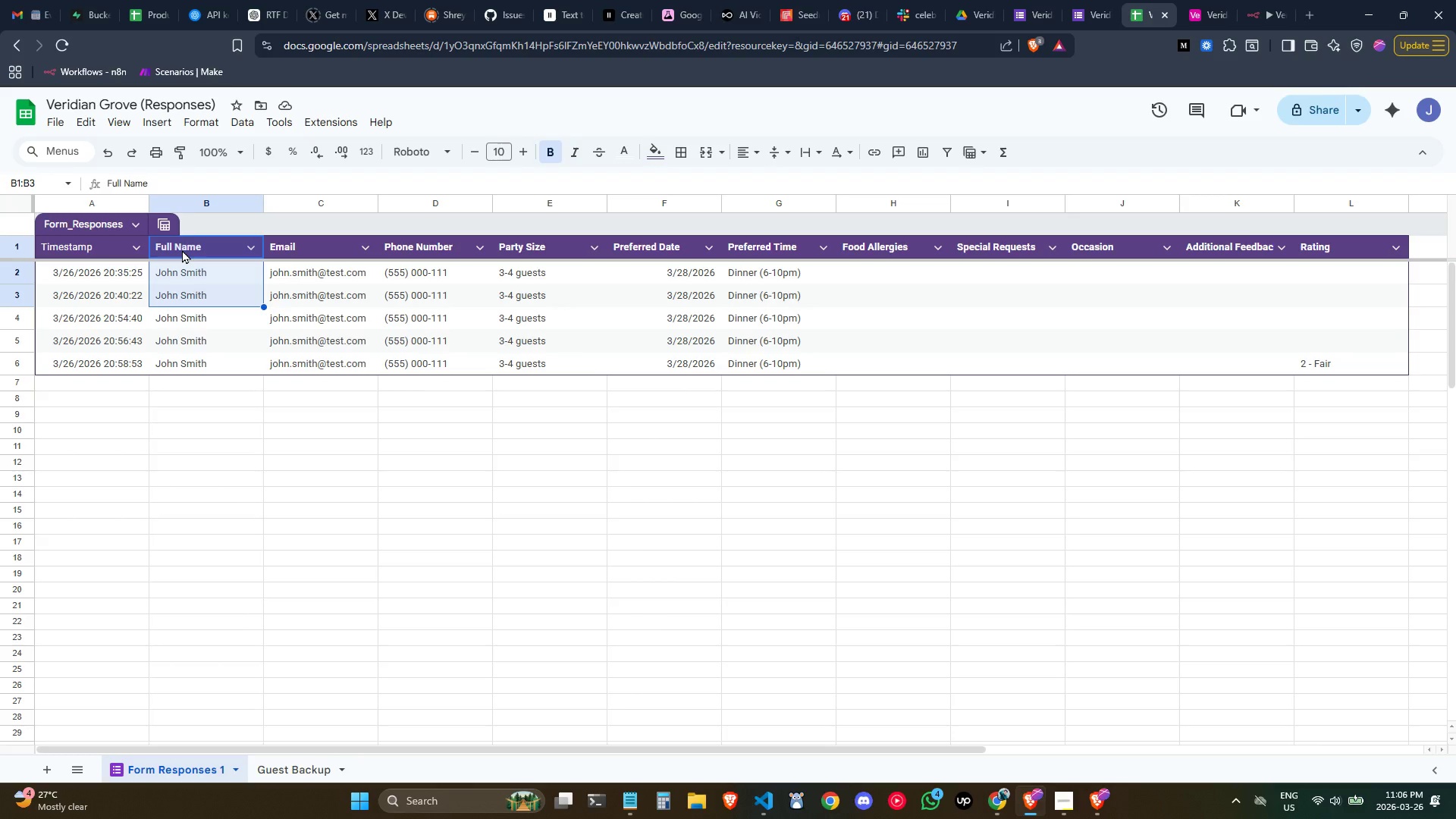 
key(Shift+ArrowDown)
 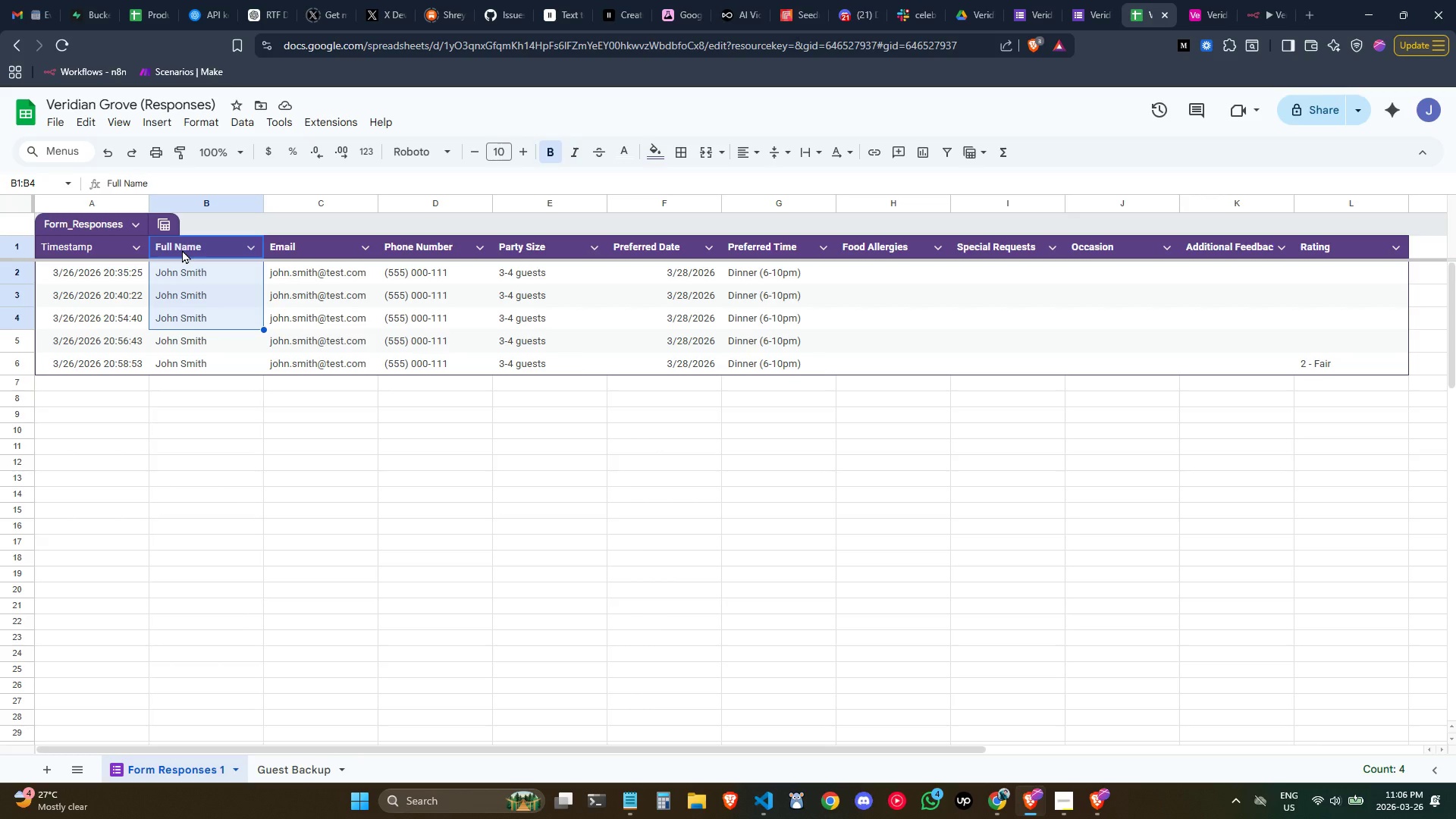 
key(Shift+ArrowUp)
 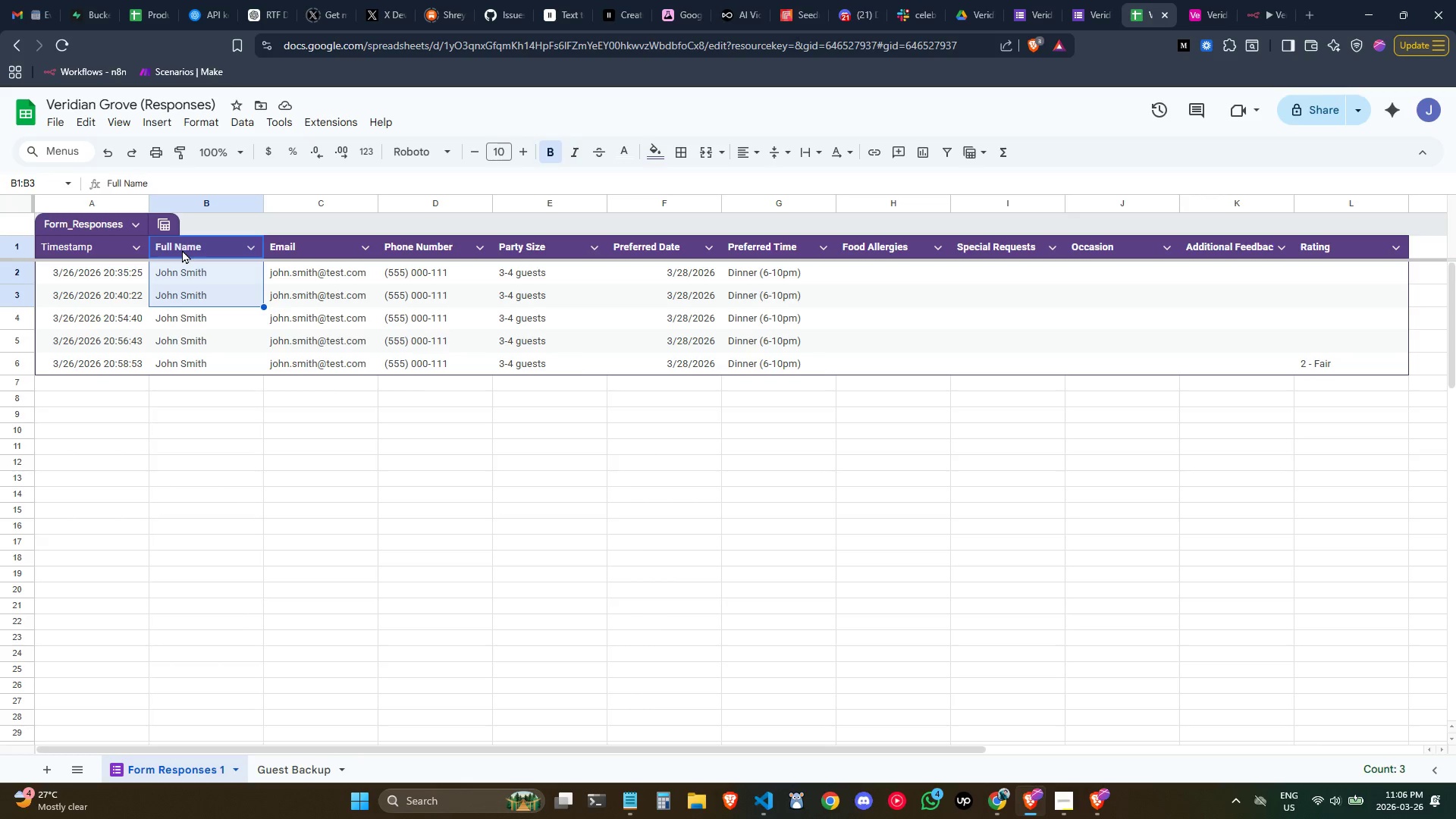 
key(Shift+ArrowUp)
 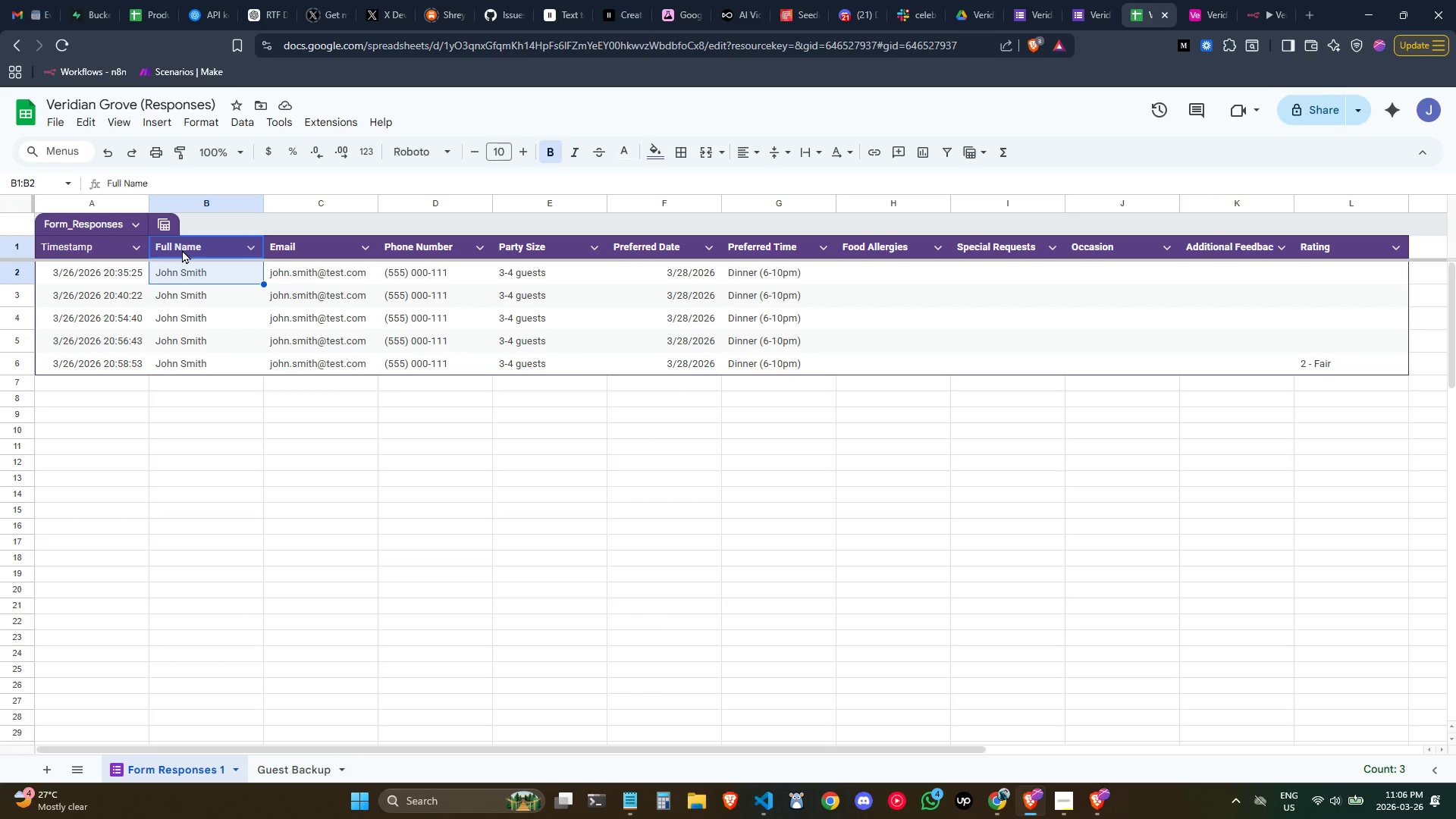 
key(Shift+ArrowUp)
 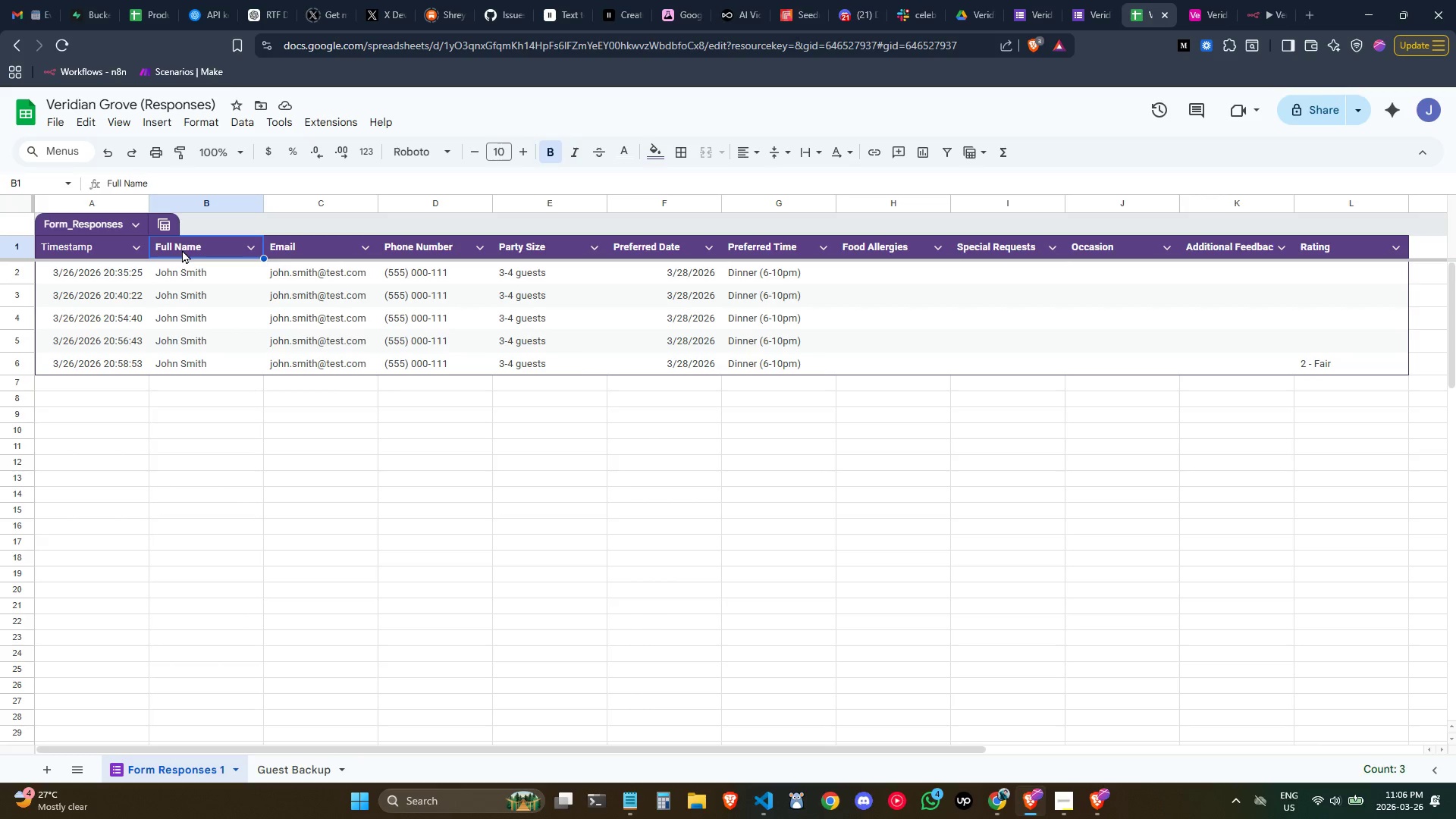 
key(Shift+ArrowUp)
 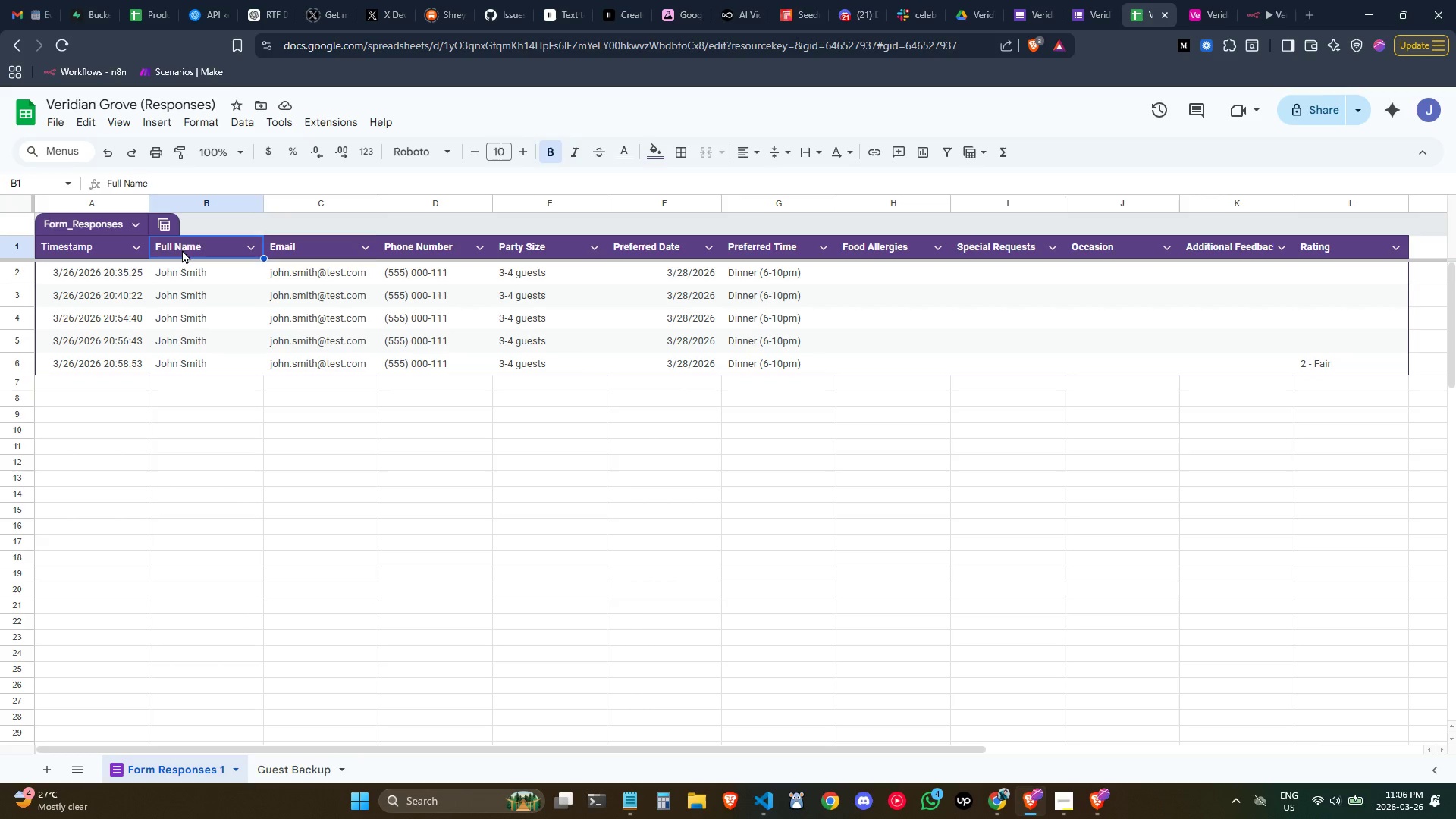 
key(Shift+ArrowRight)
 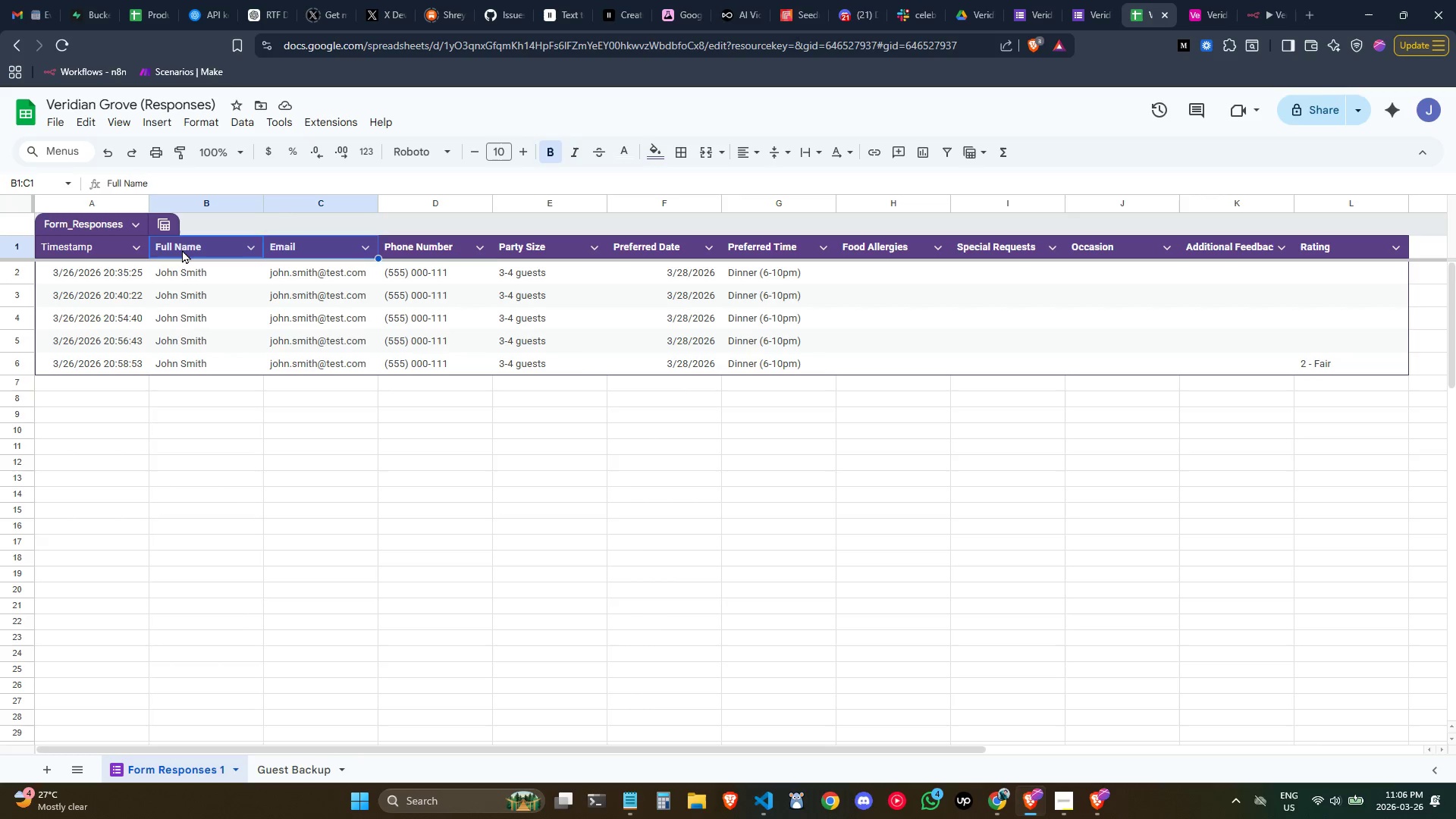 
key(Shift+ArrowRight)
 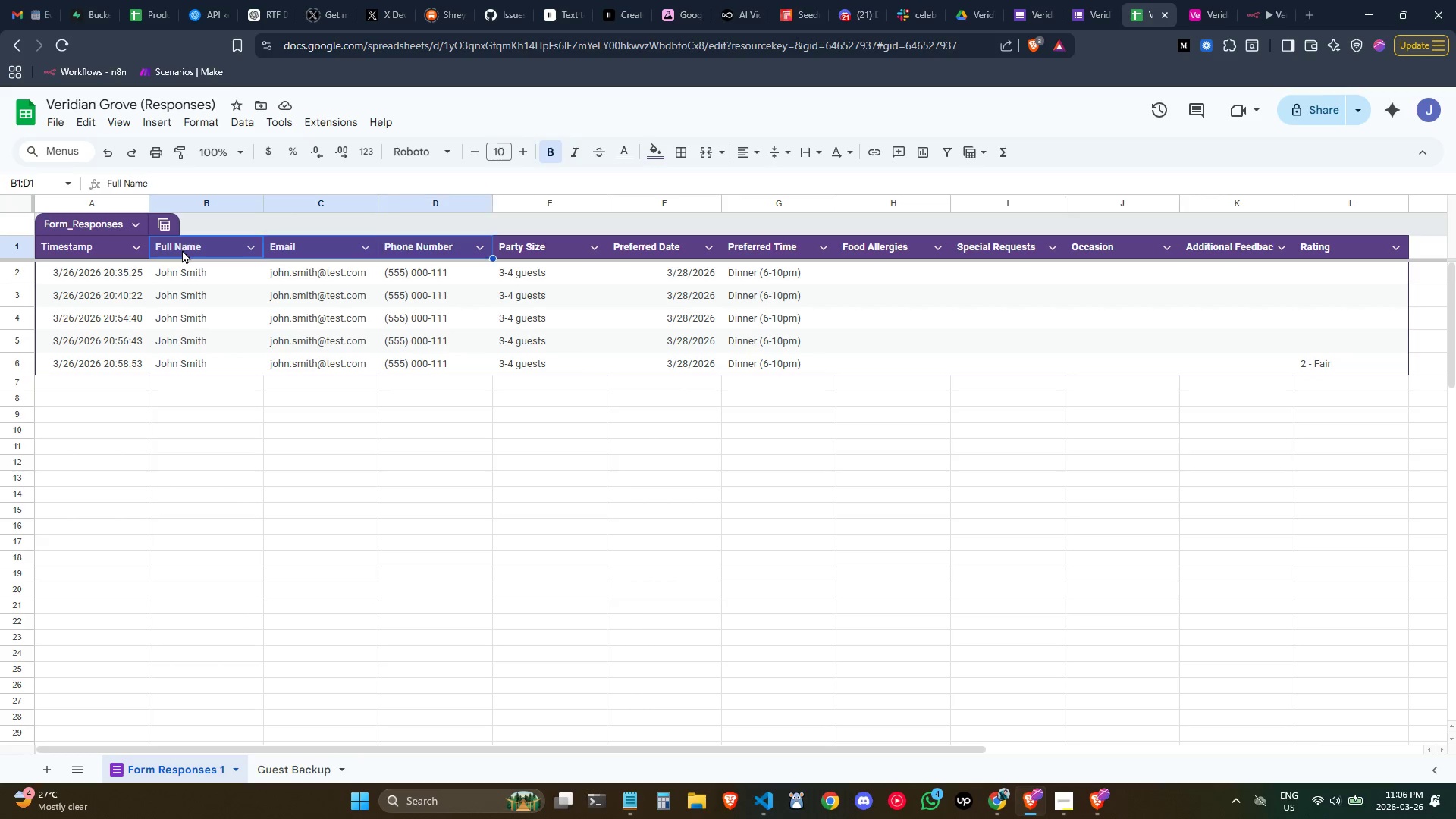 
key(Shift+ArrowRight)
 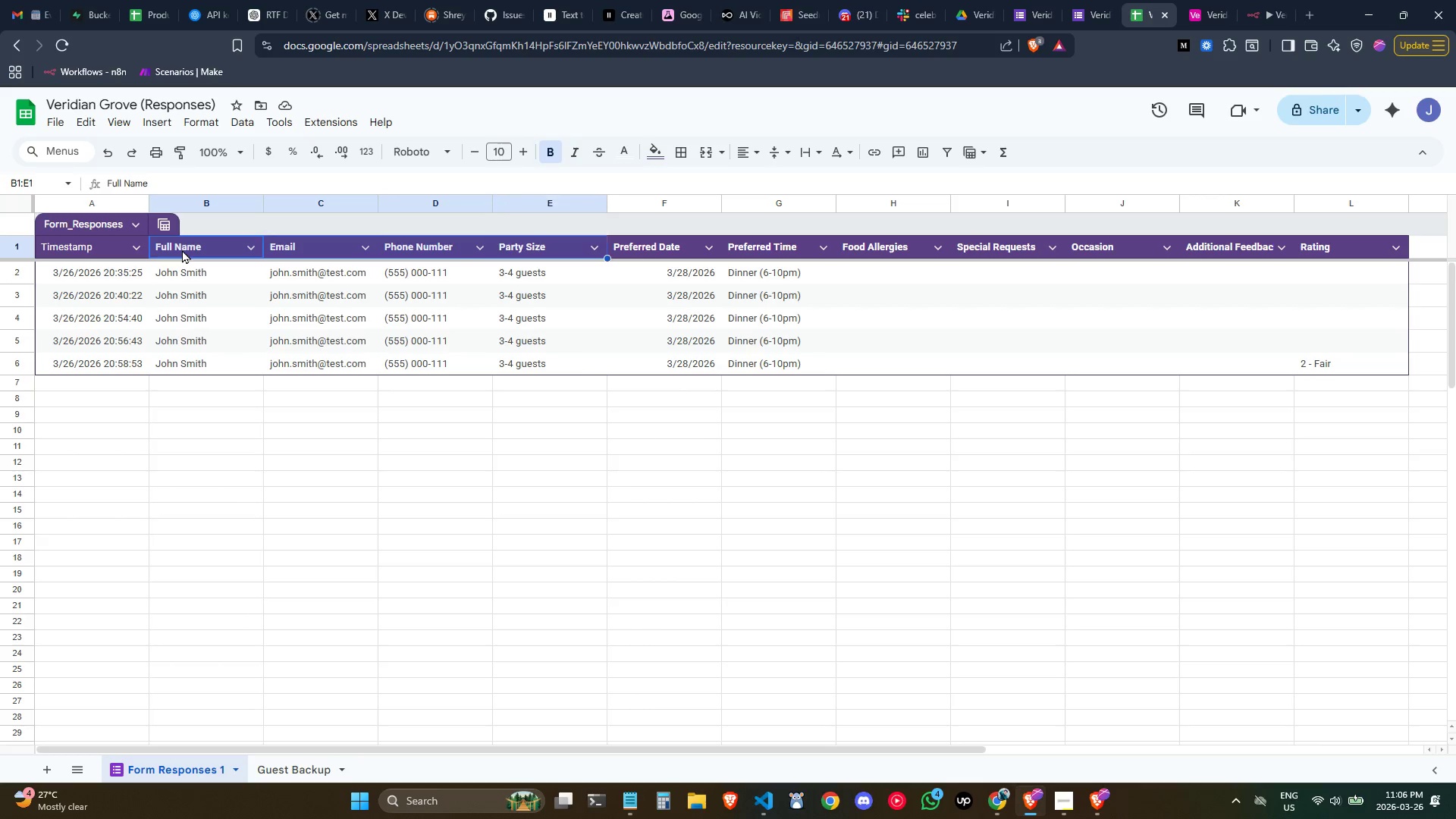 
key(Shift+ArrowRight)
 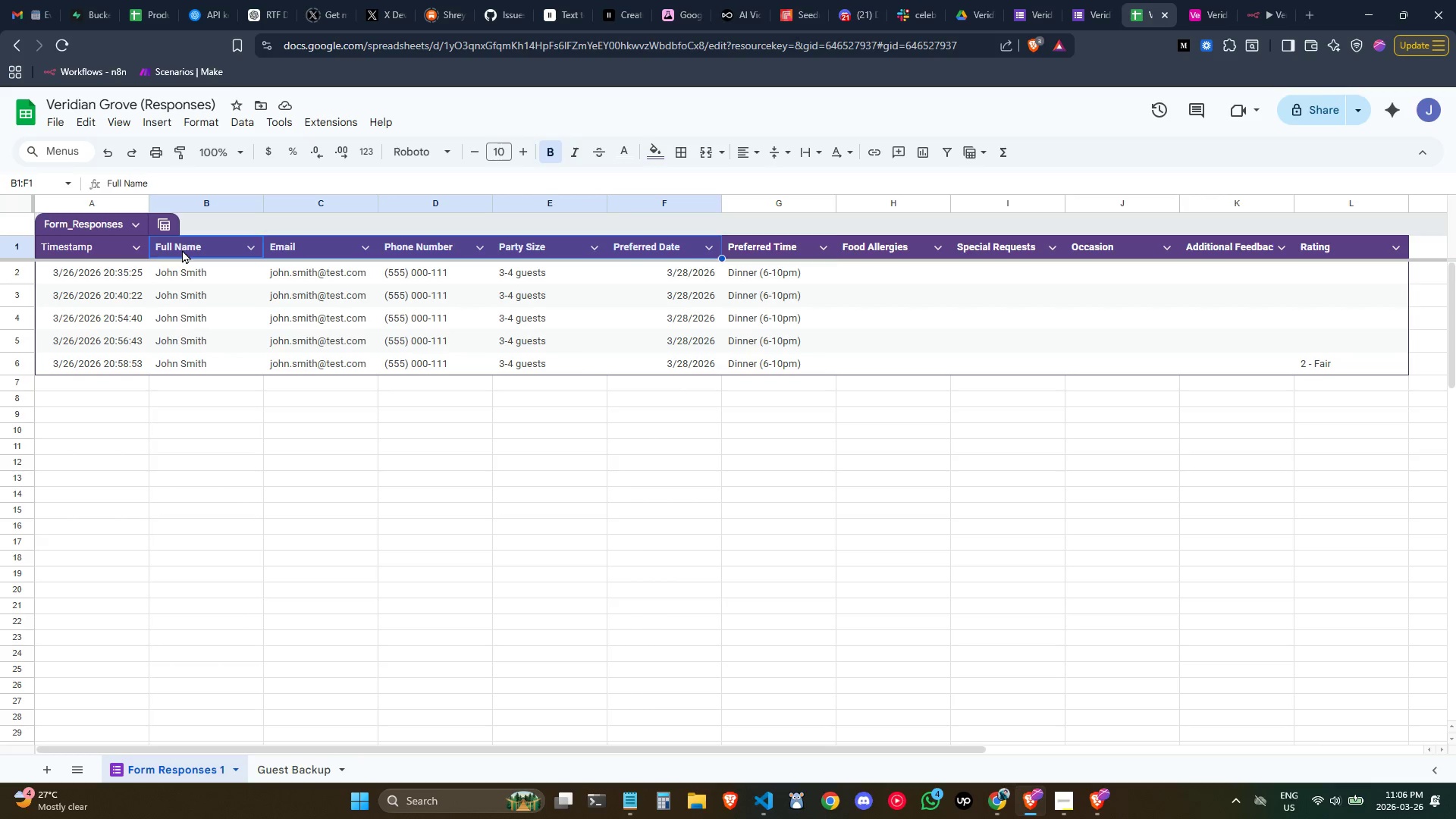 
key(Shift+ArrowRight)
 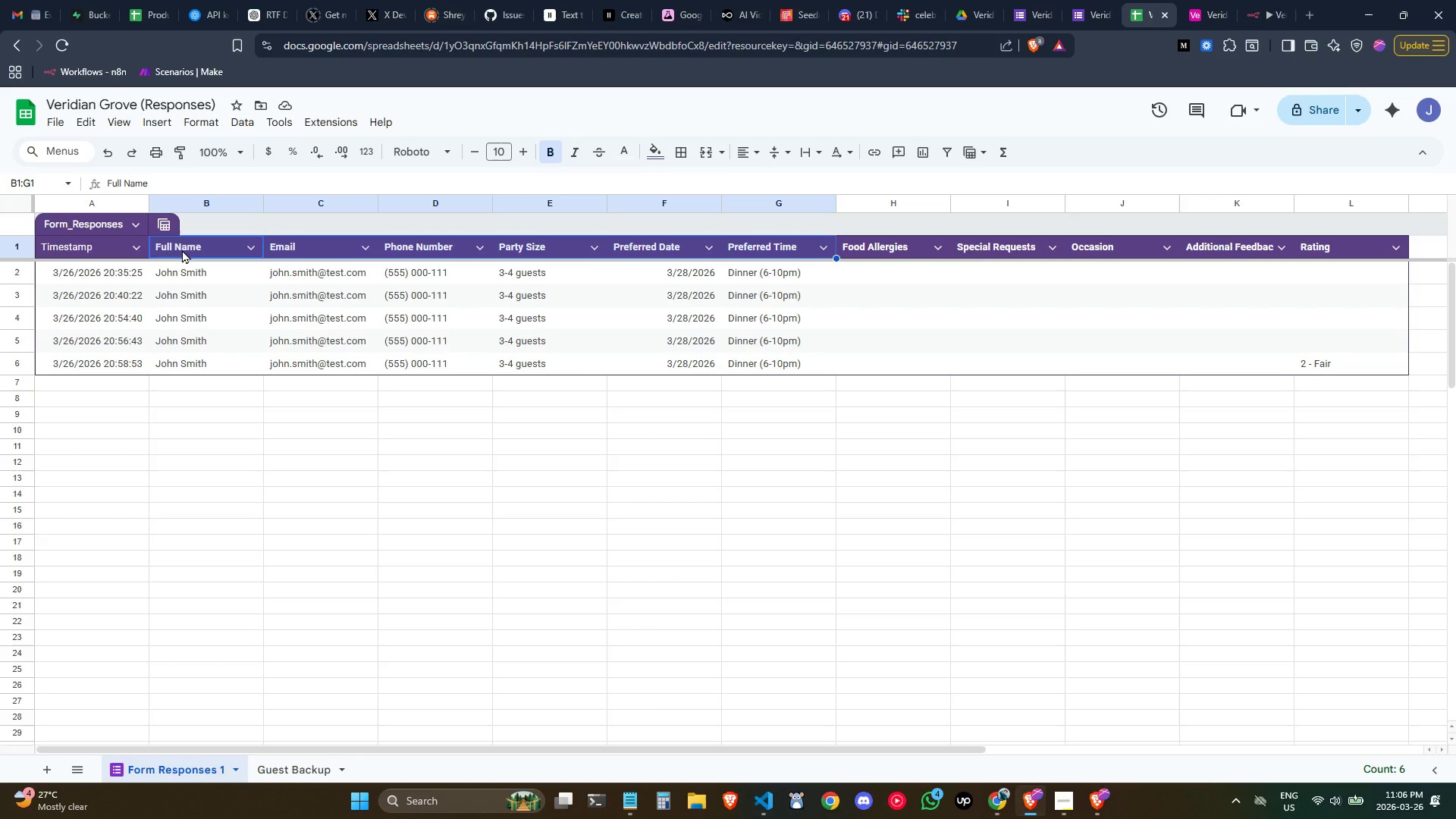 
key(Shift+ArrowRight)
 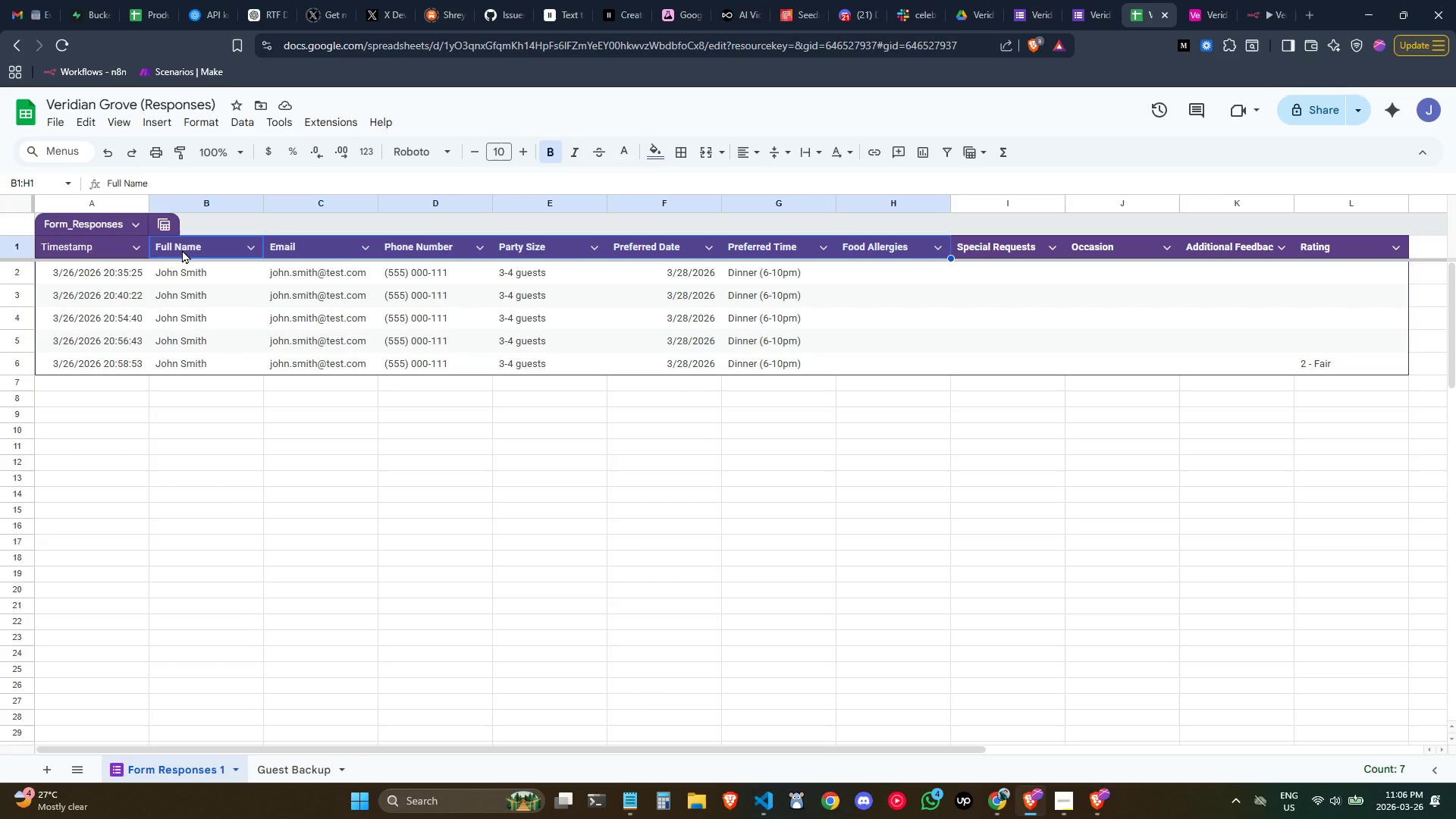 
key(Shift+ArrowRight)
 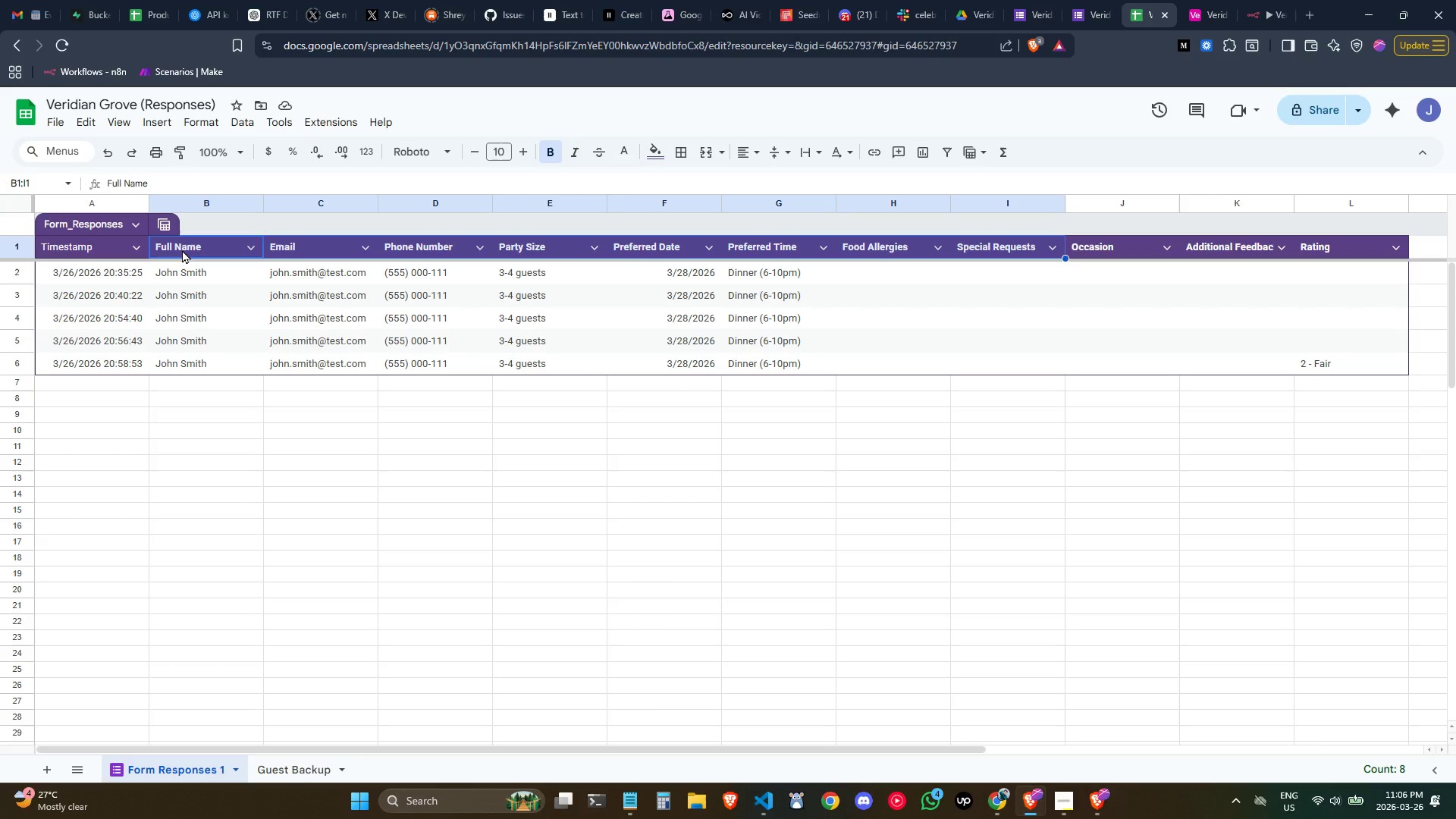 
key(Shift+ArrowLeft)
 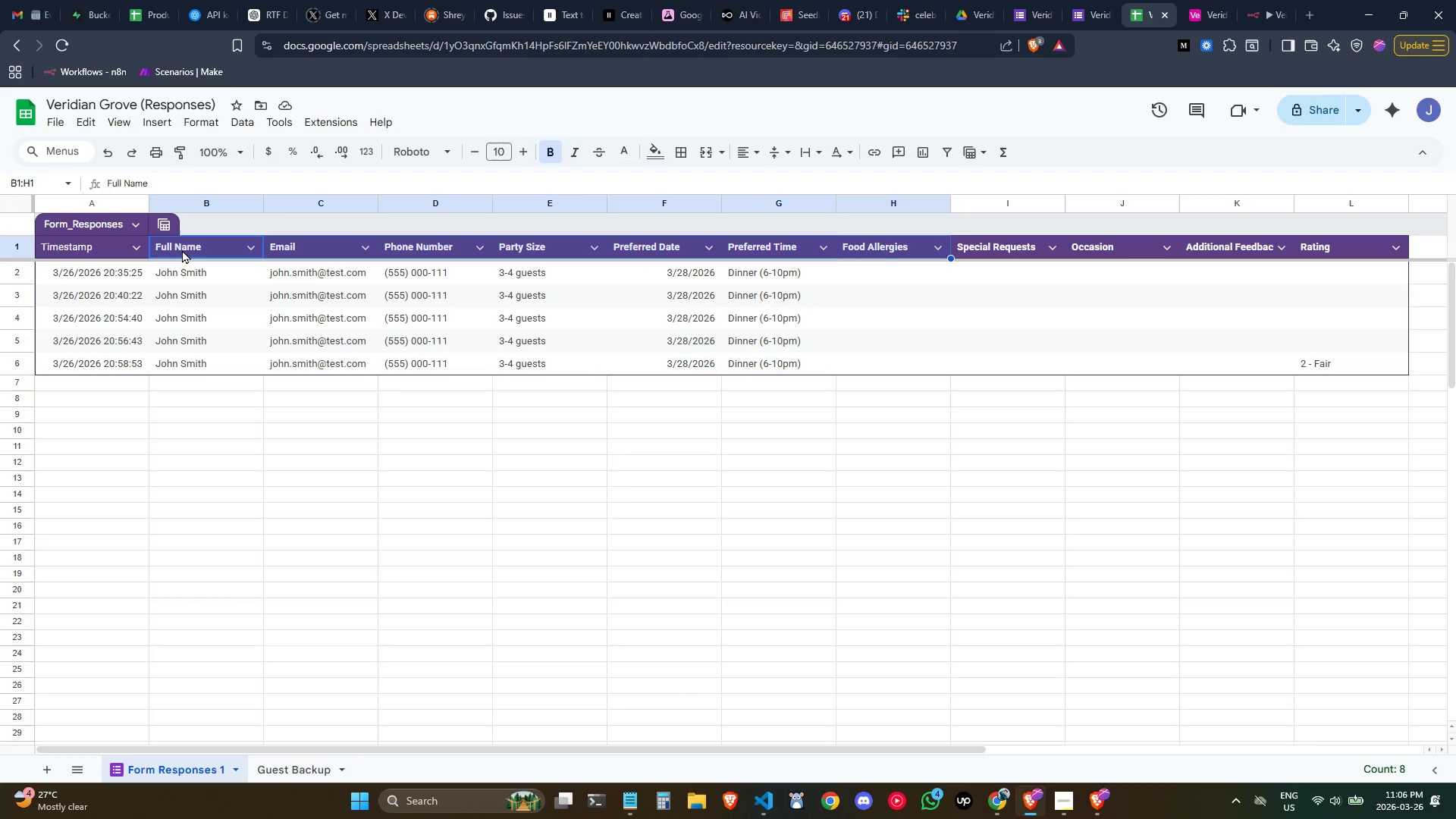 
key(Shift+ArrowLeft)
 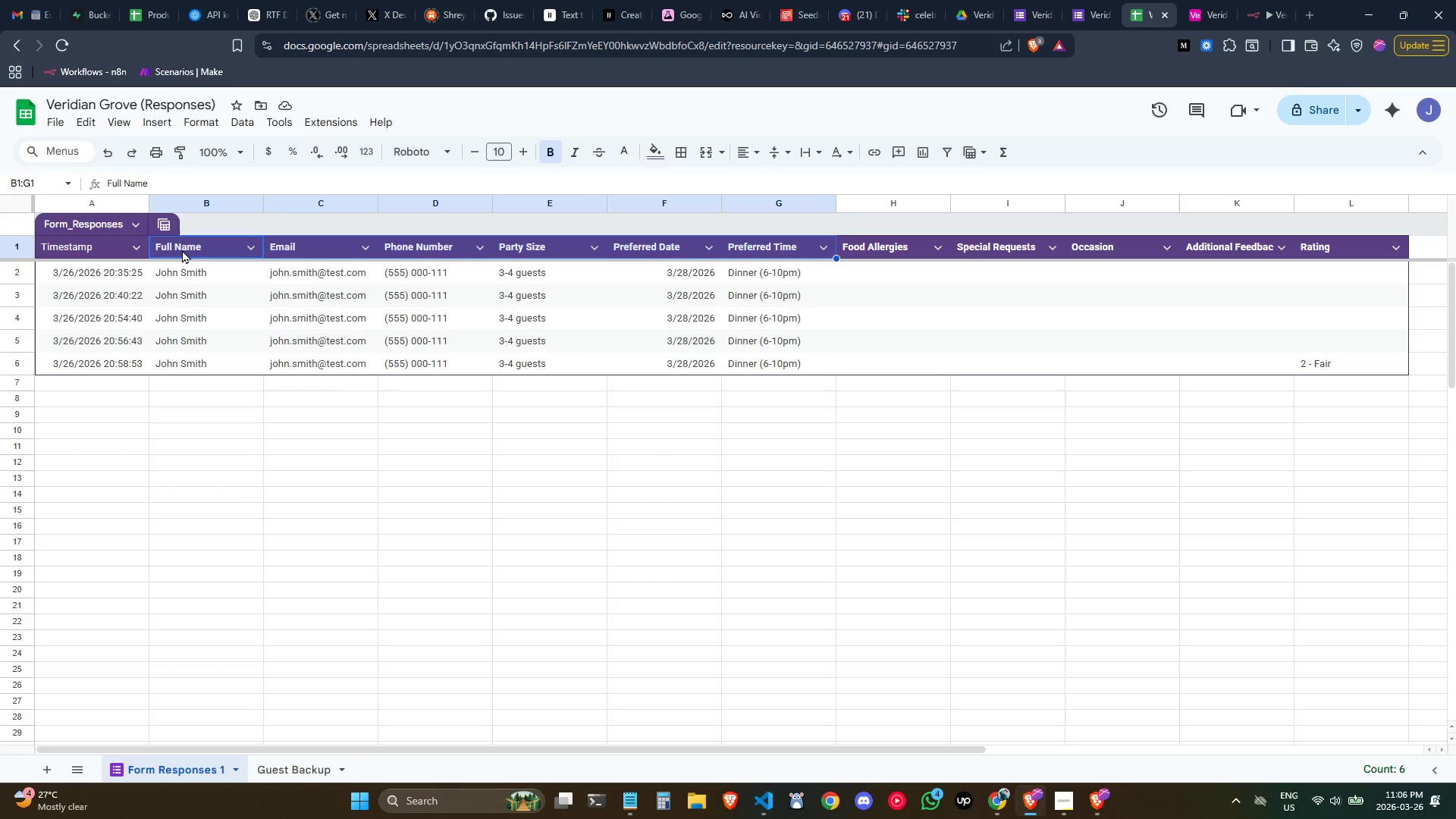 
key(Shift+ArrowLeft)
 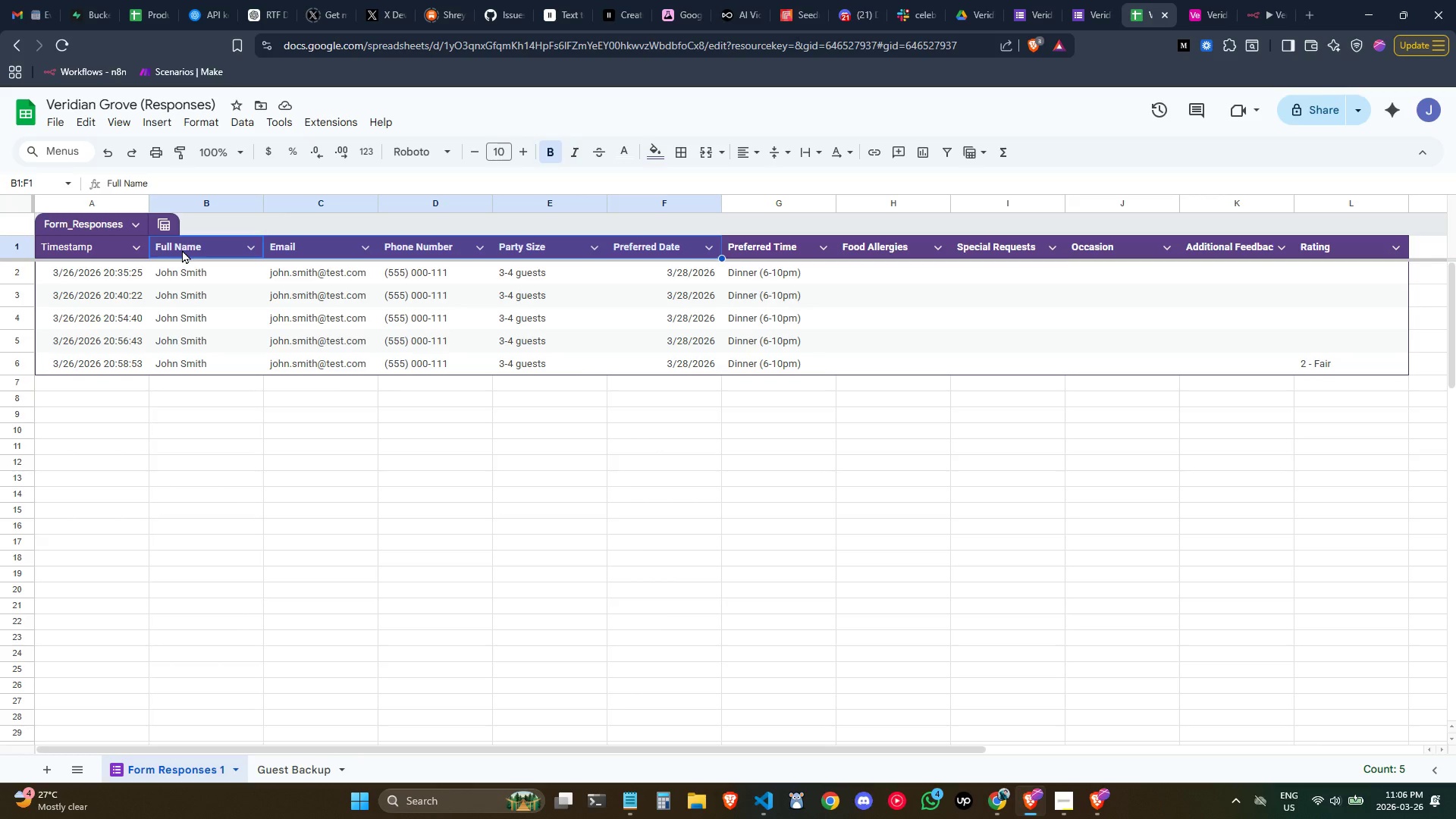 
key(Control+C)
 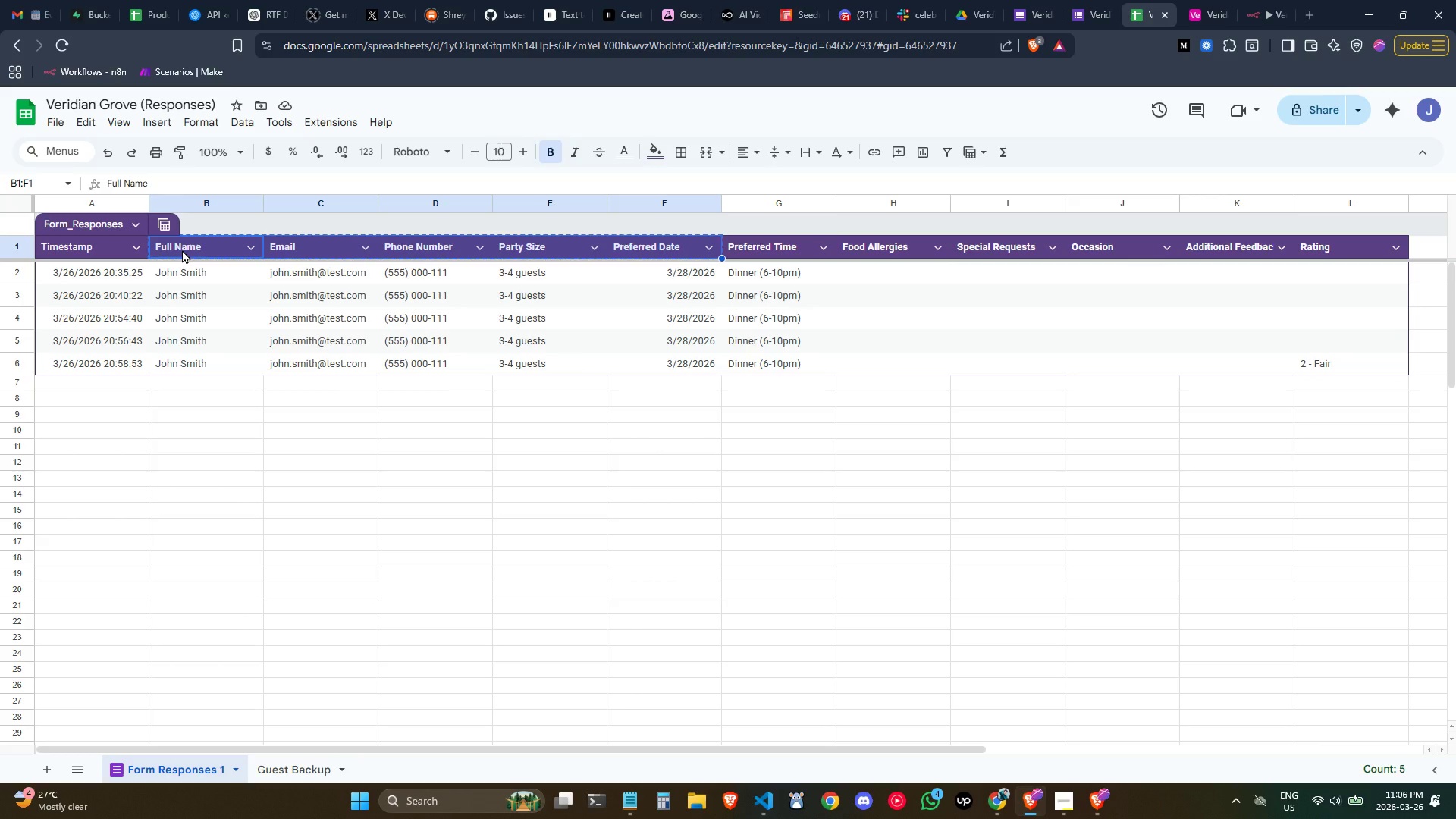 
key(Control+C)
 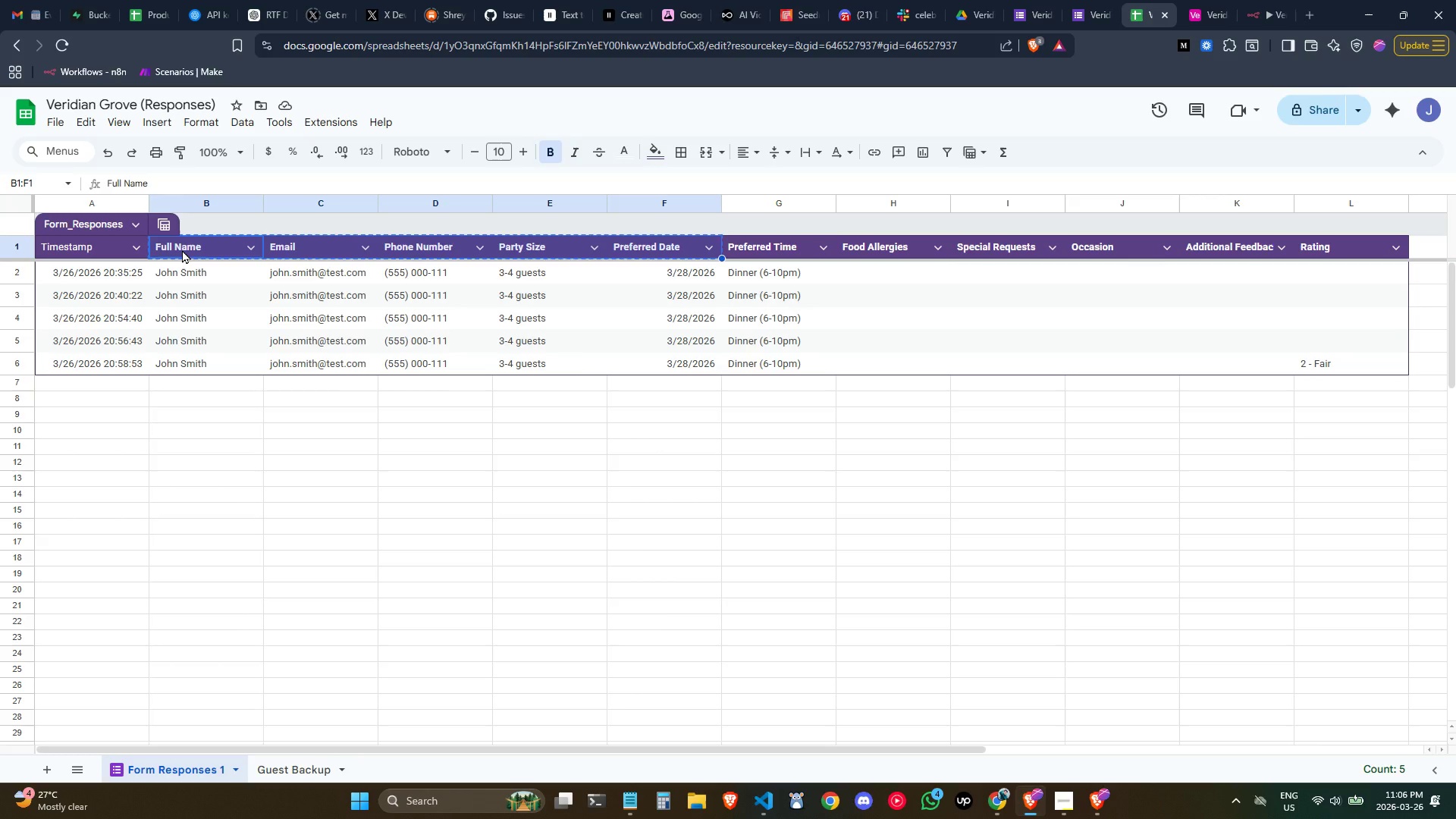 
key(Control+C)
 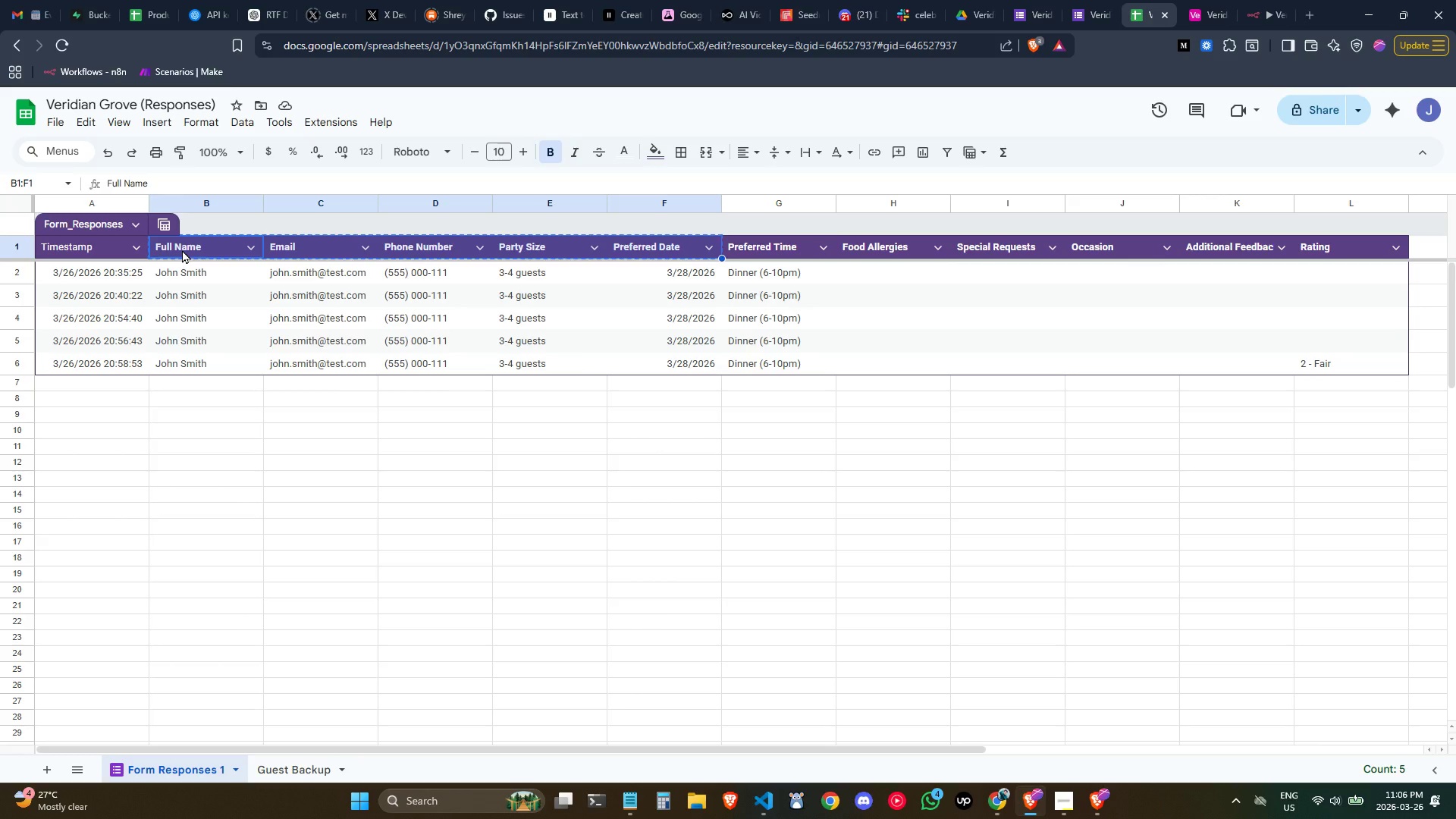 
key(Control+C)
 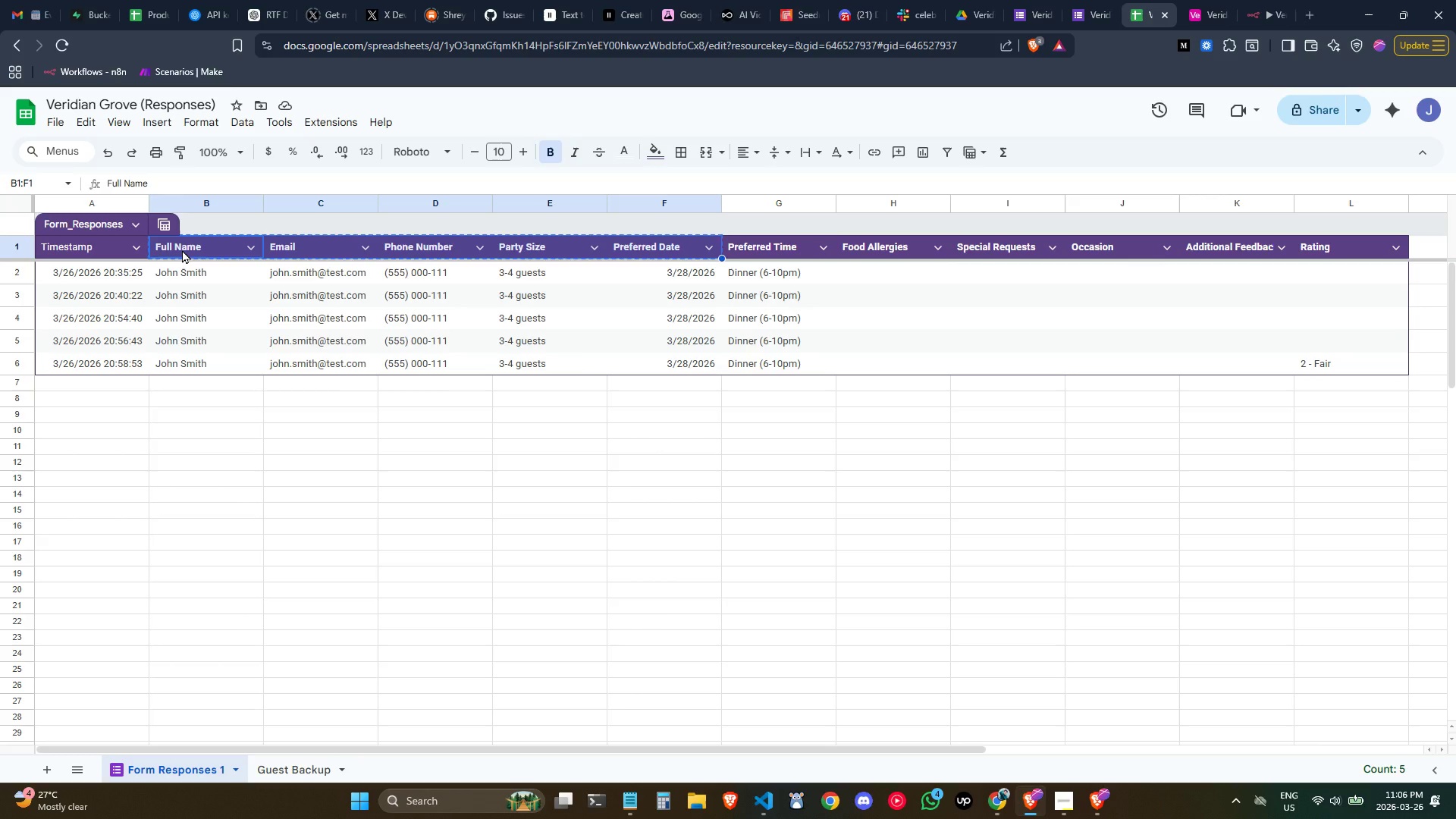 
key(Control+C)
 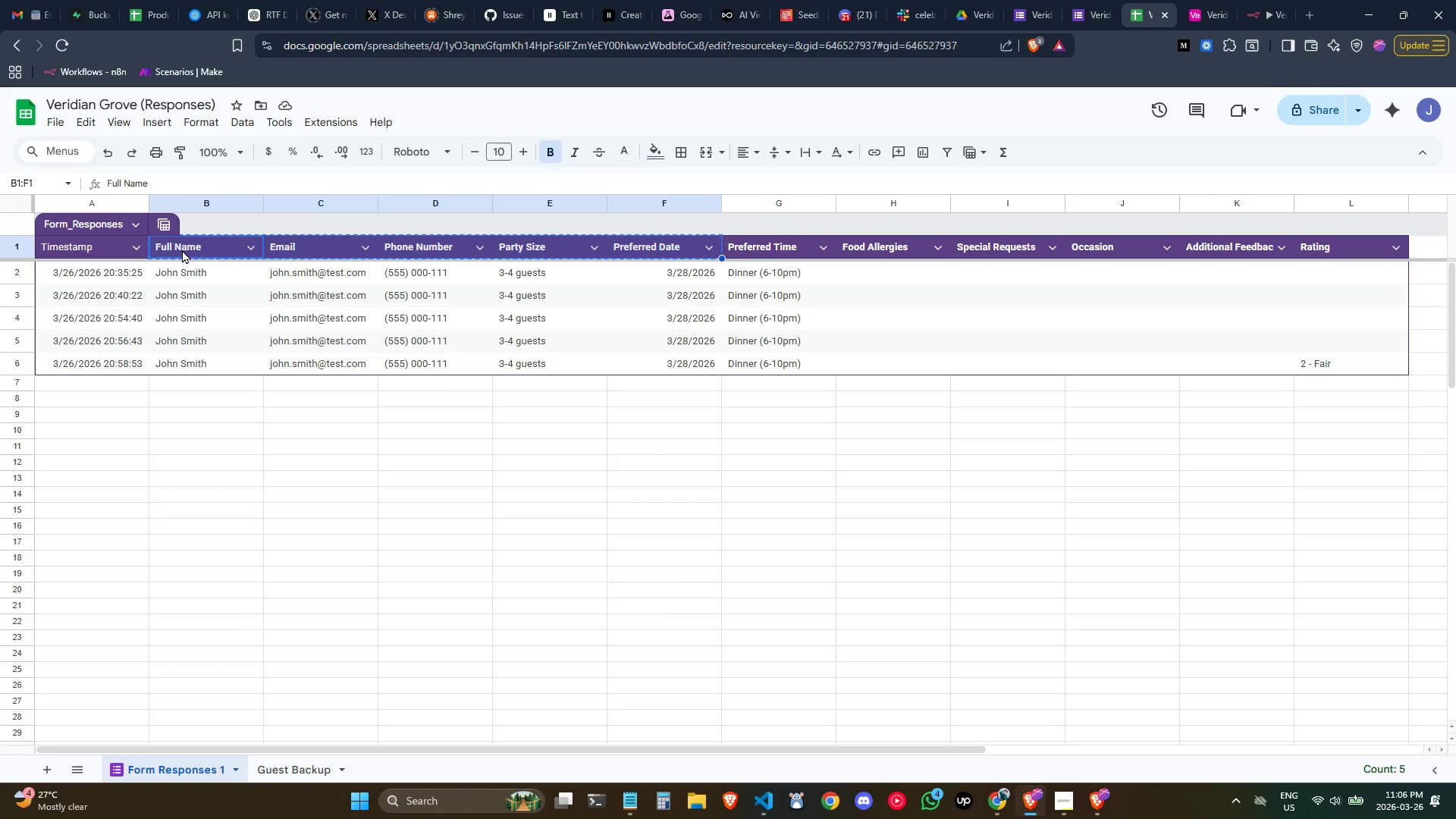 
key(Control+C)
 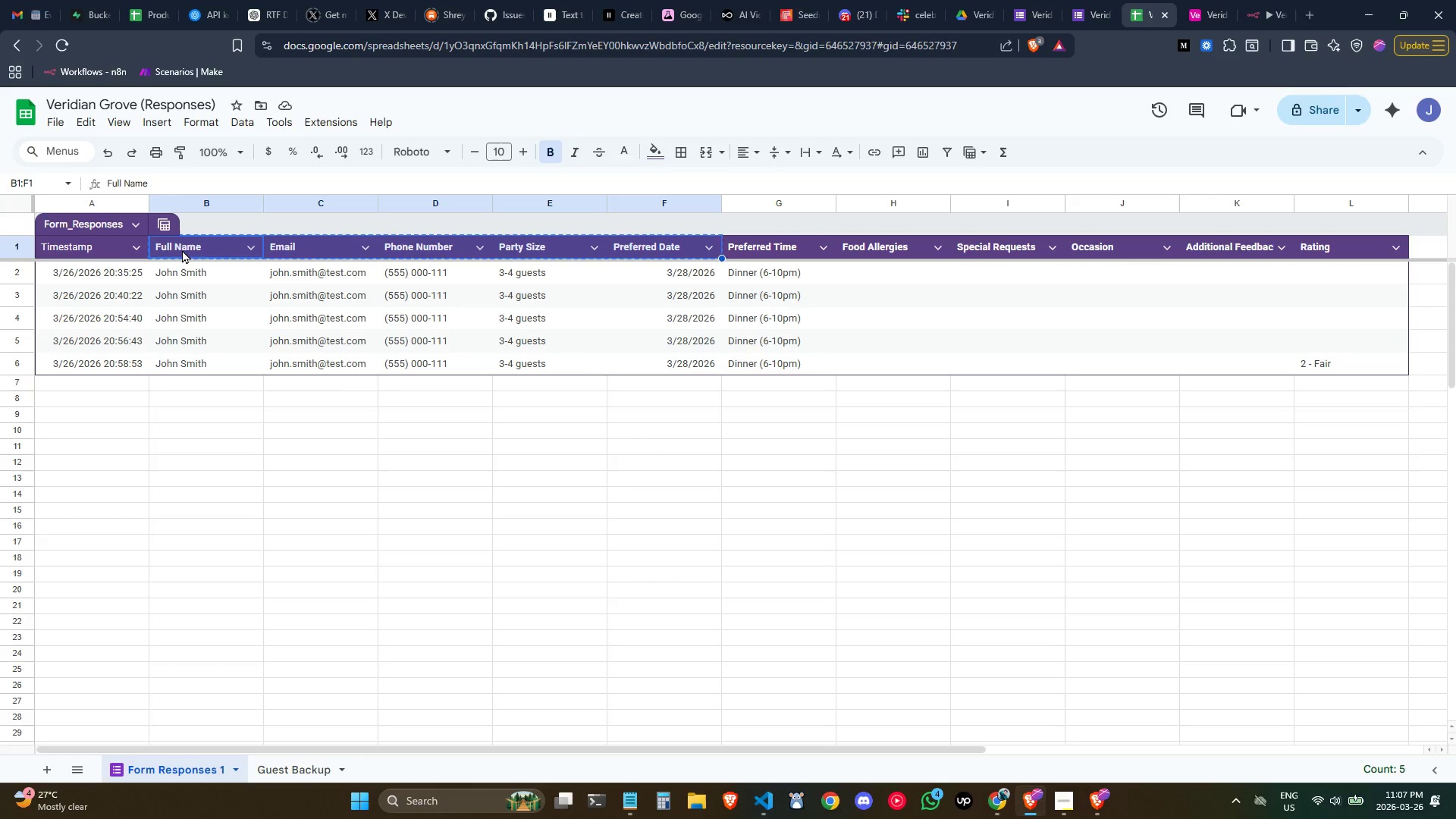 
wait(9.39)
 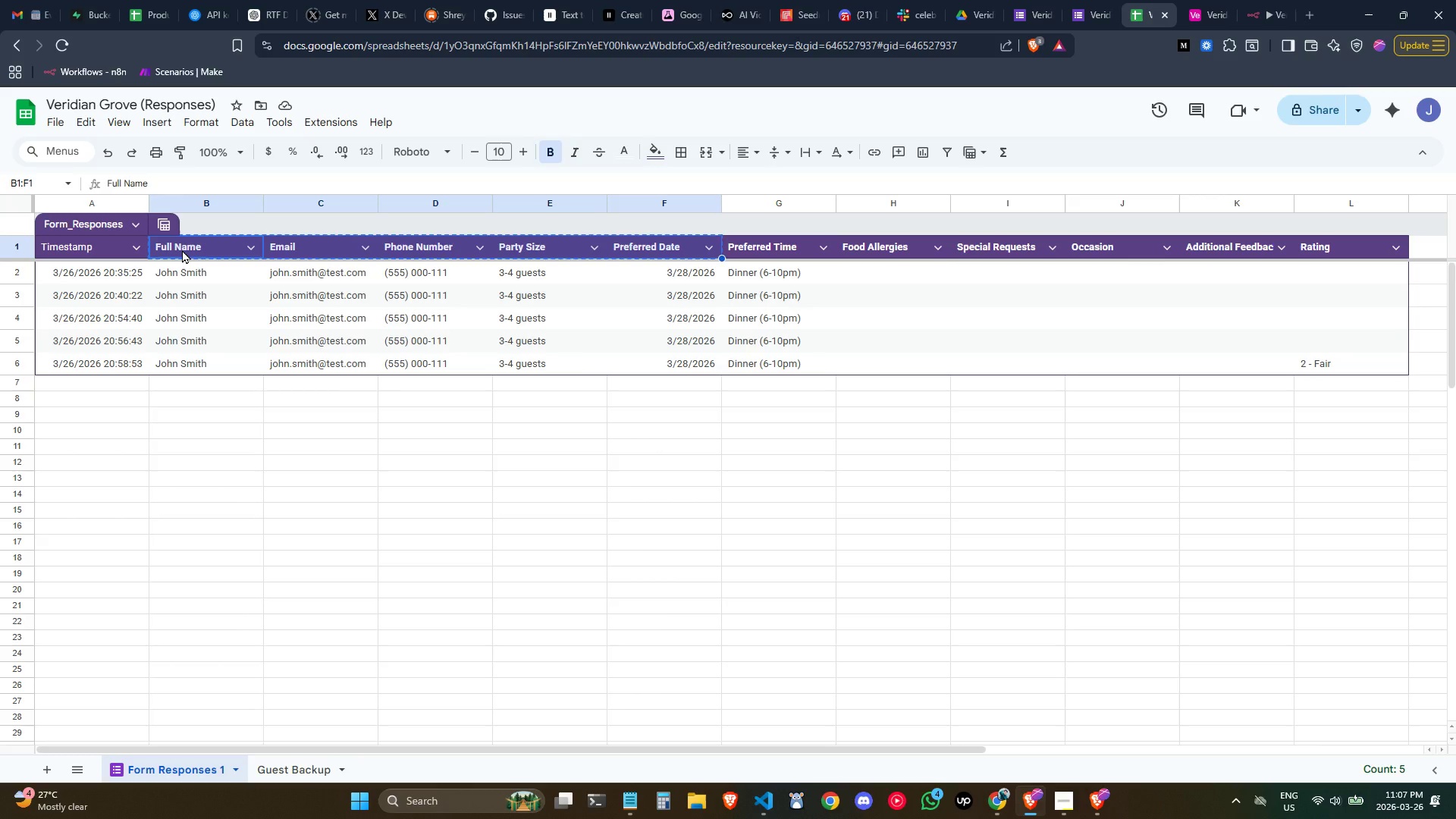 
left_click([535, 491])
 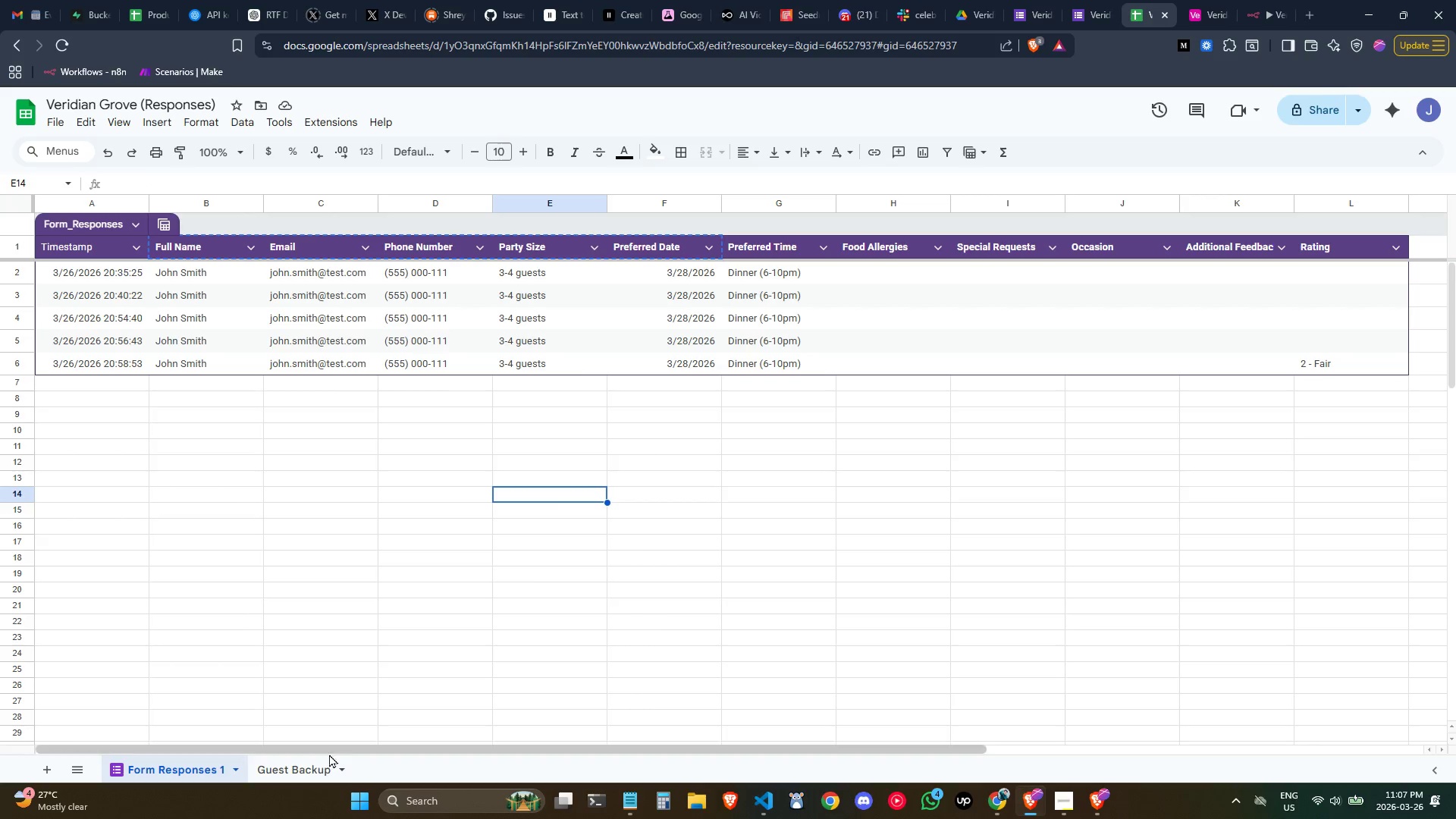 
left_click([315, 767])
 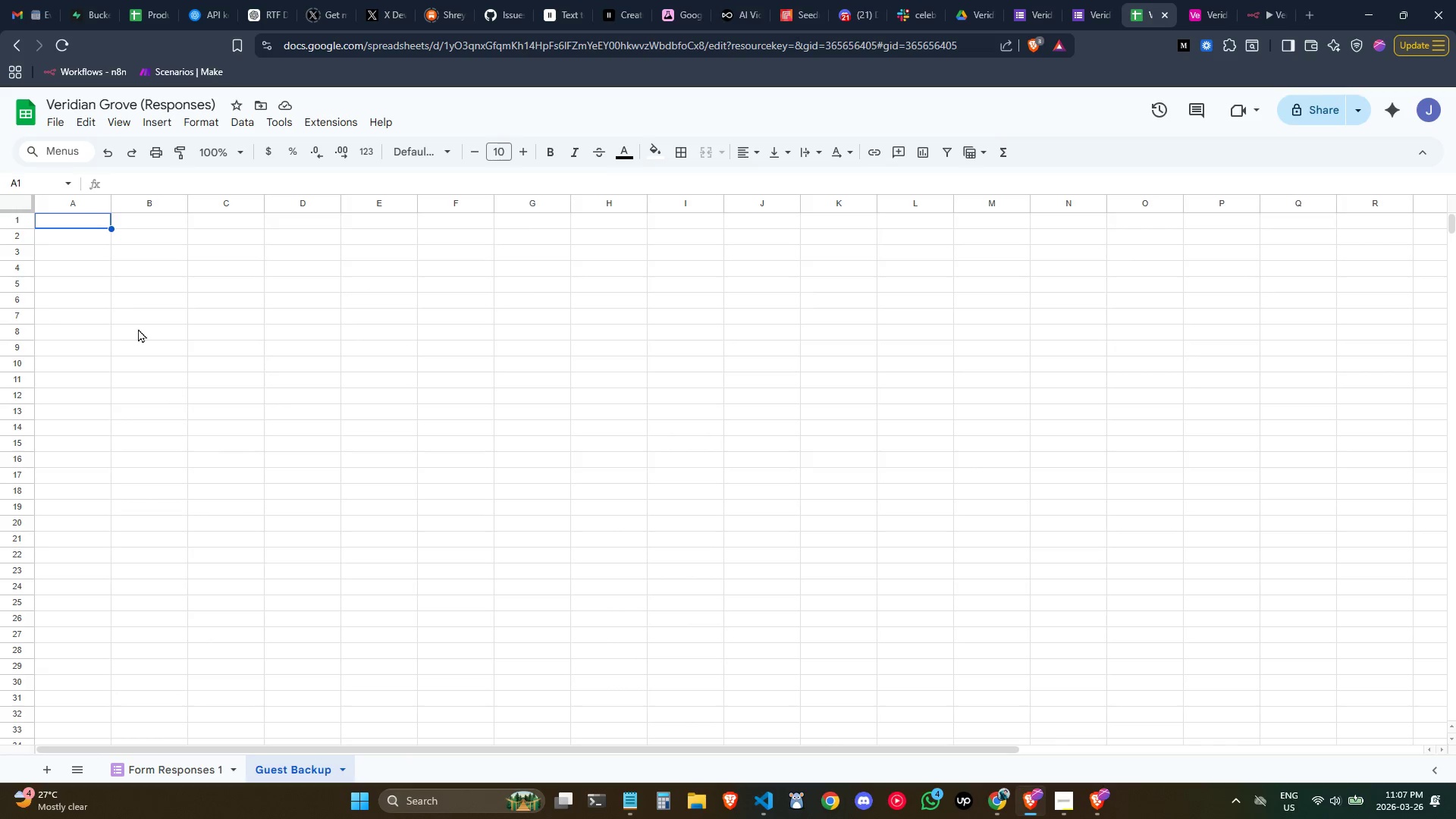 
hold_key(key=ShiftLeft, duration=0.36)
 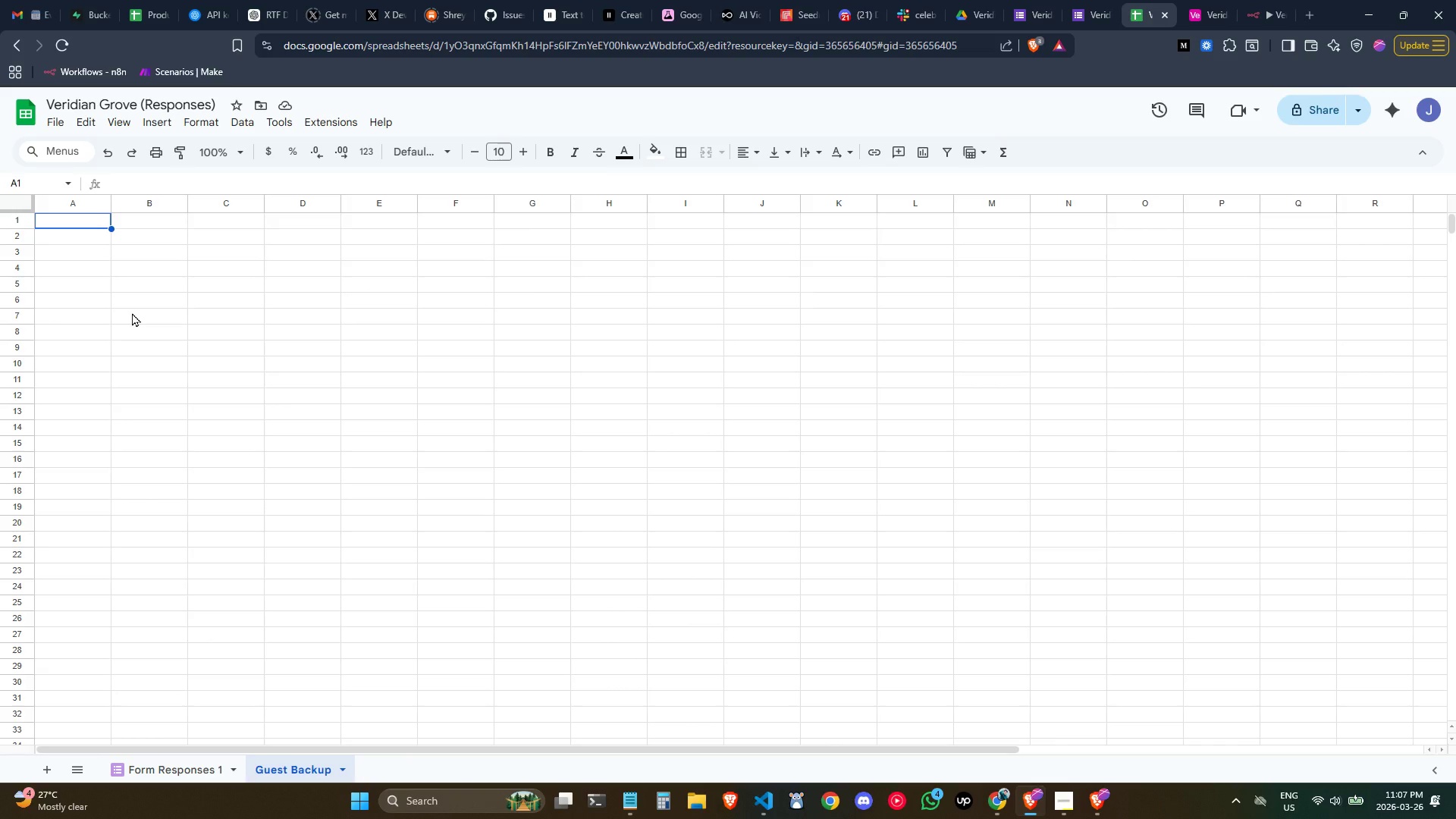 
hold_key(key=ControlLeft, duration=0.33)
 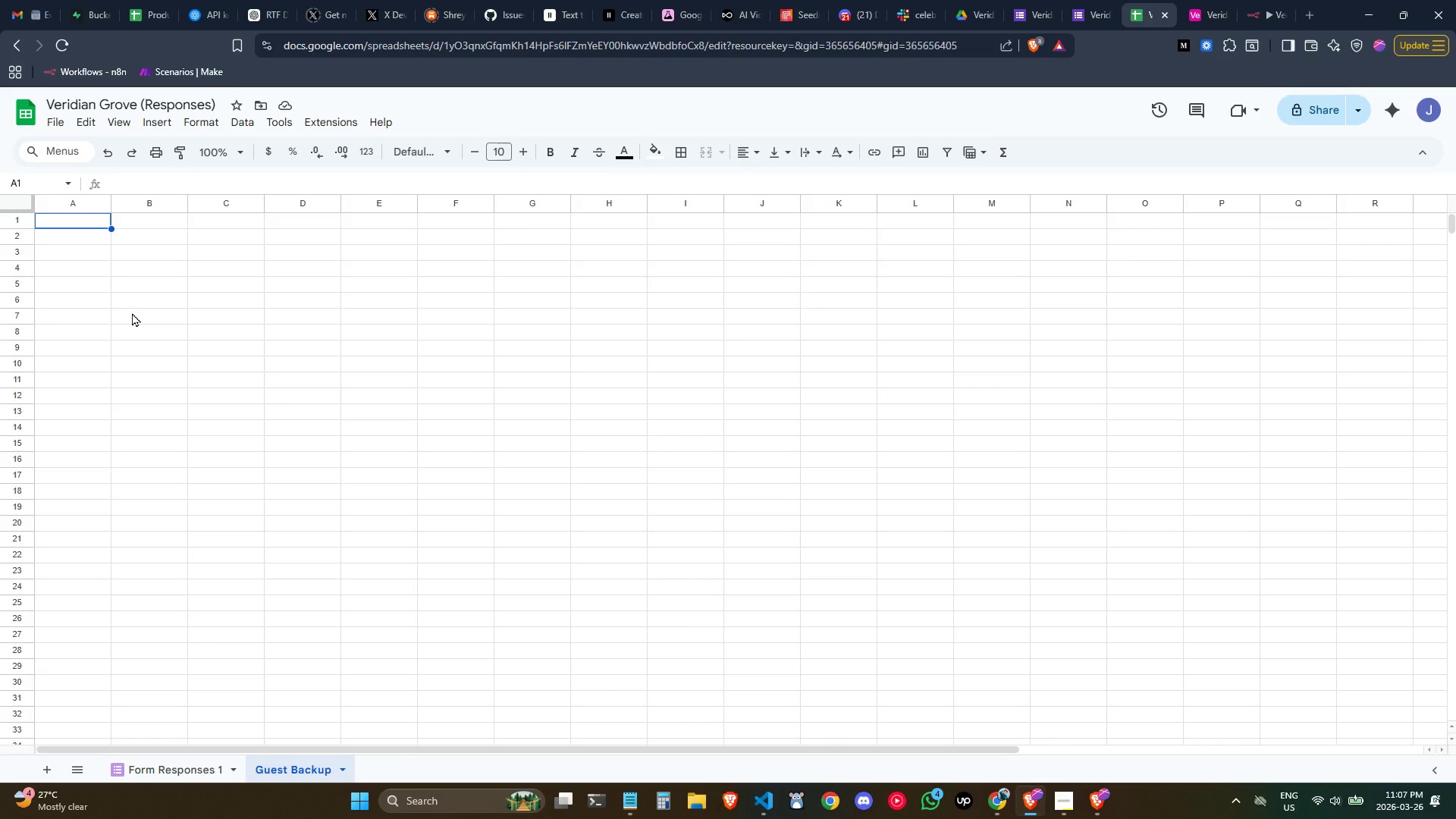 
key(Control+V)
 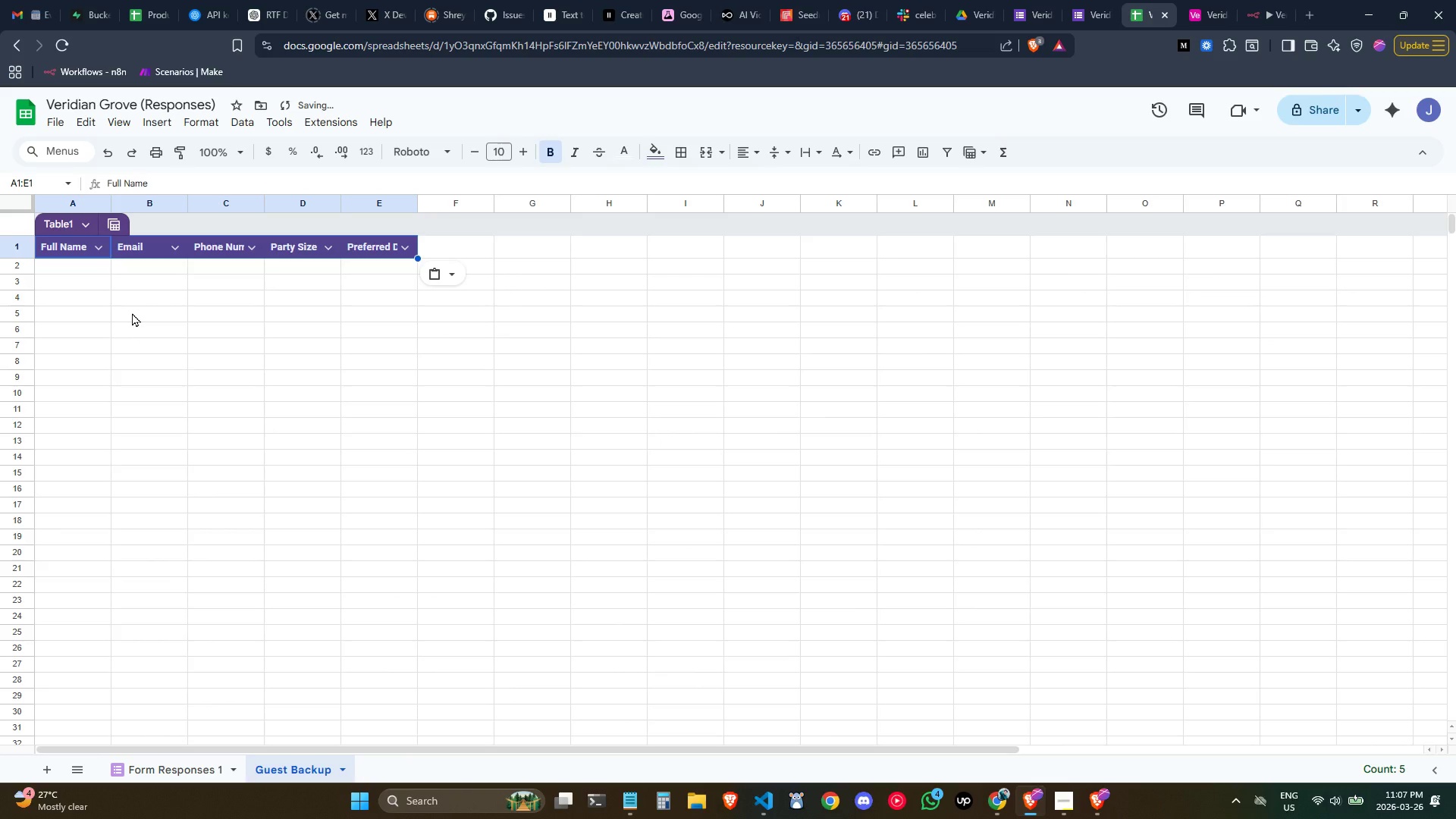 
key(Control+ControlLeft)
 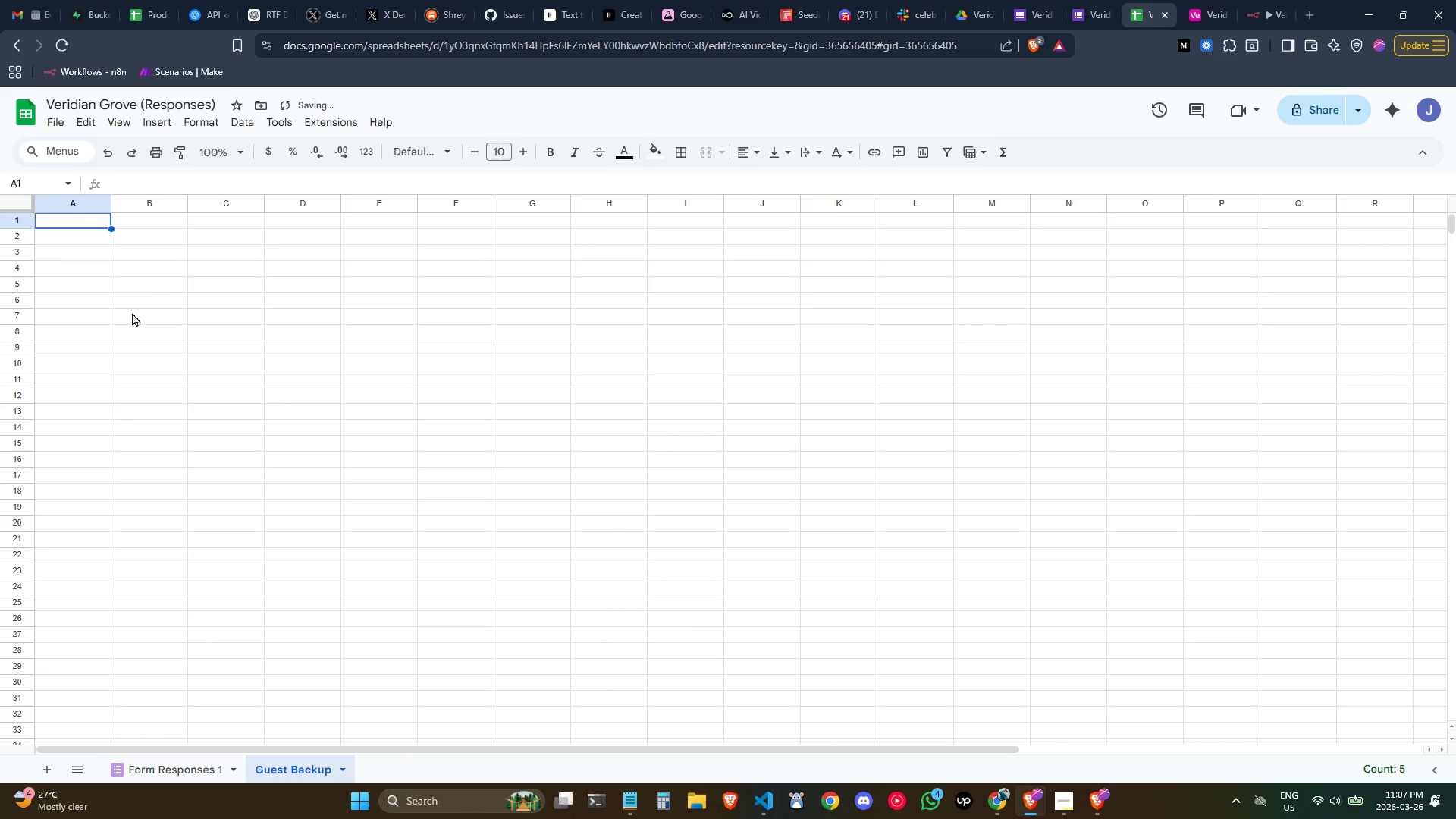 
key(Control+Z)
 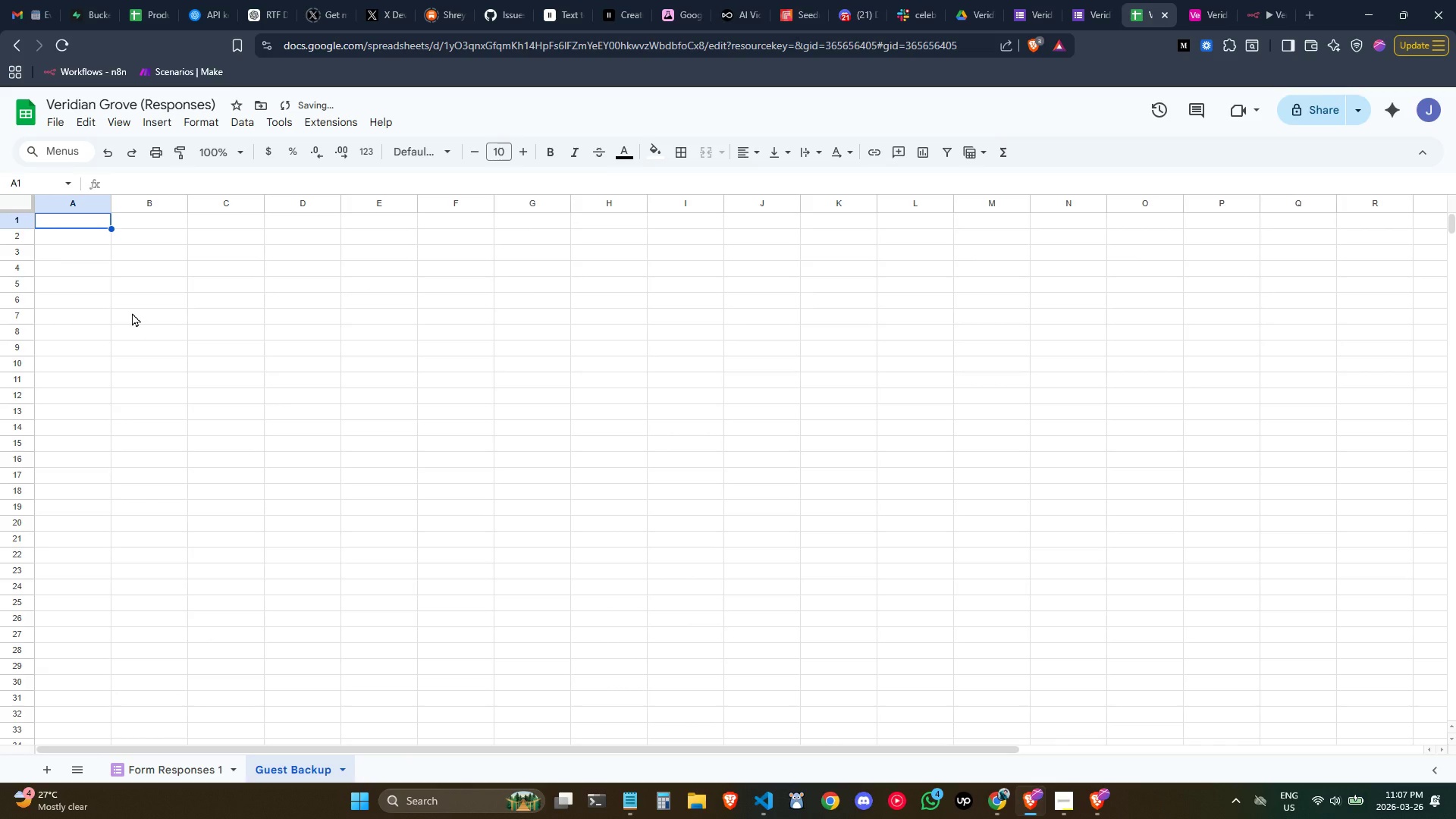 
key(Control+Shift+V)
 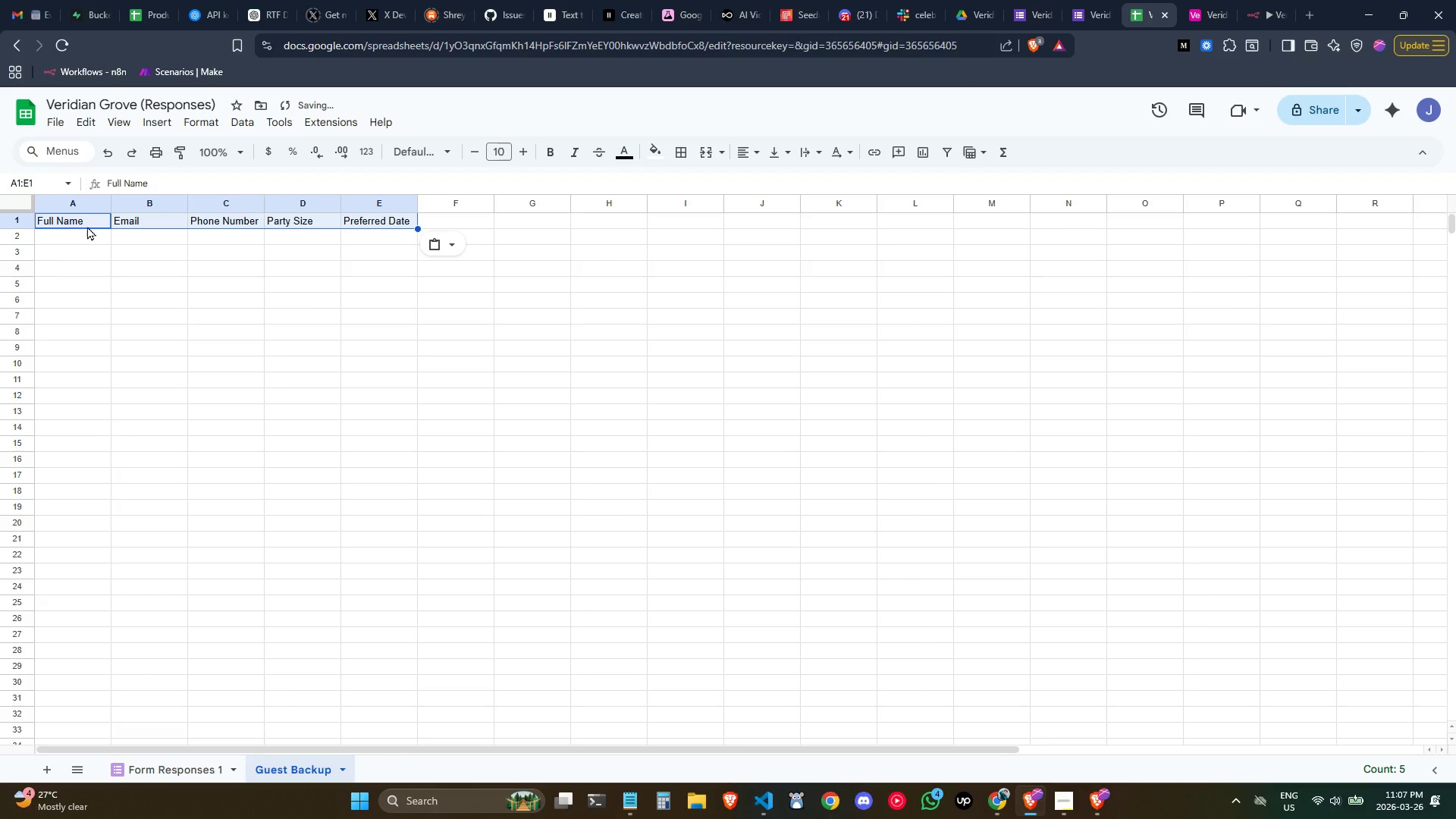 
left_click([87, 229])
 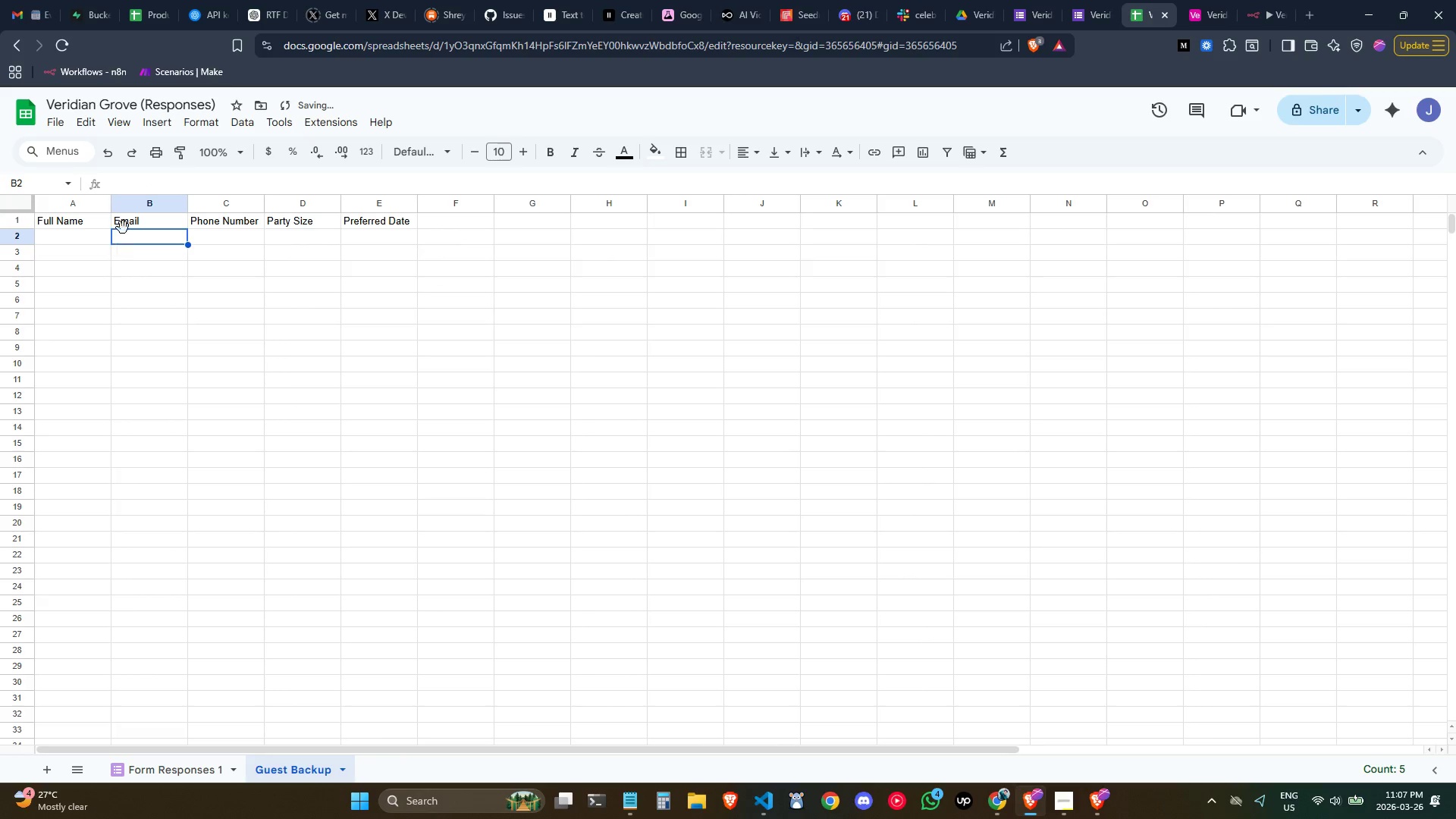 
double_click([139, 220])
 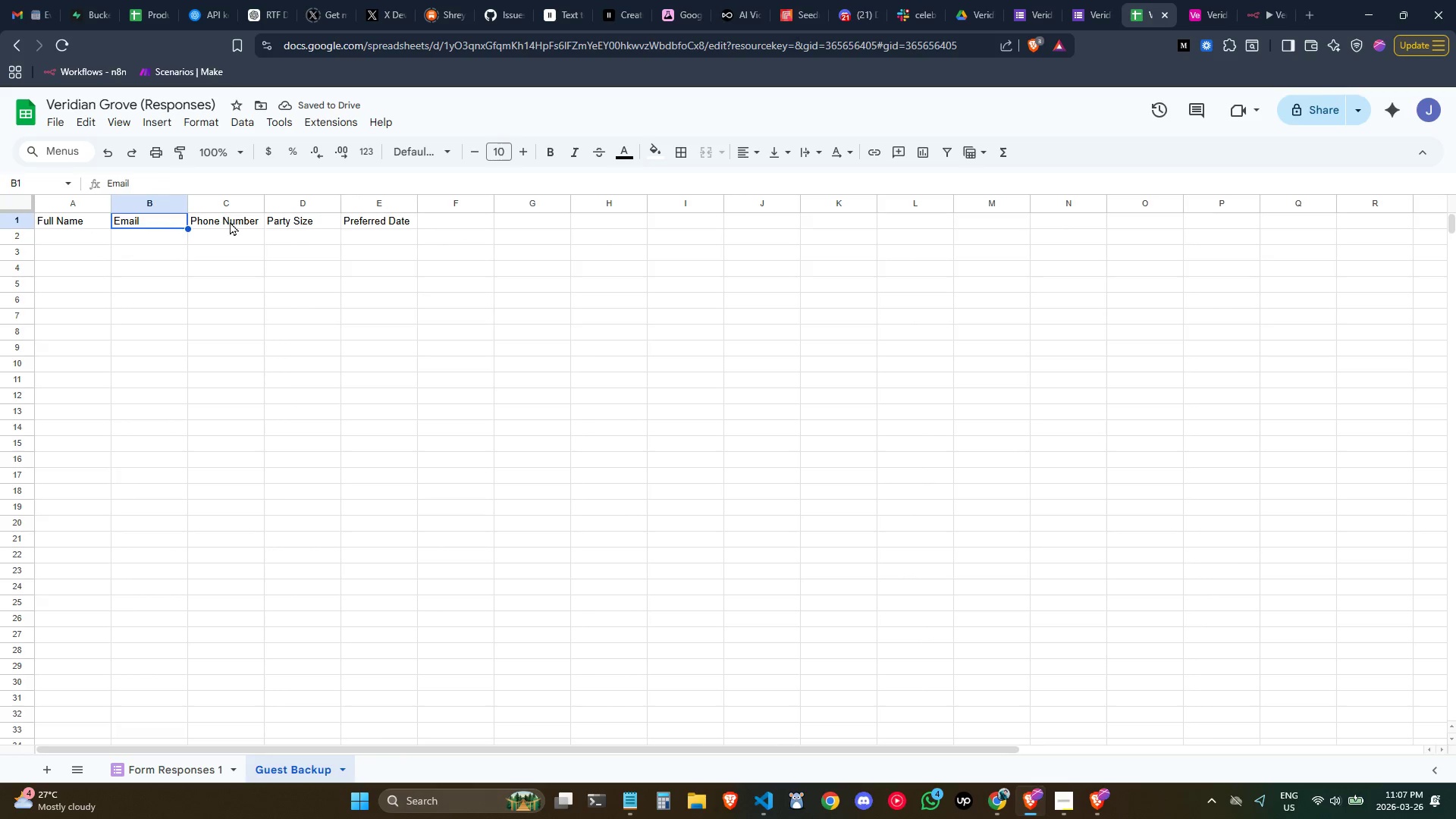 
triple_click([230, 221])
 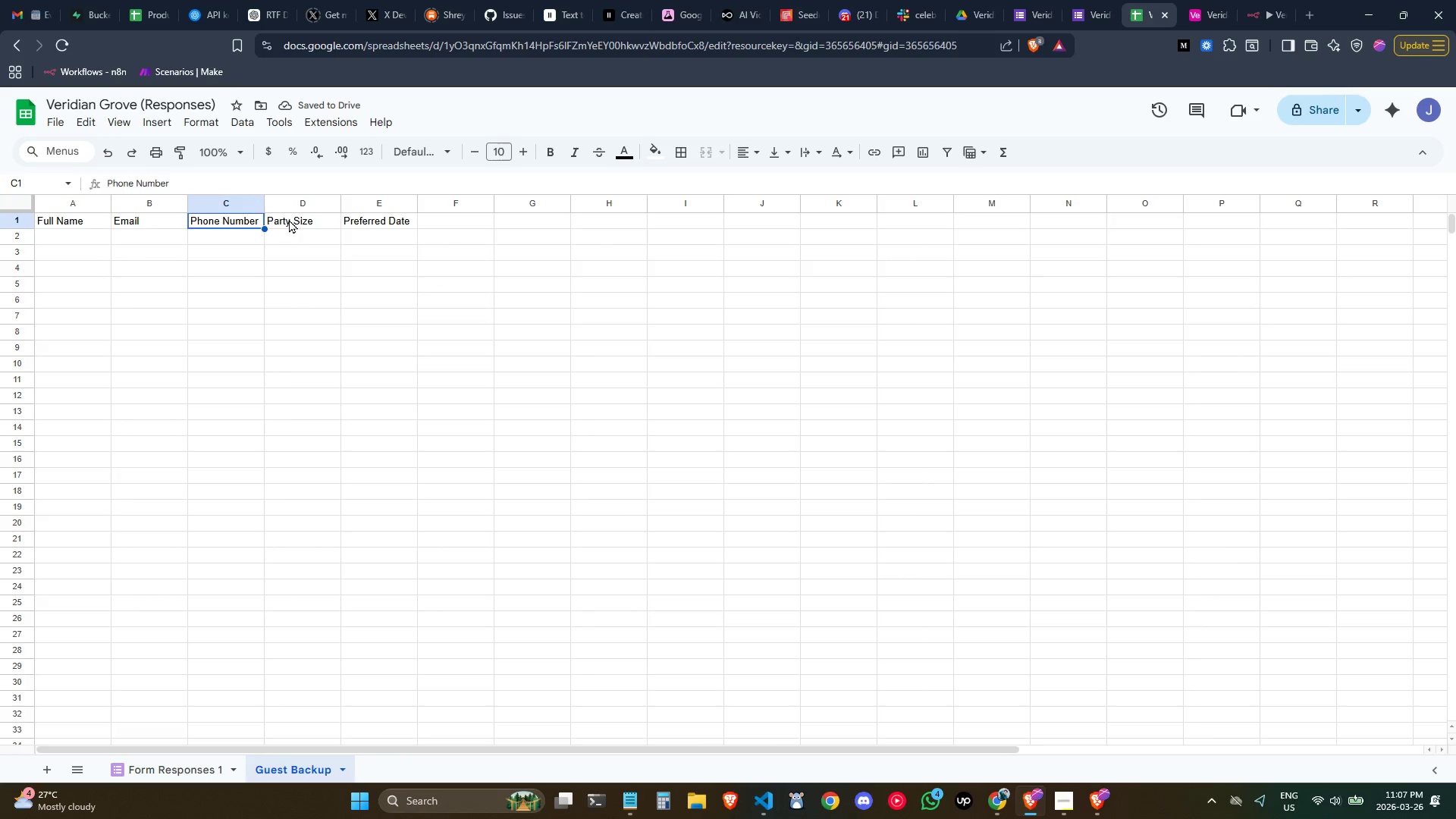 
triple_click([289, 219])
 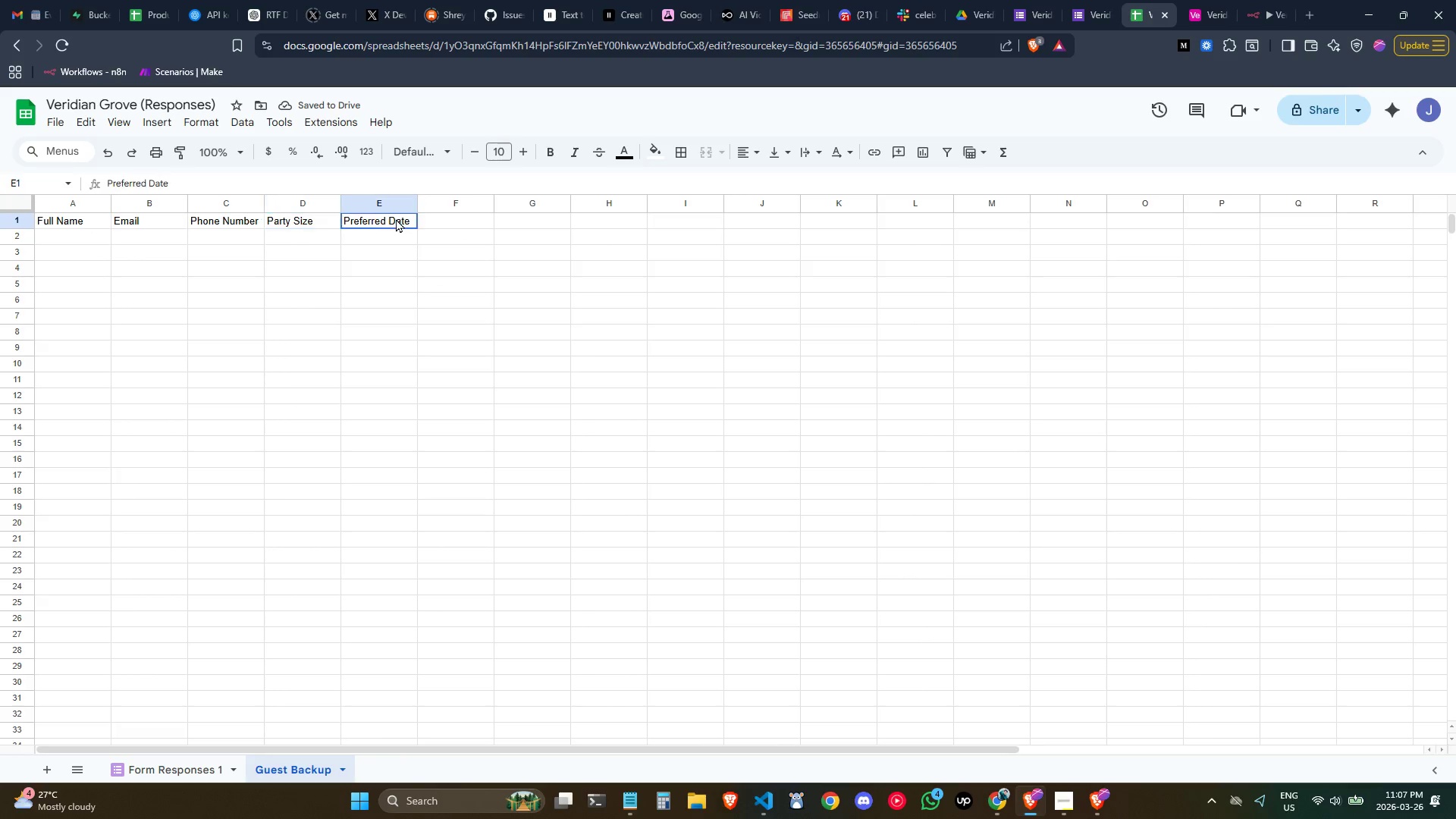 
triple_click([396, 218])
 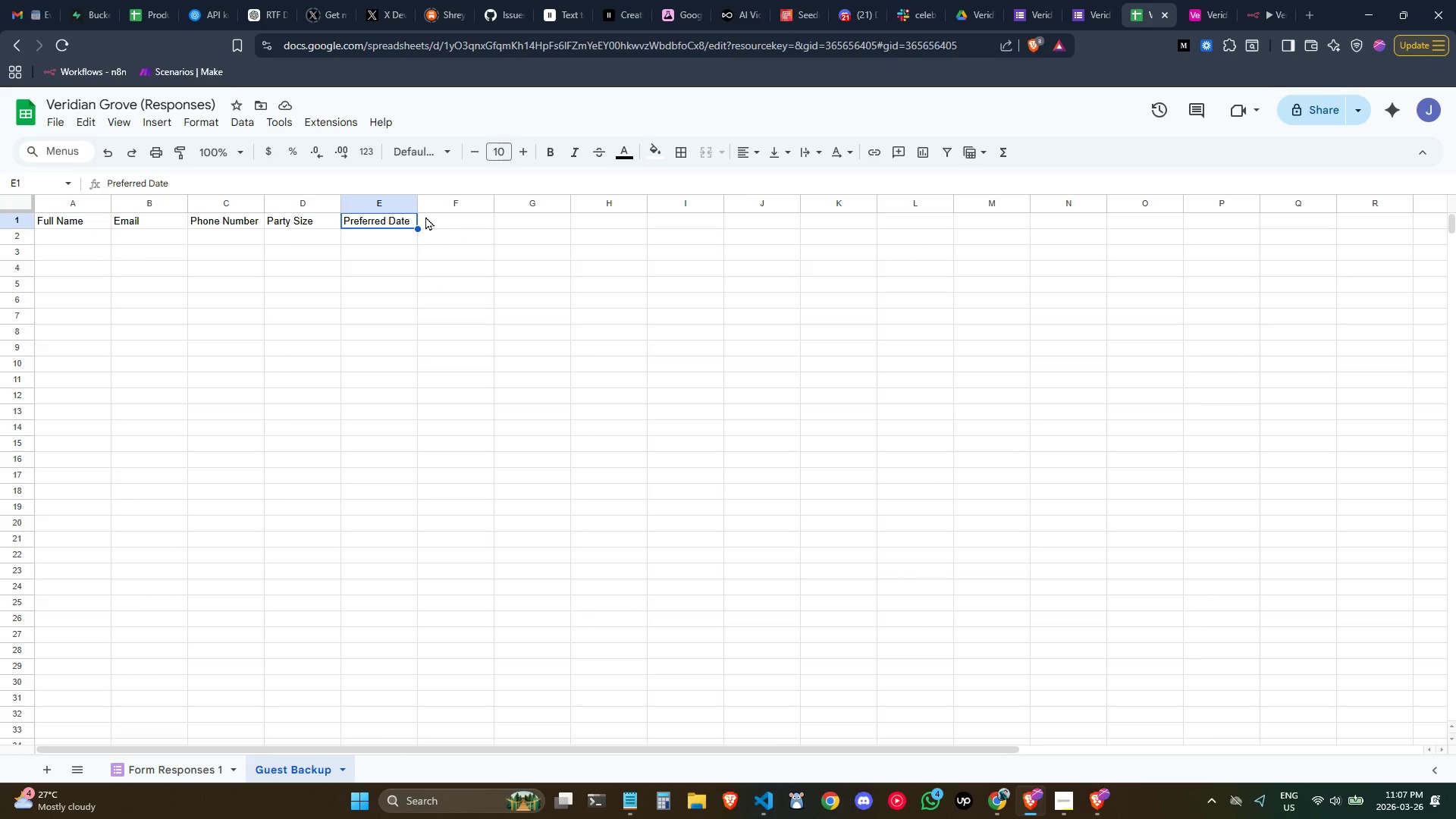 
wait(5.25)
 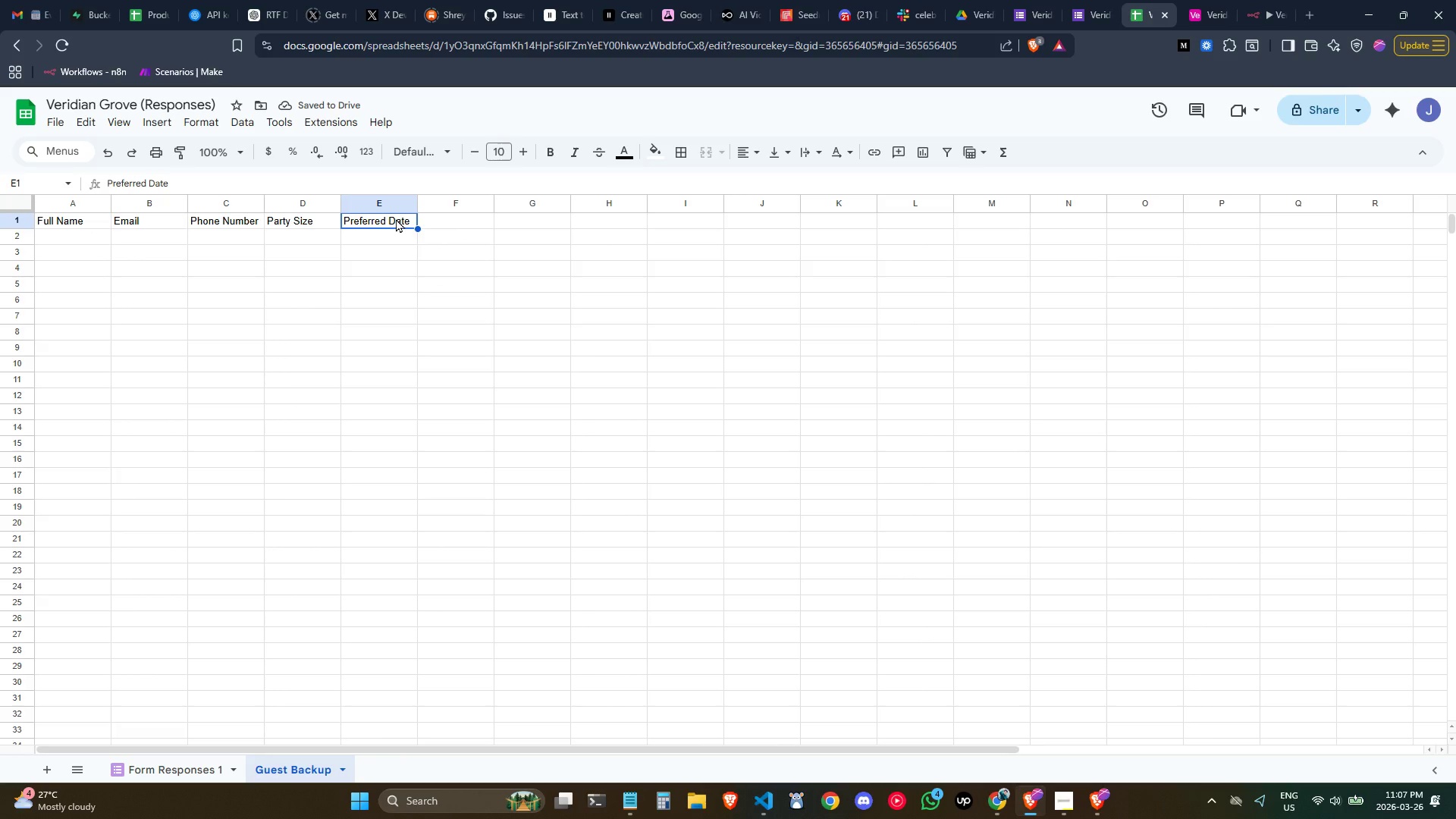 
left_click([395, 222])
 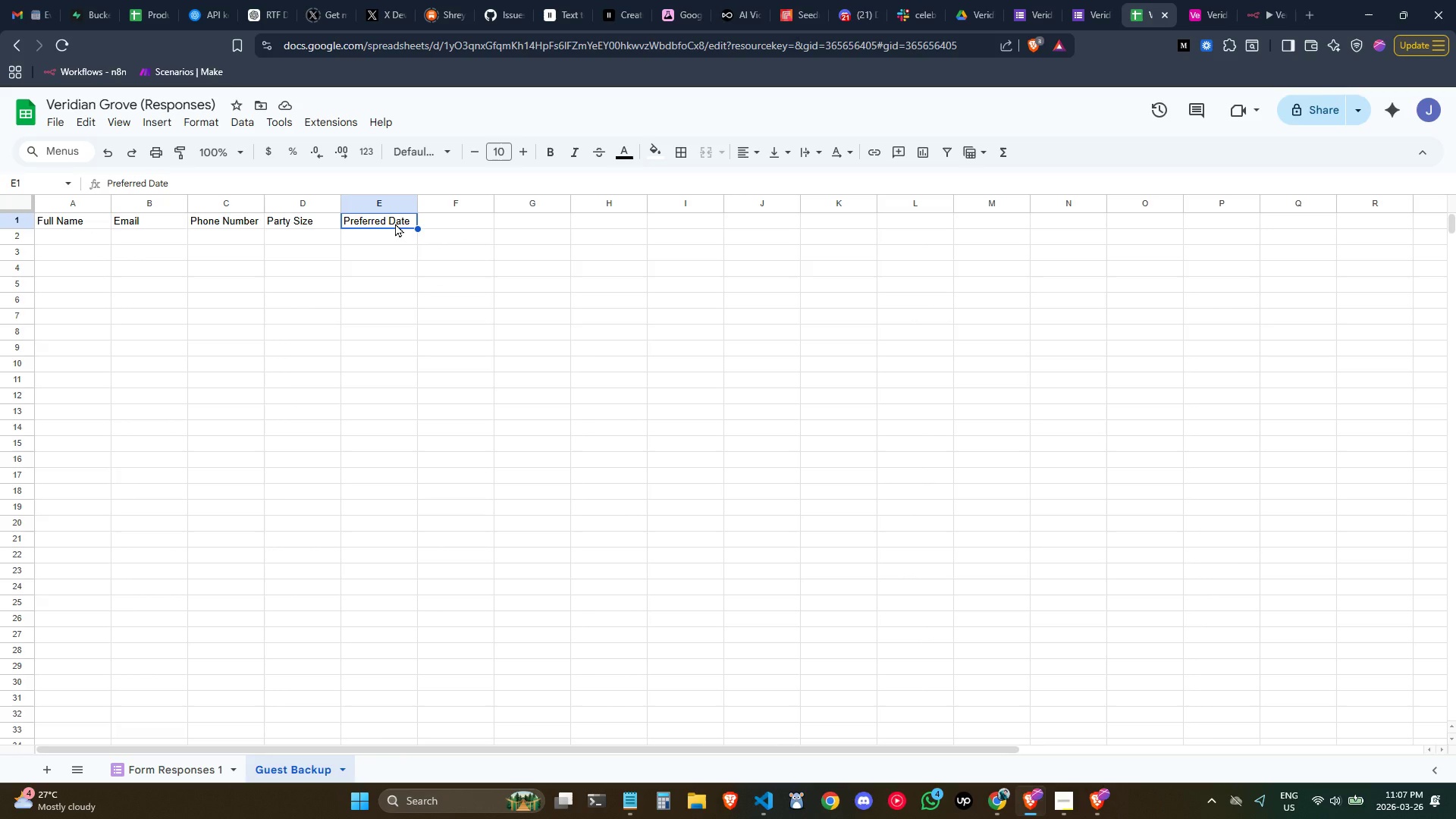 
key(Control+ControlLeft)
 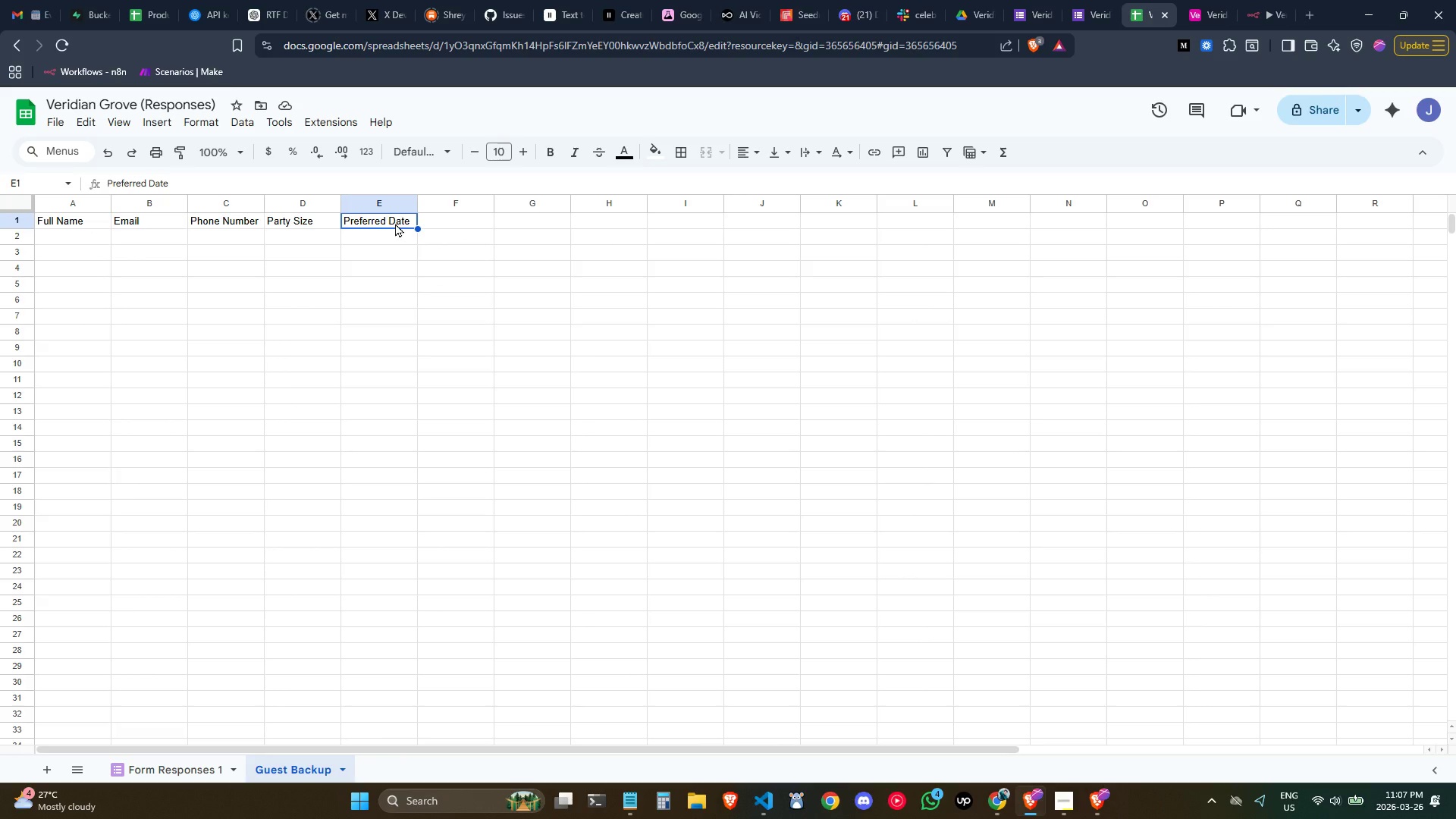 
key(Tab)
 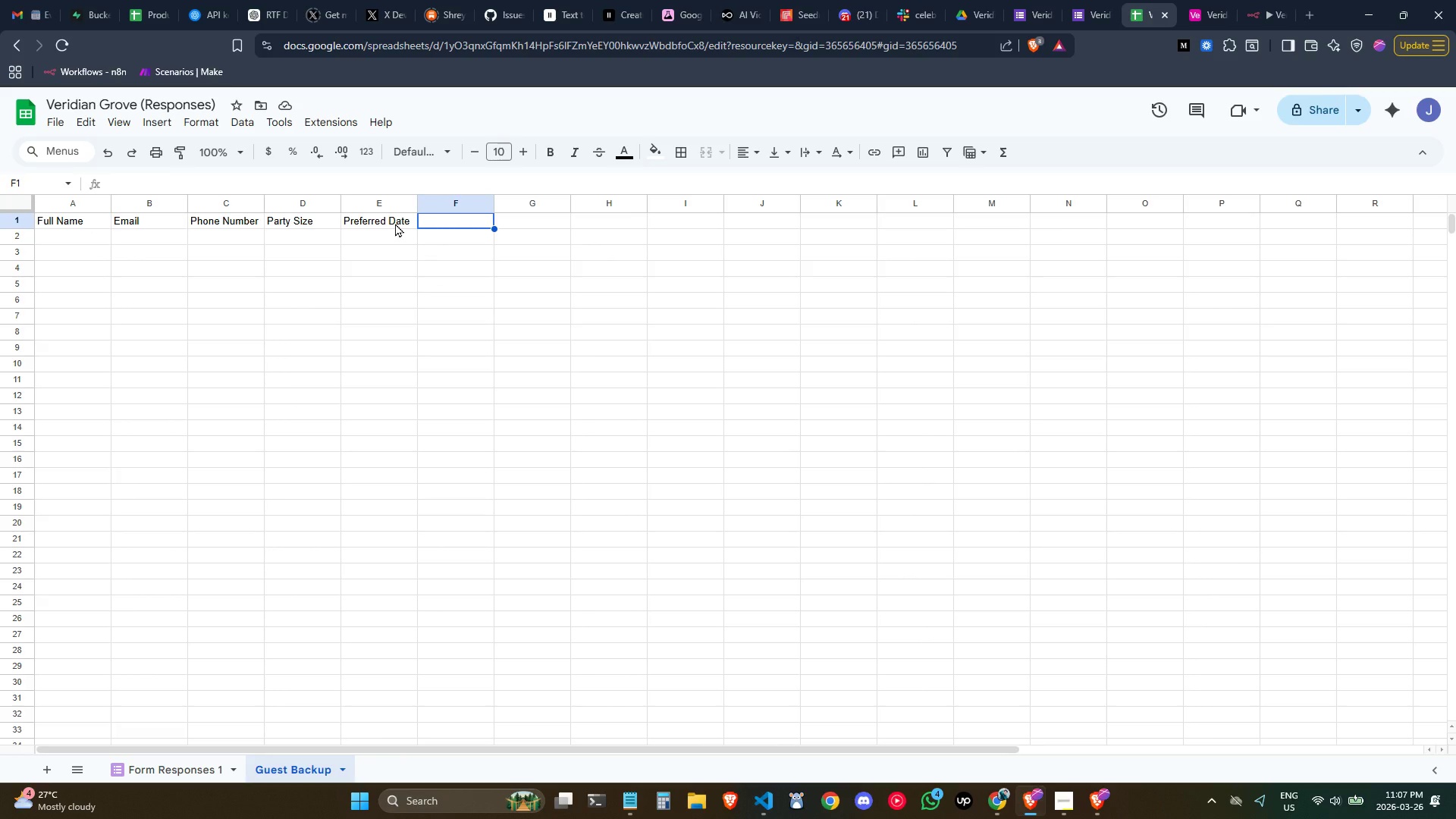 
key(Shift+ShiftLeft)
 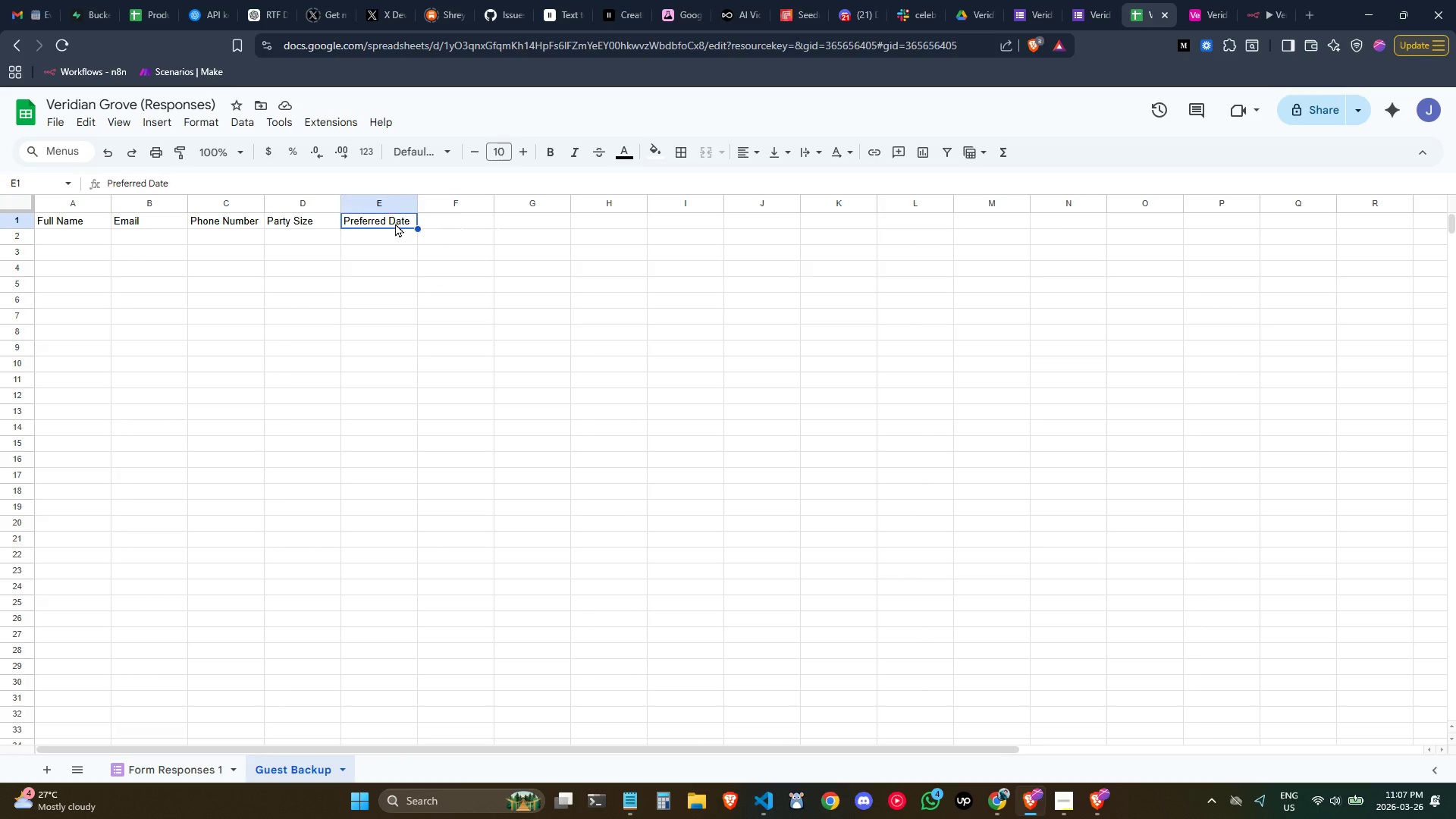 
key(Shift+Tab)
 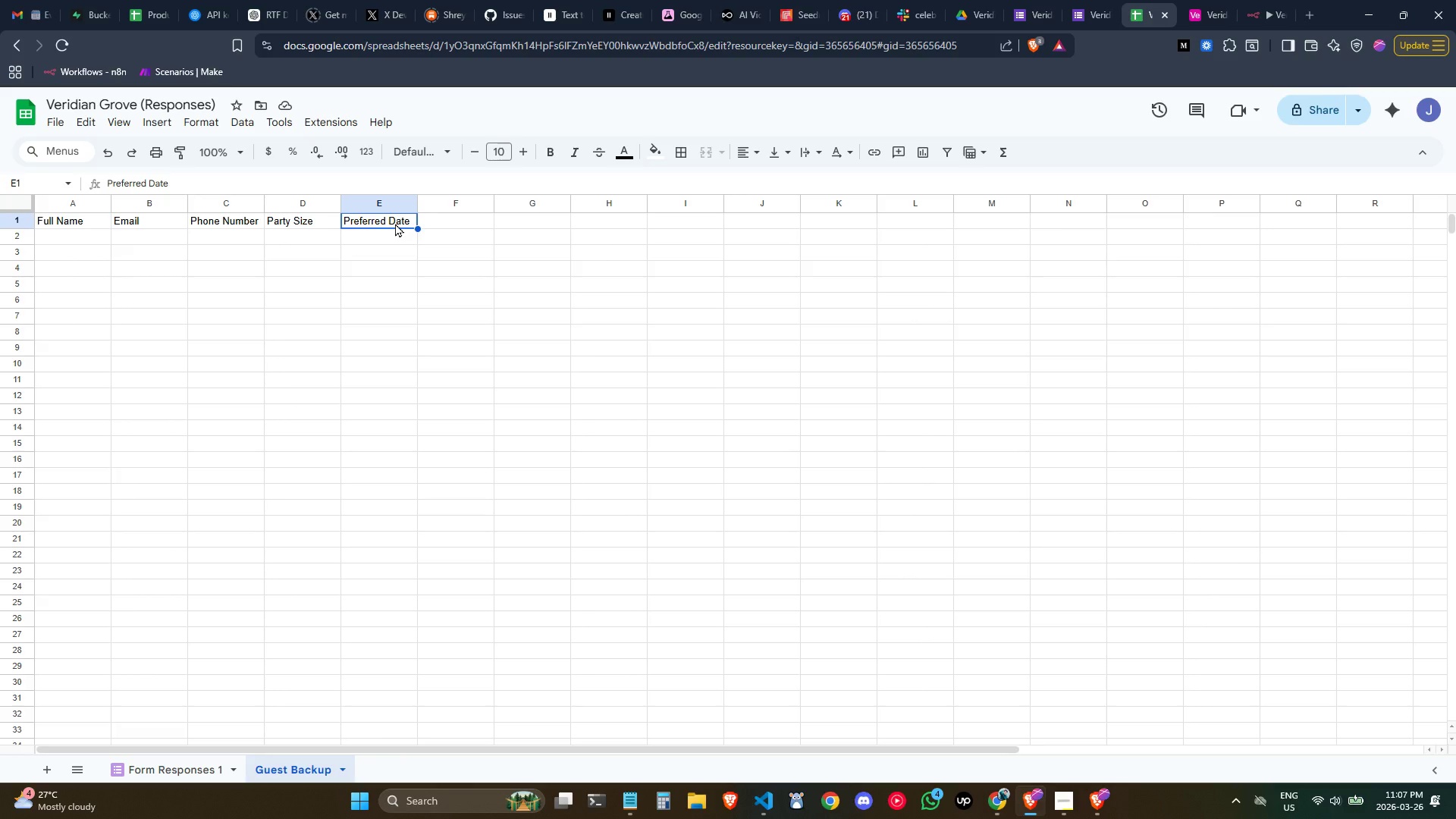 
type([Delete]Allergies)
key(Tab)
type(Occasion)
key(Tab)
type(Rating)
key(Tab)
type(Guest Tags)
key(Tab)
type(Timestamp)
key(Tab)
 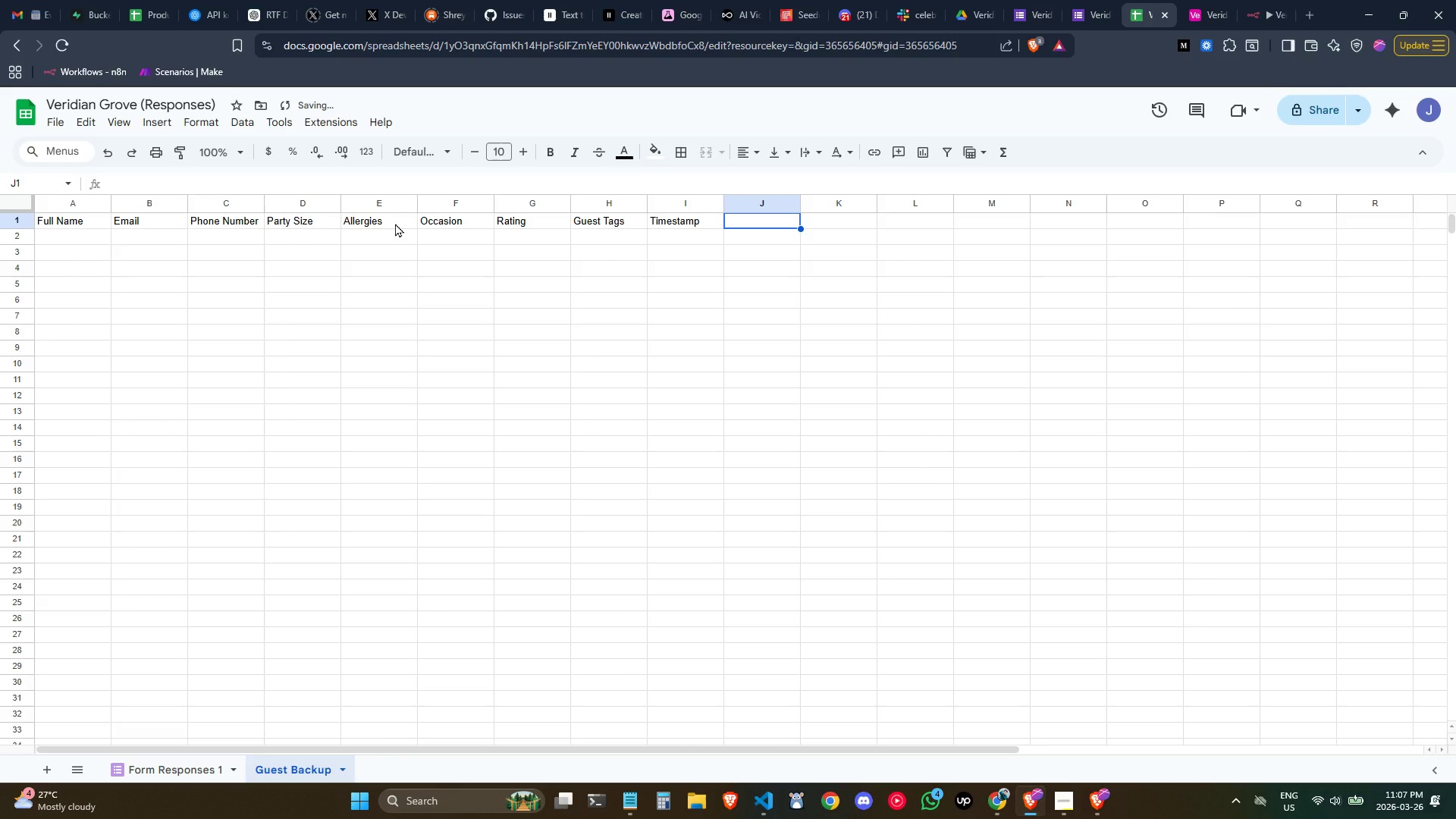 
key(ArrowLeft)
 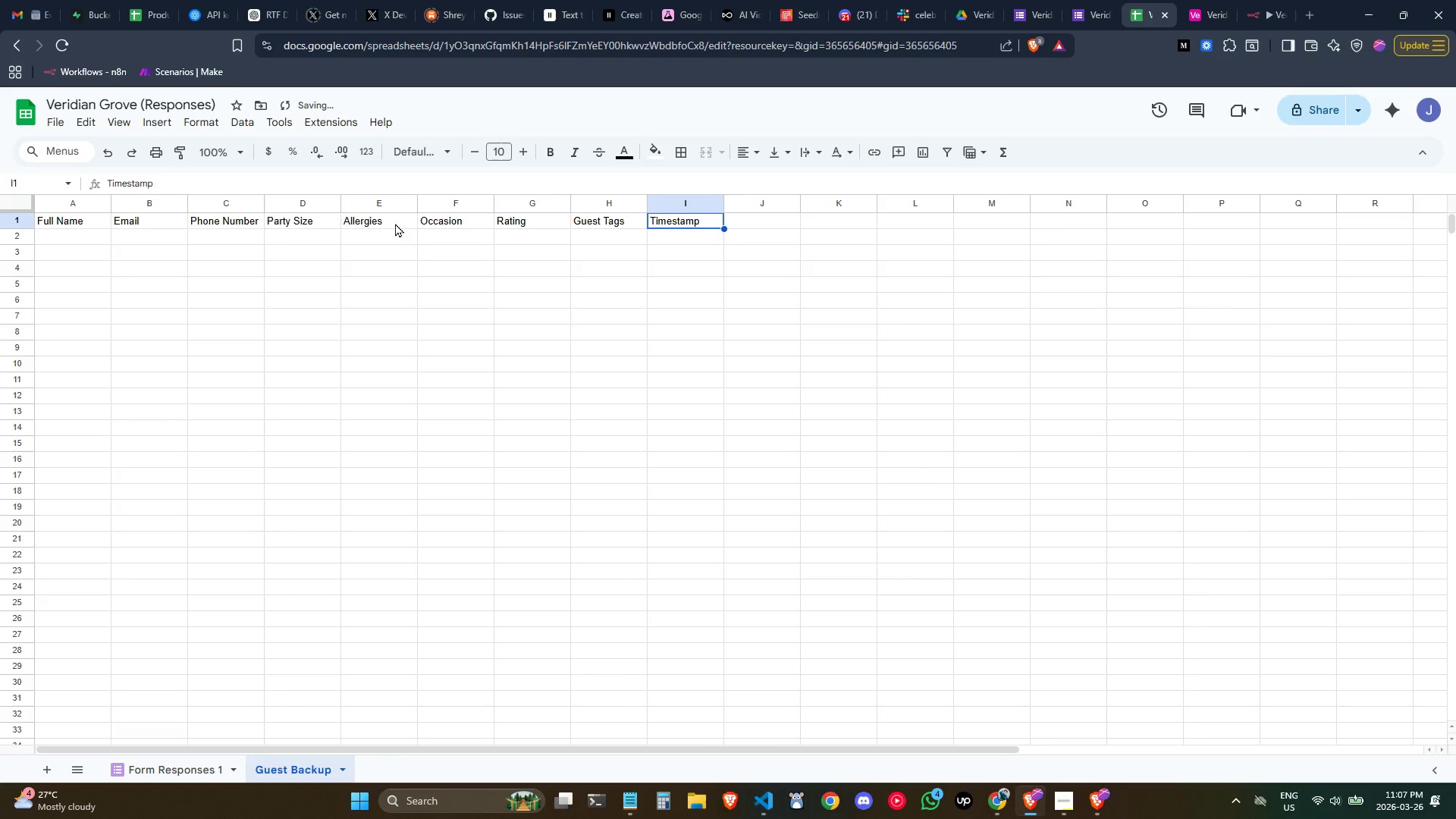 
key(Control+Shift+ArrowLeft)
 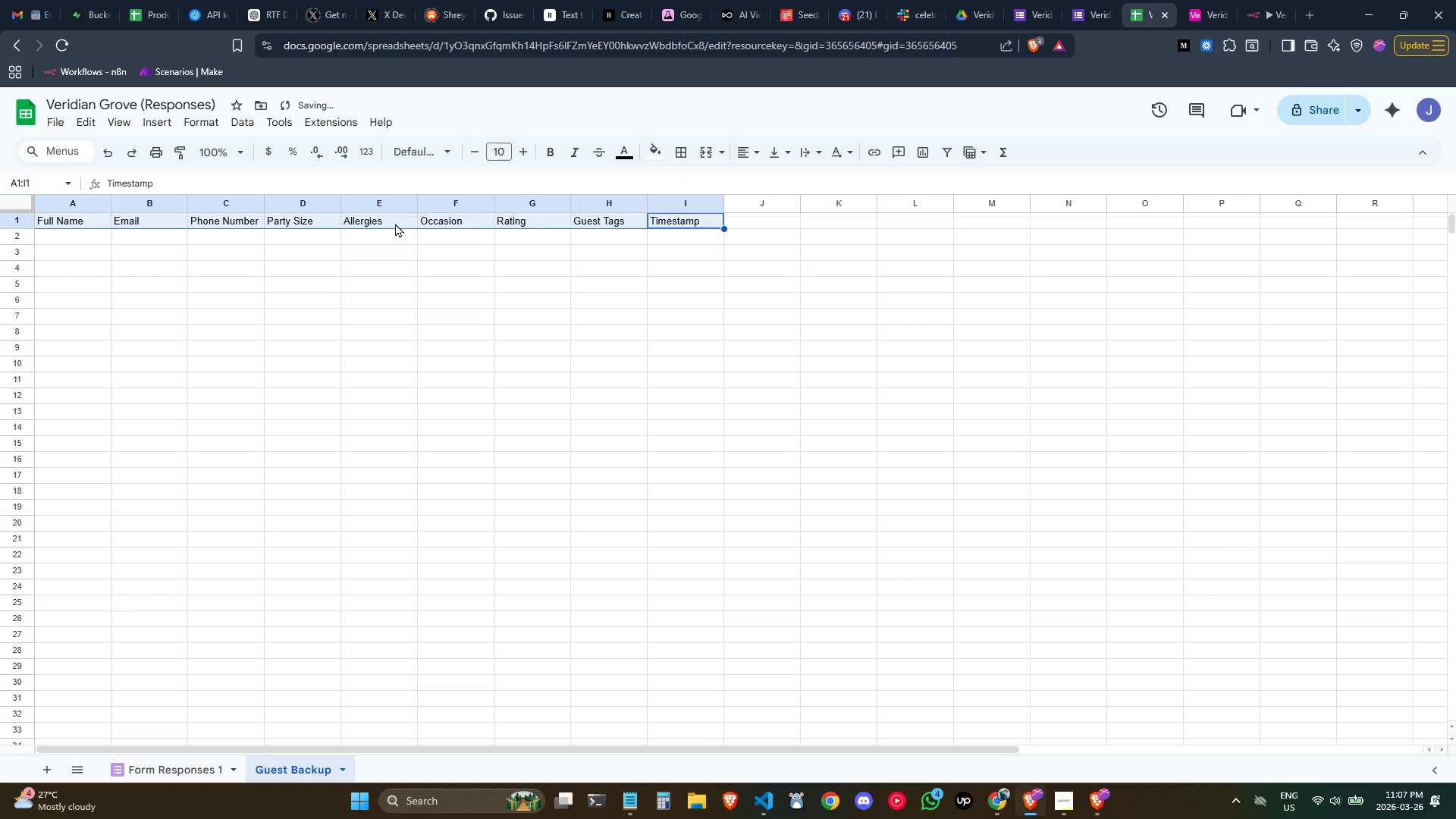 
key(Control+Shift+ArrowLeft)
 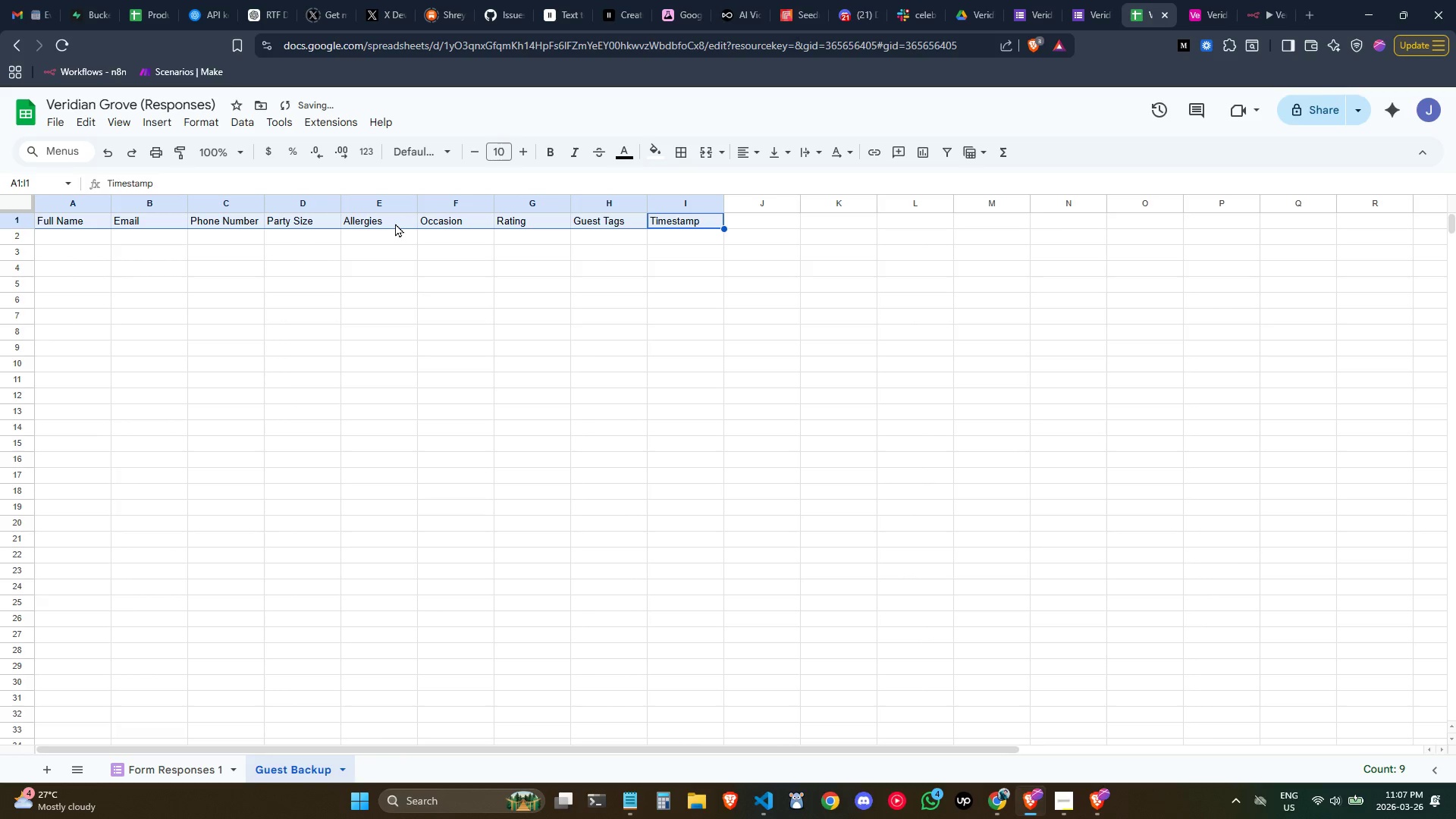 
key(Control+Shift+ArrowLeft)
 